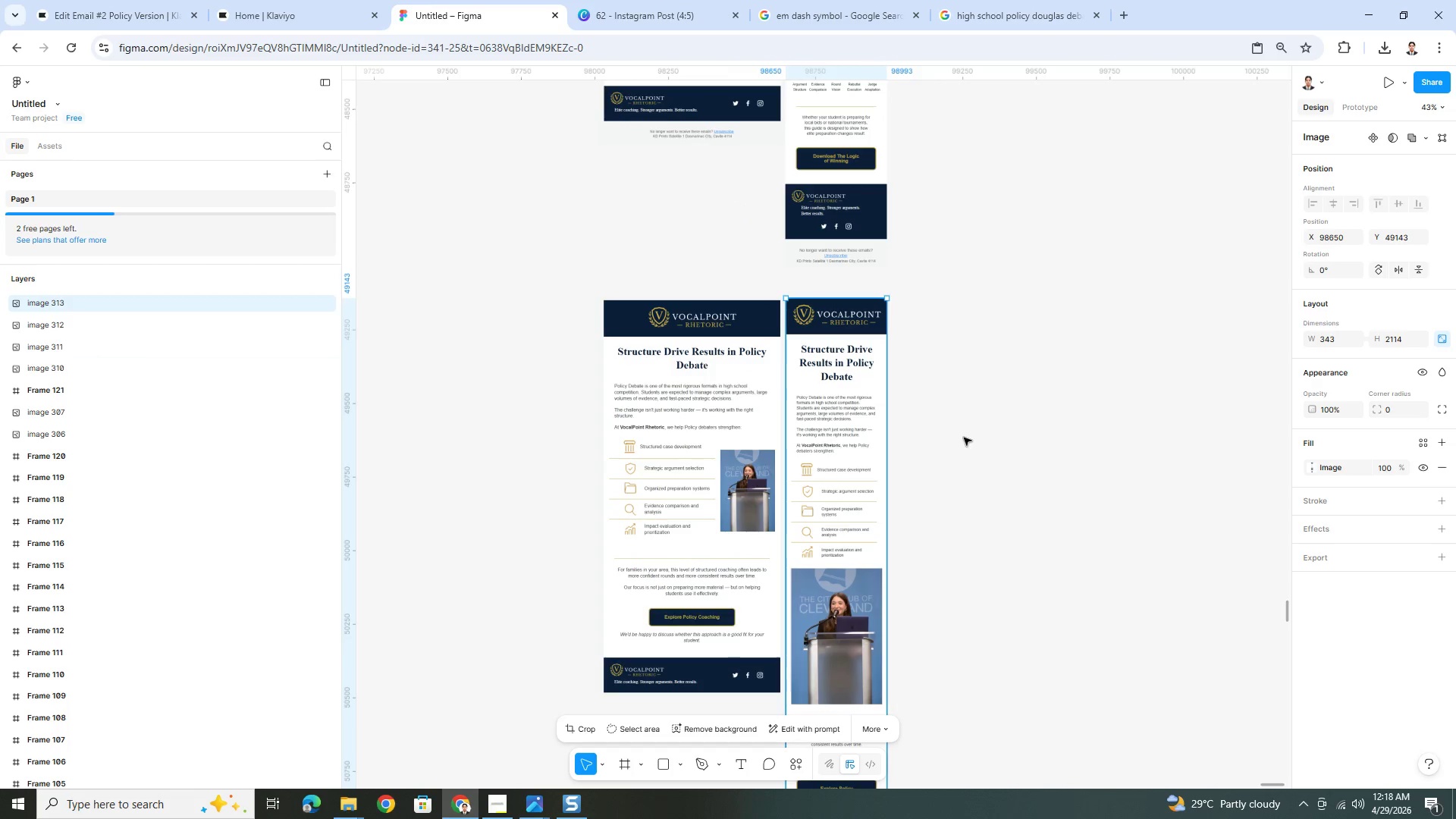 
left_click([963, 437])
 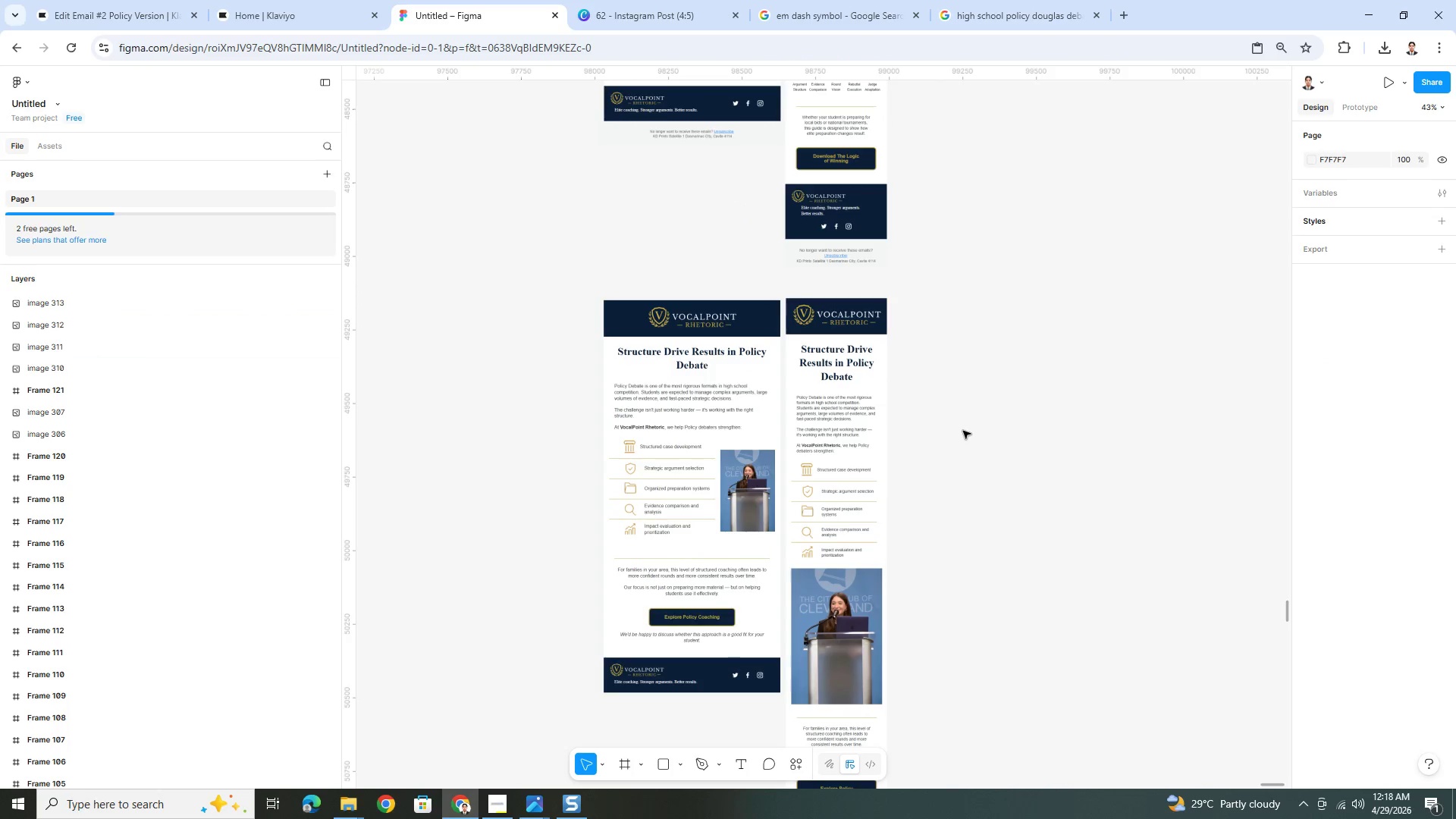 
scroll: coordinate [964, 407], scroll_direction: up, amount: 5.0
 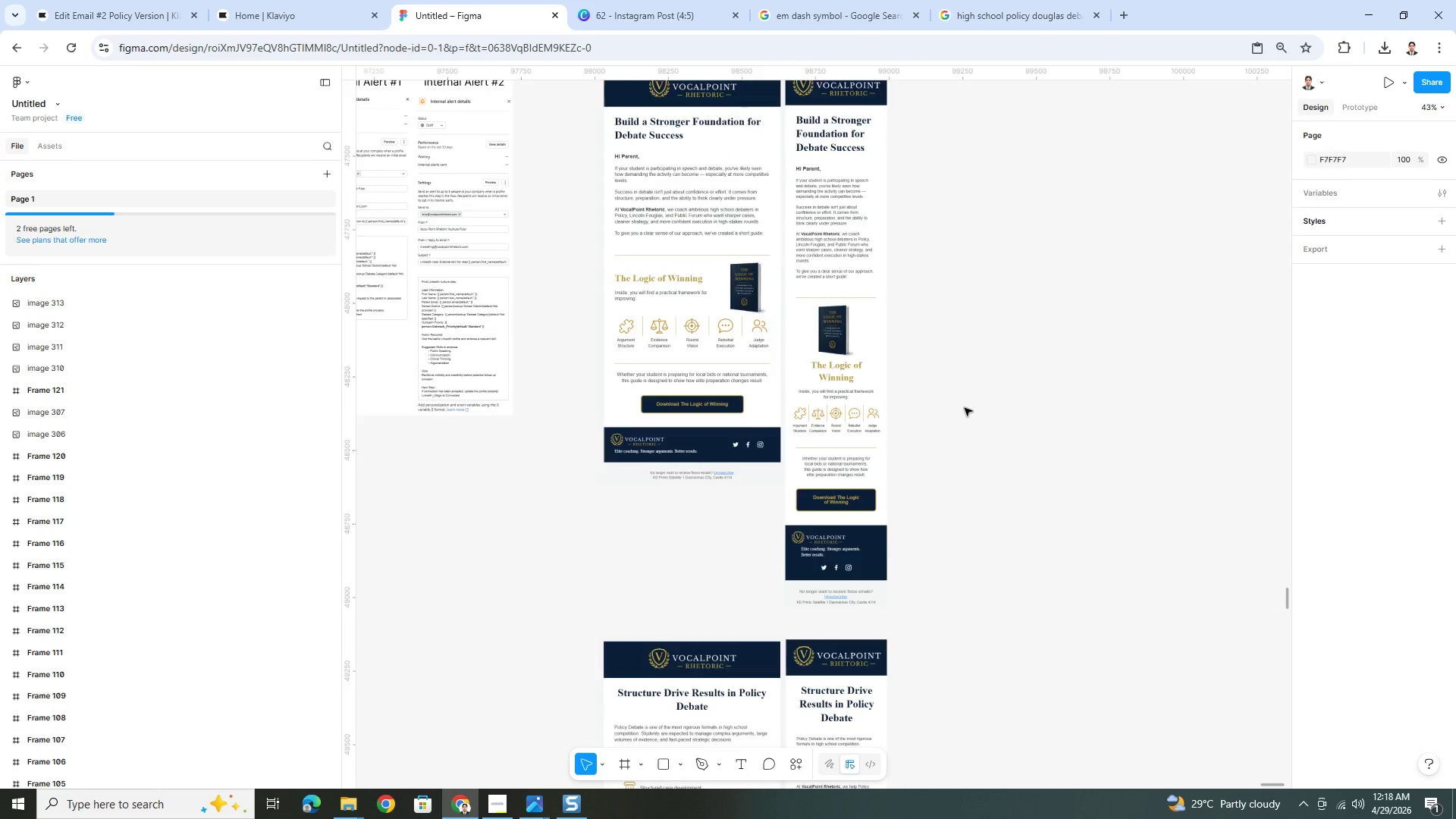 
key(Alt+AltLeft)
 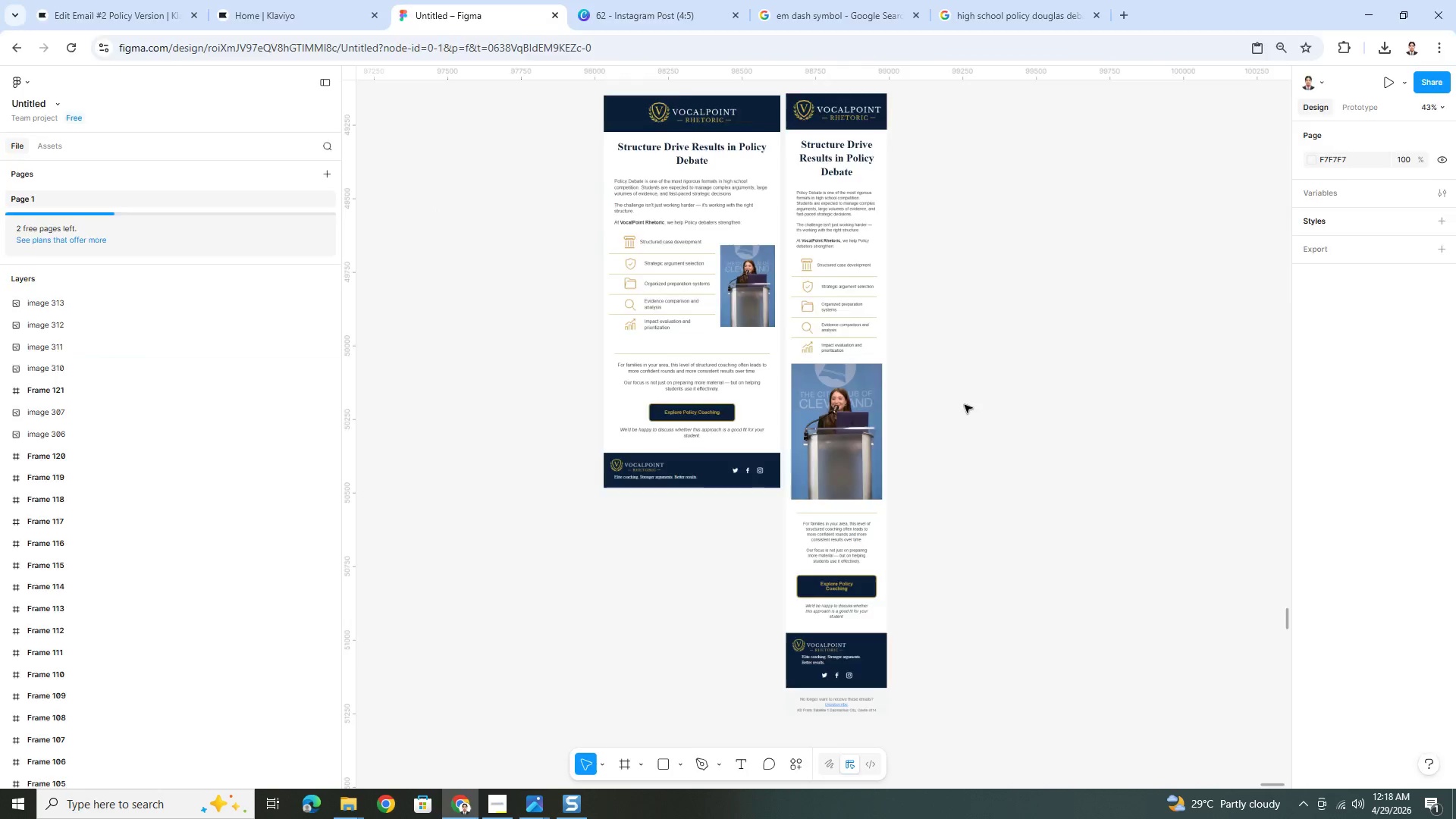 
key(Alt+Tab)
 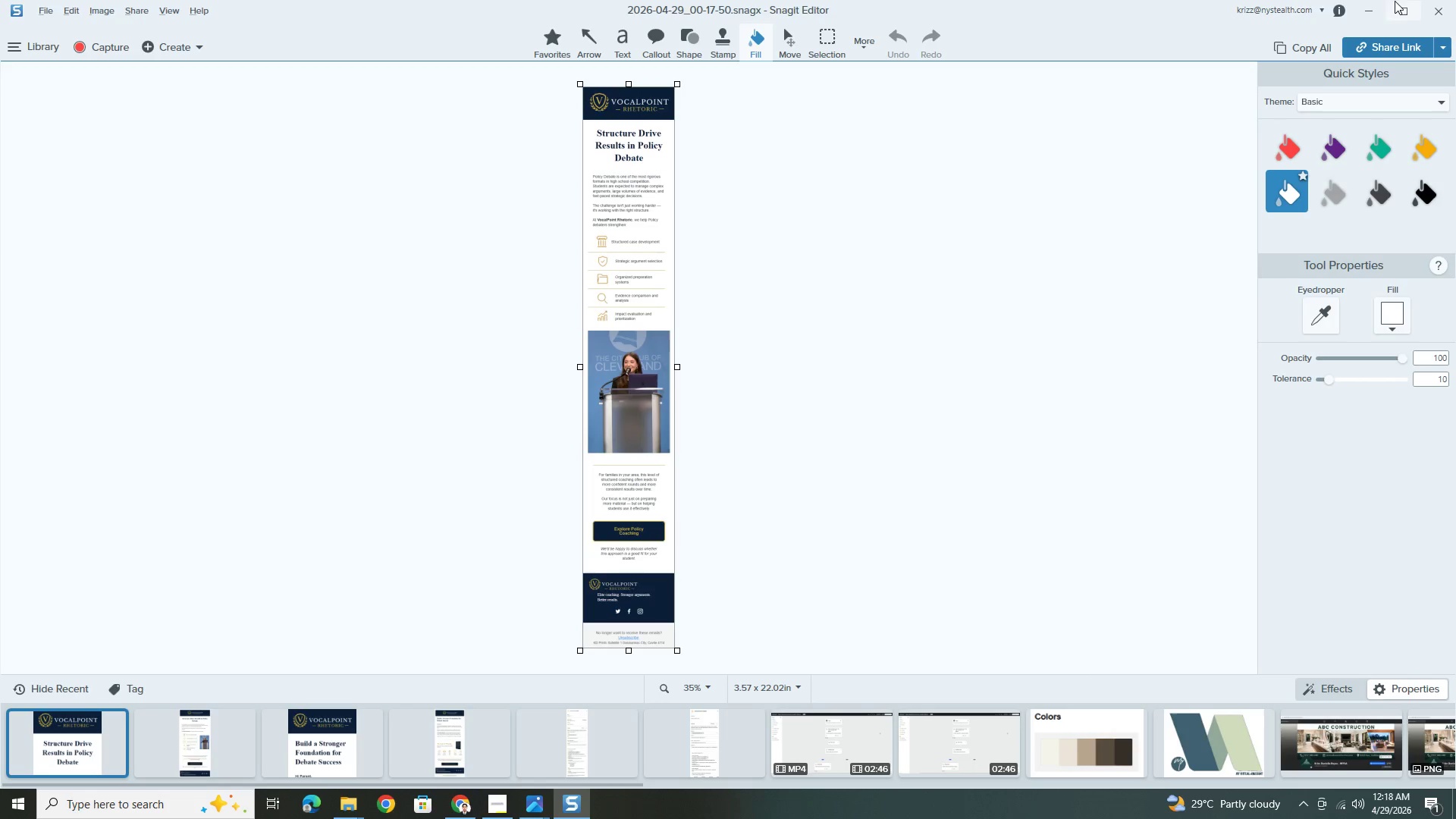 
scroll: coordinate [964, 407], scroll_direction: down, amount: 8.0
 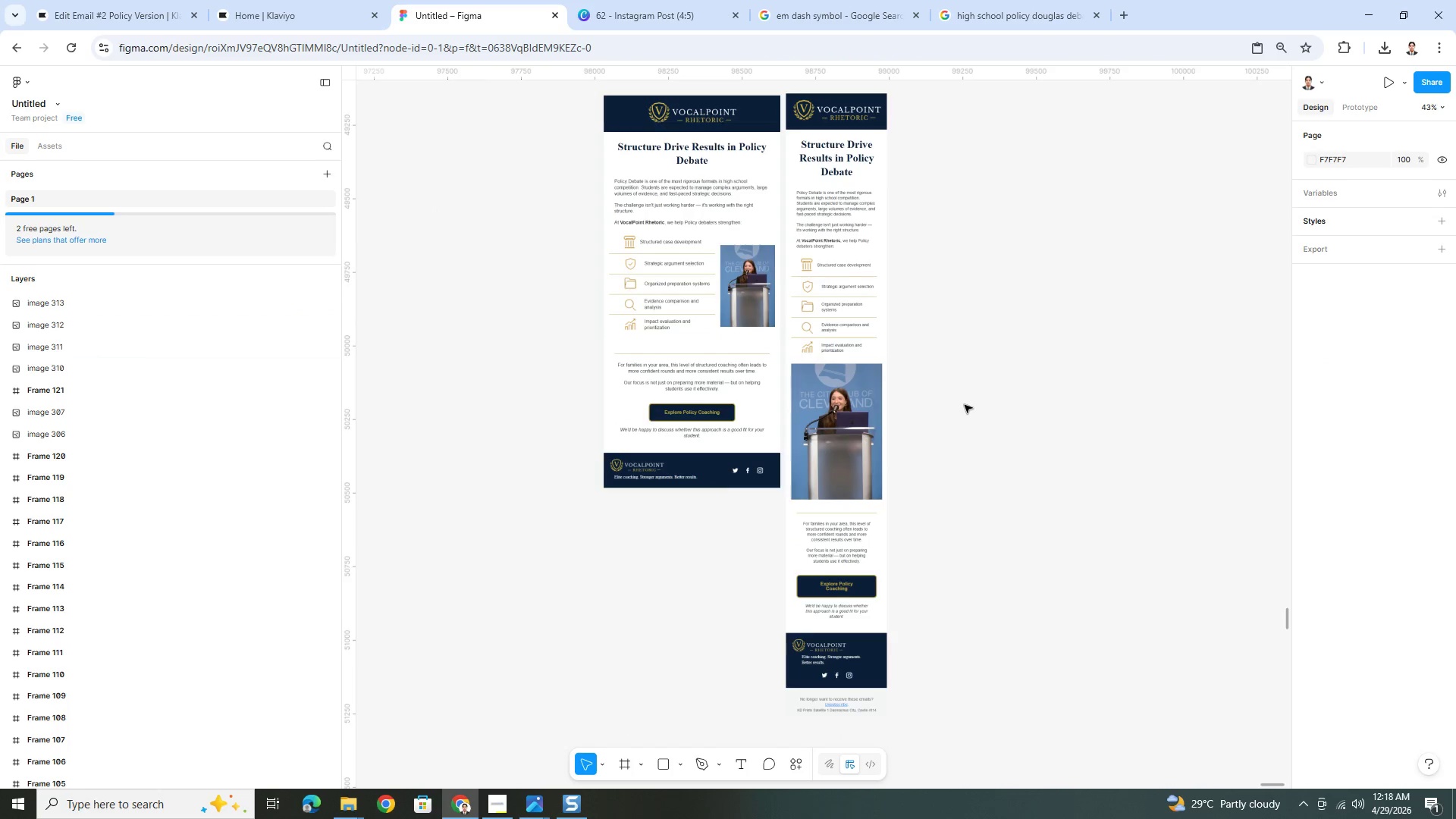 
left_click([1376, 7])
 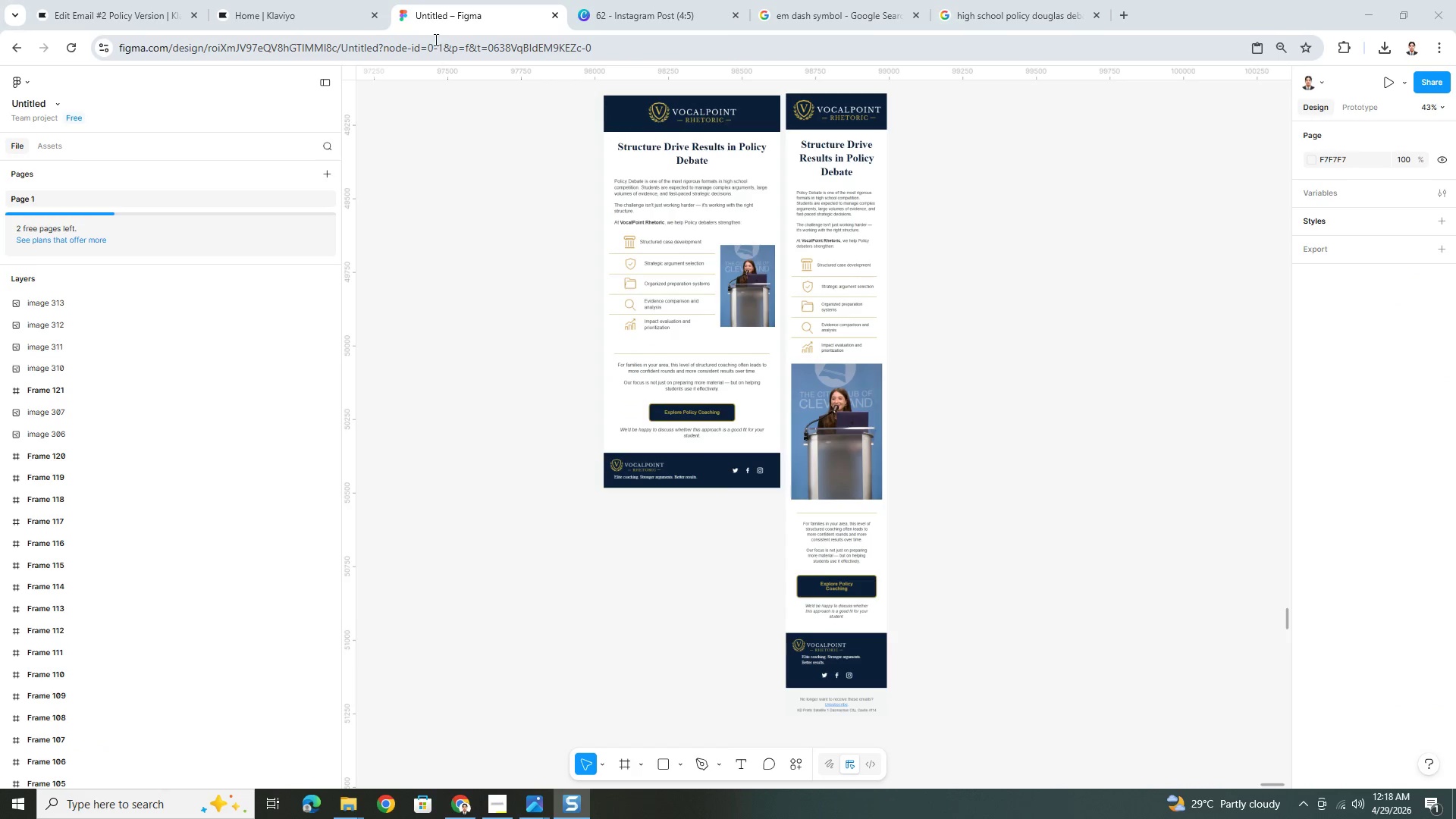 
left_click([310, 0])
 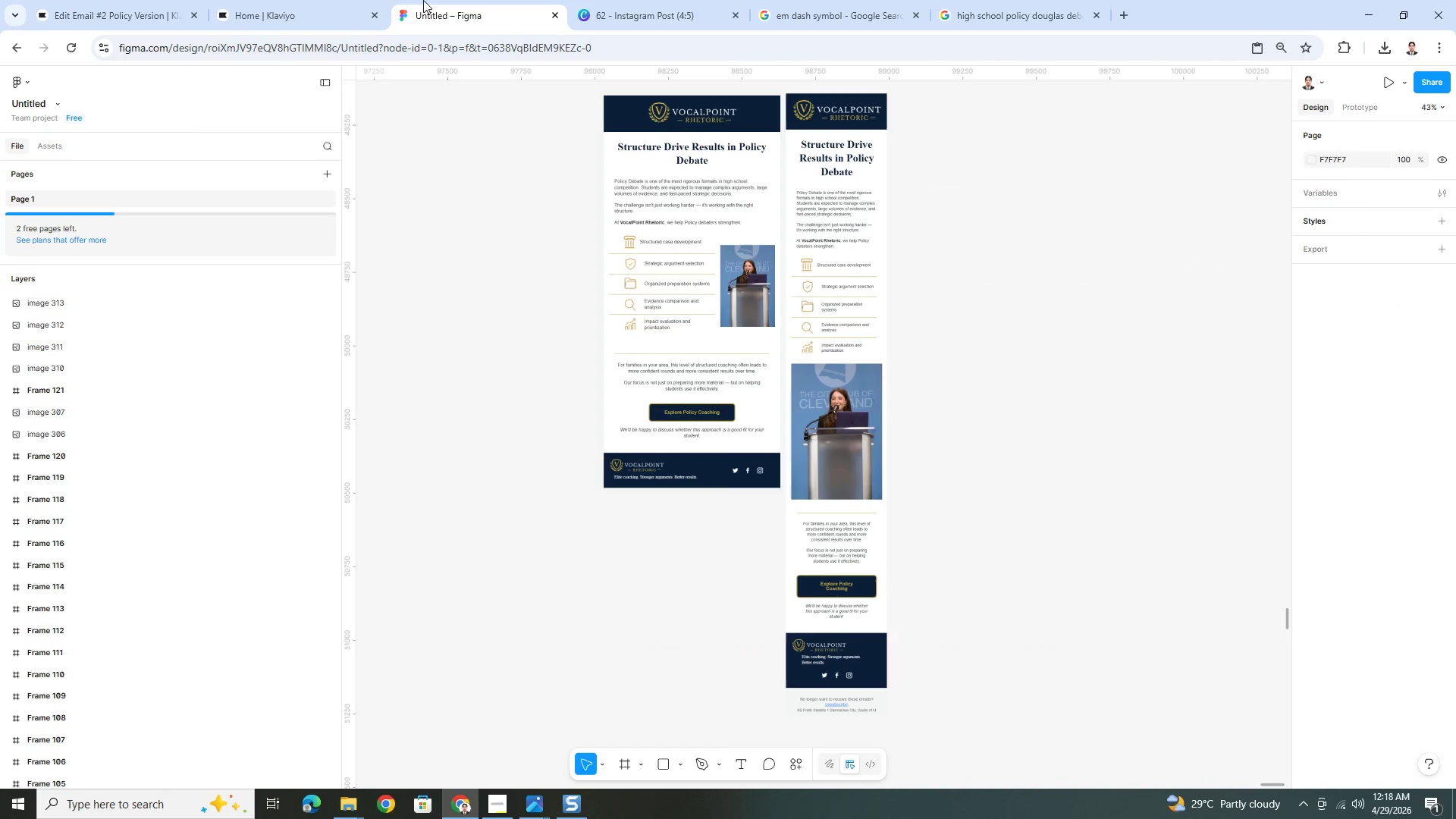 
double_click([109, 0])
 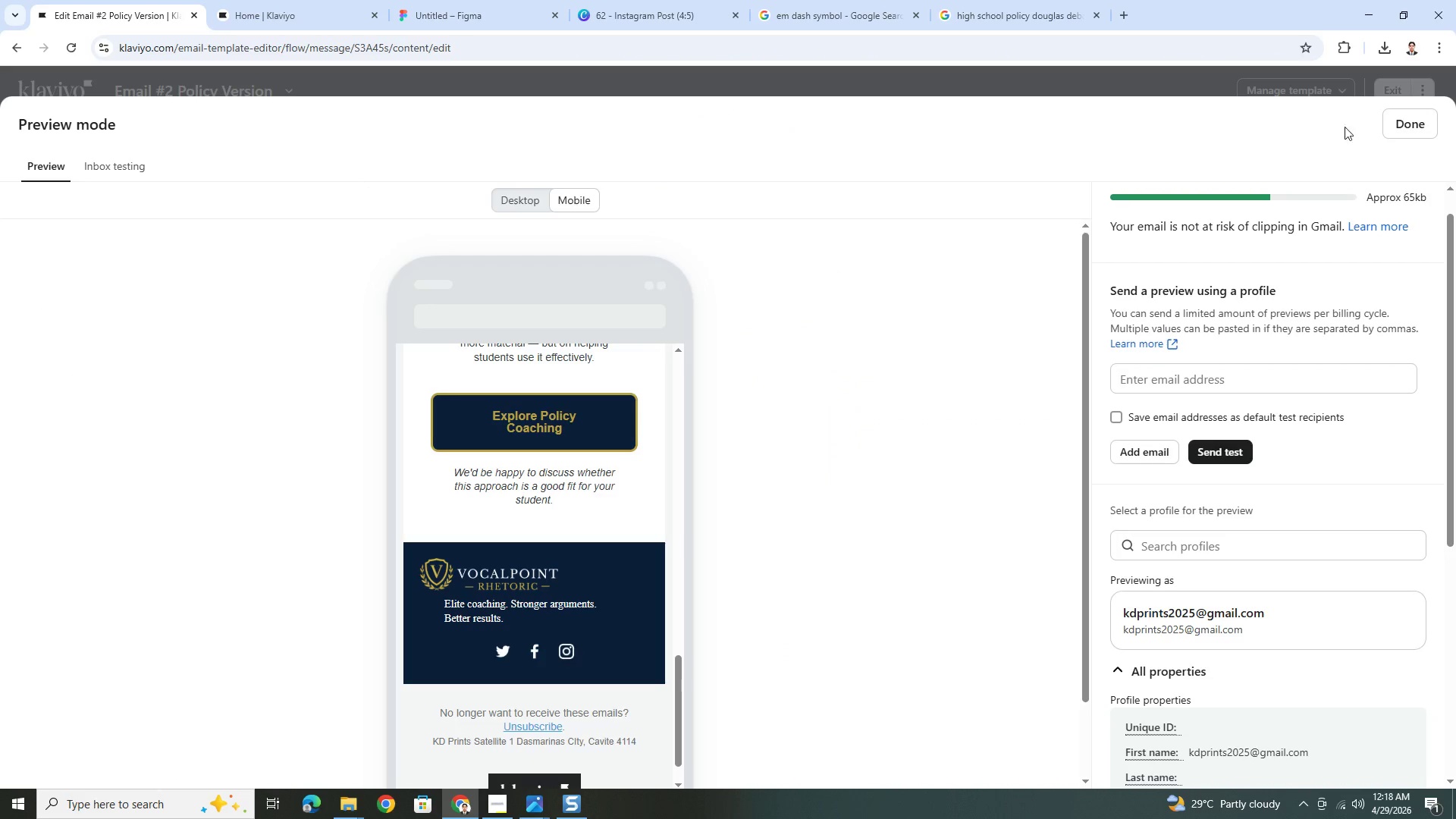 
left_click([1392, 126])
 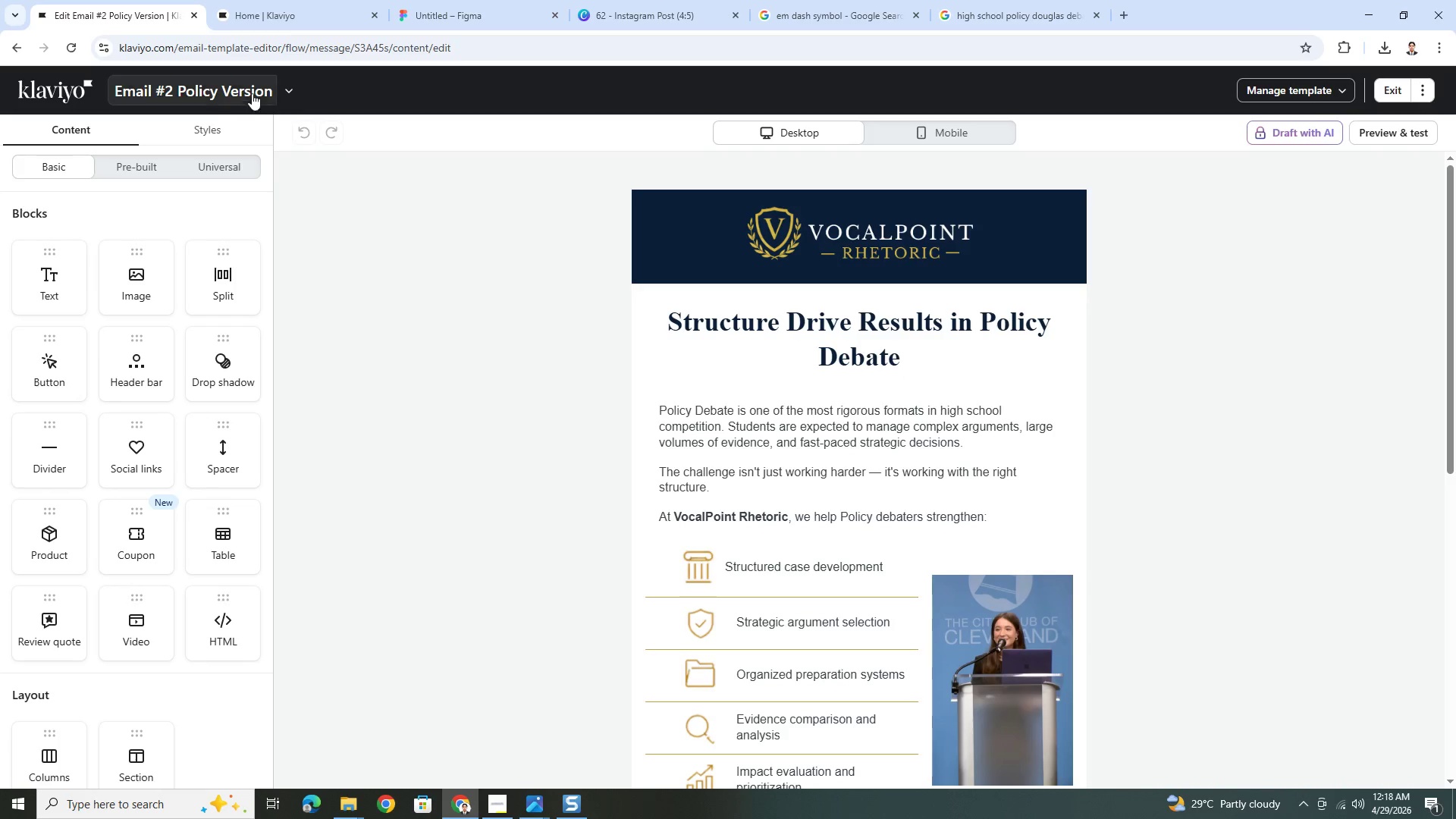 
left_click([286, 90])
 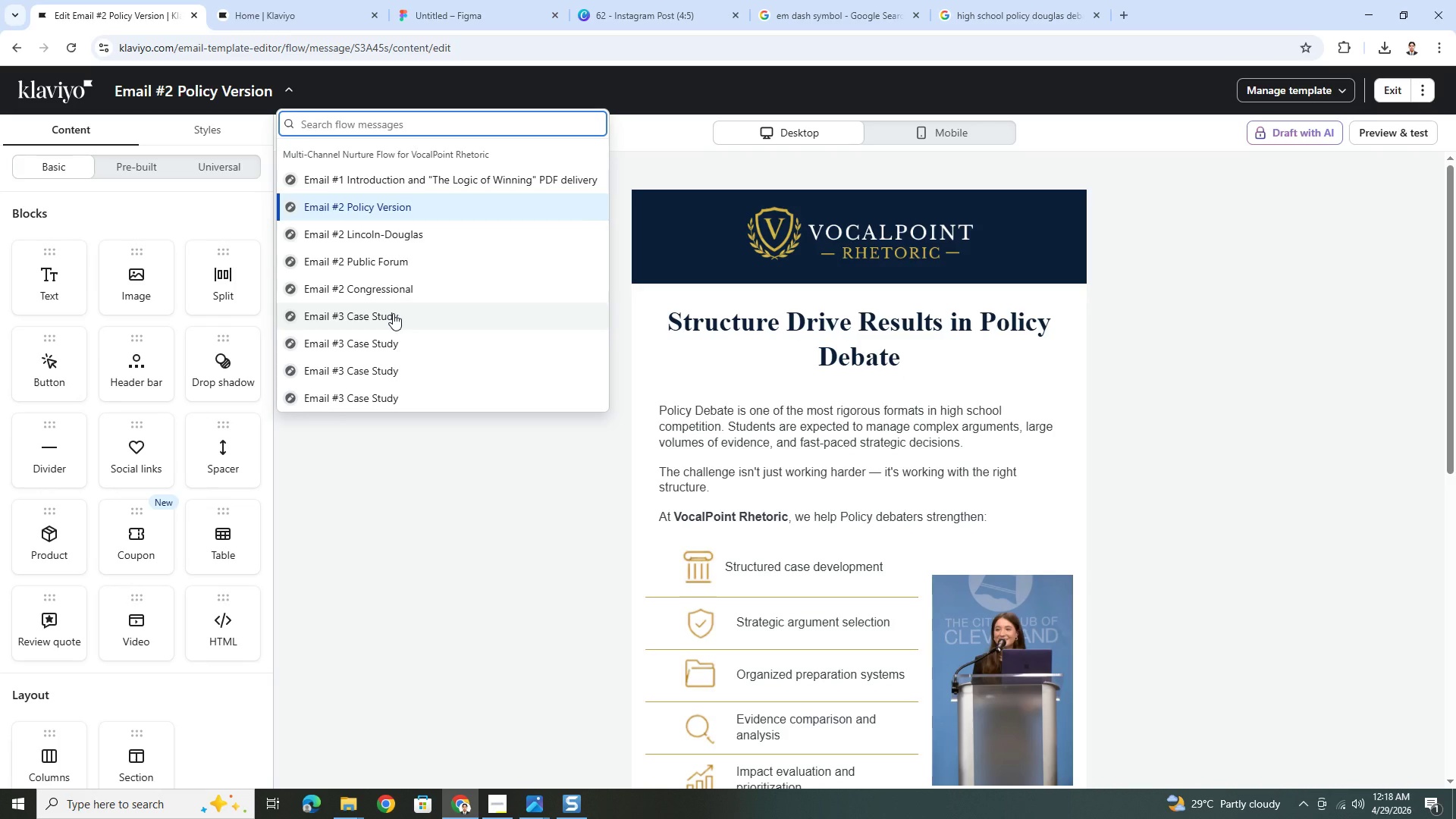 
left_click([393, 313])
 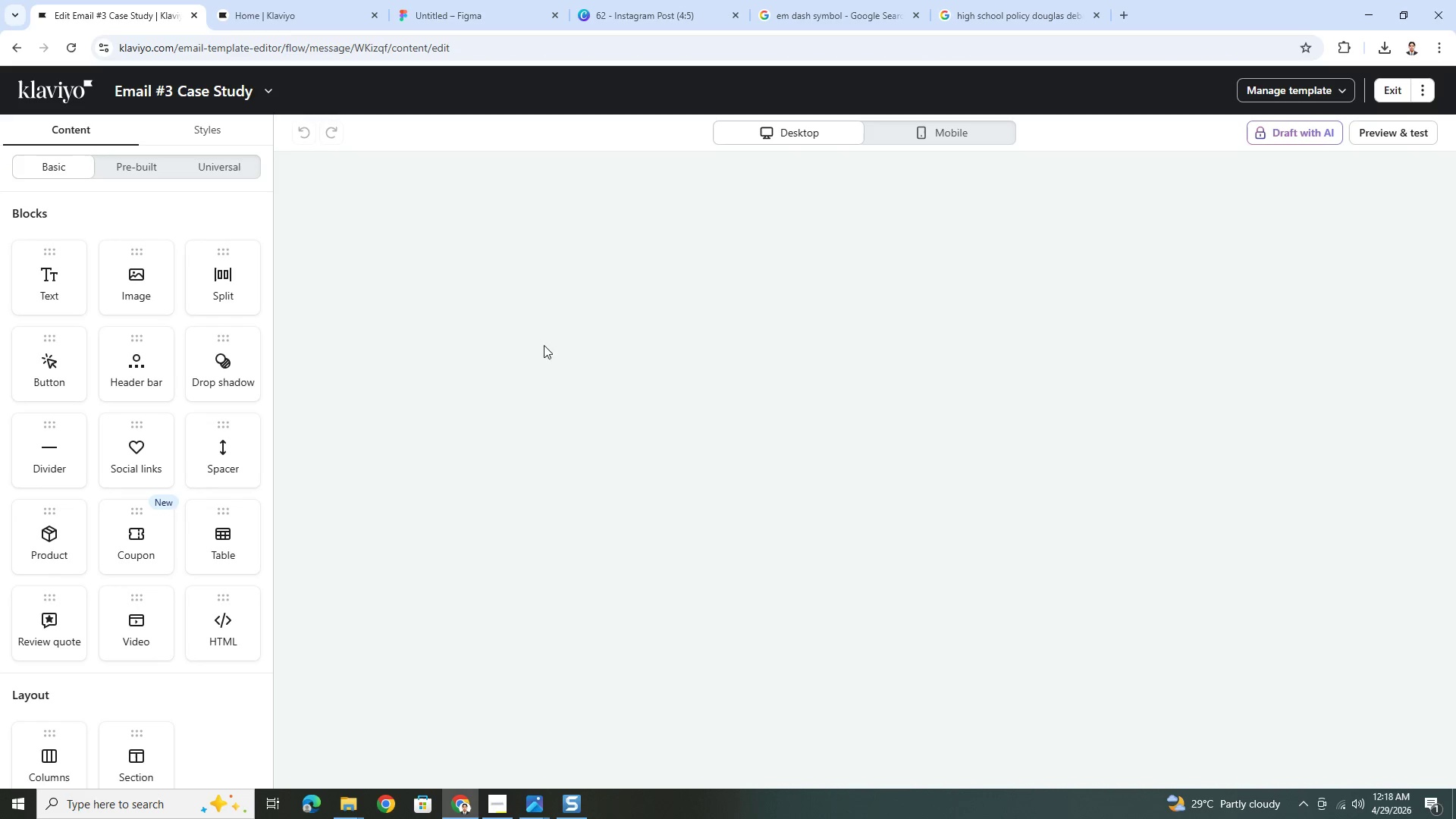 
wait(7.58)
 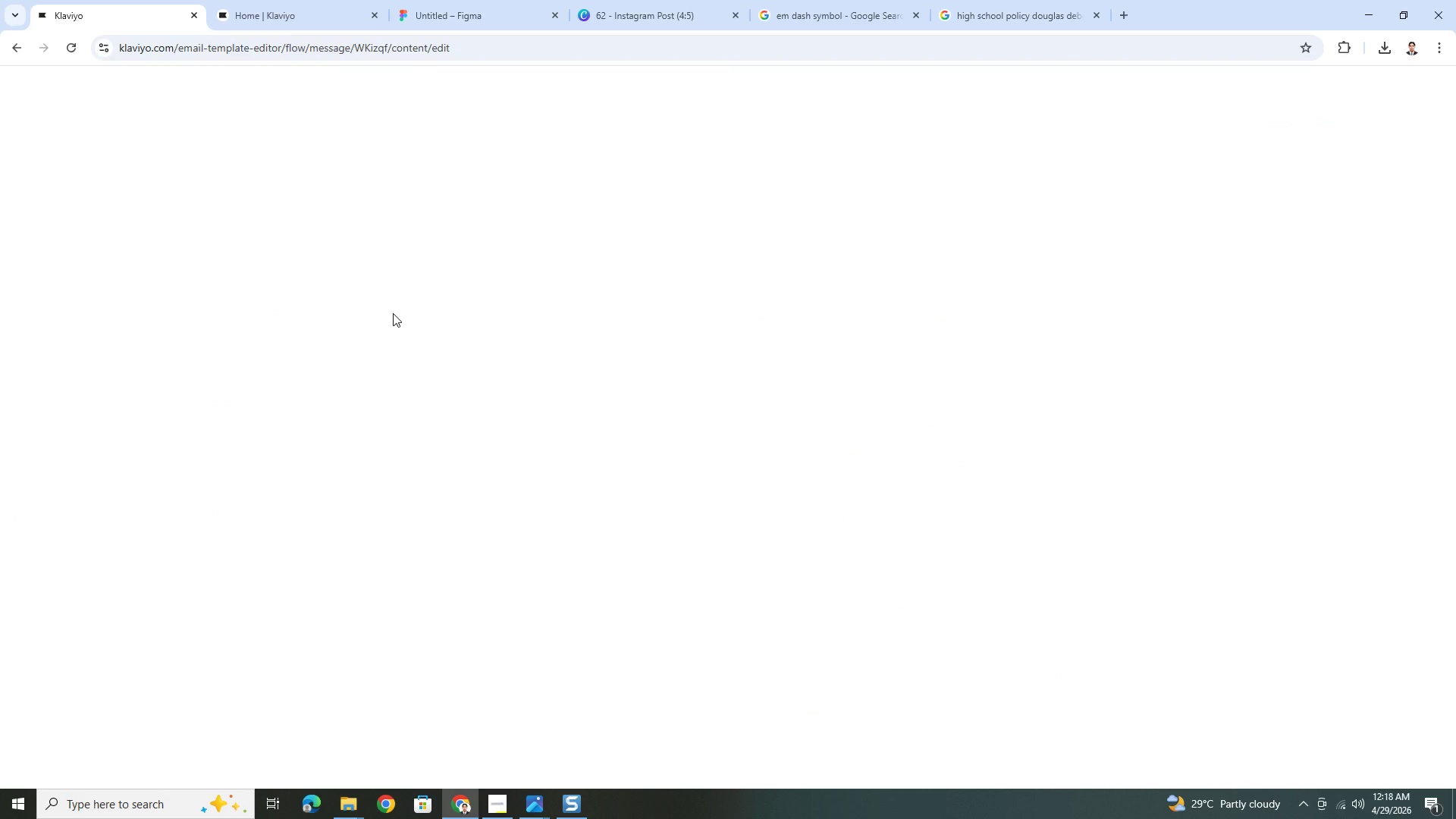 
left_click([1389, 128])
 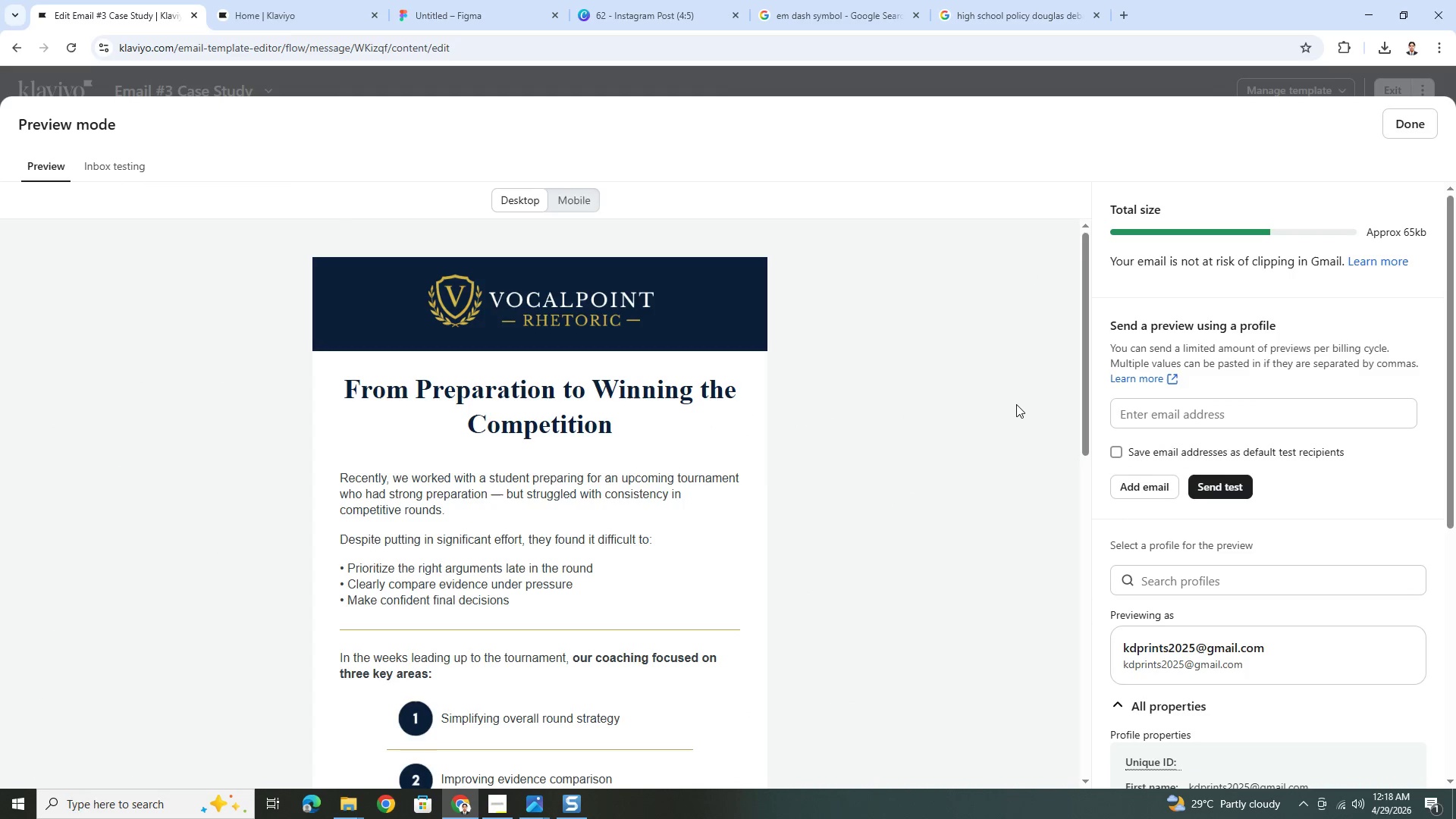 
key(F9)
 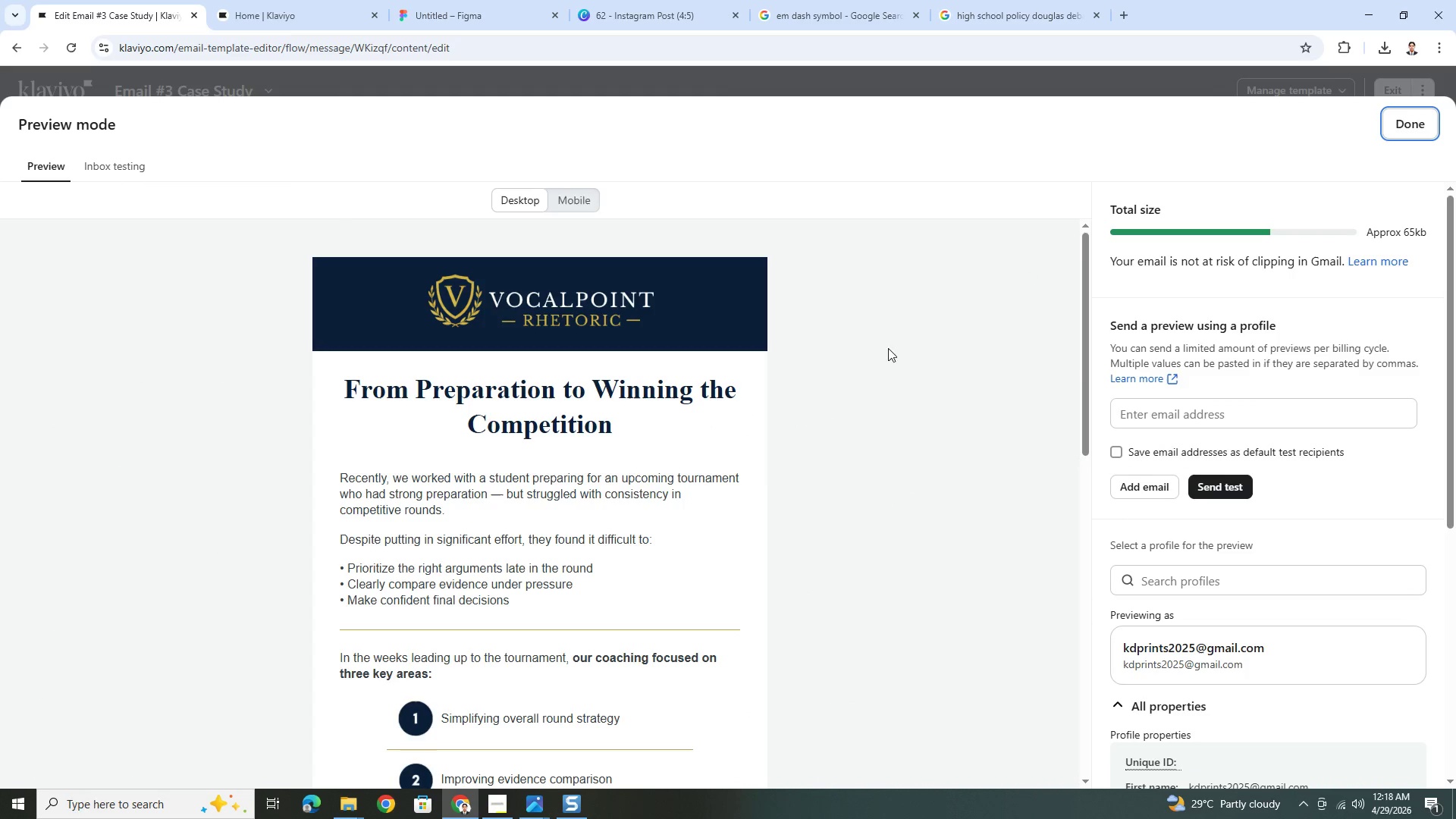 
key(PrintScreen)
 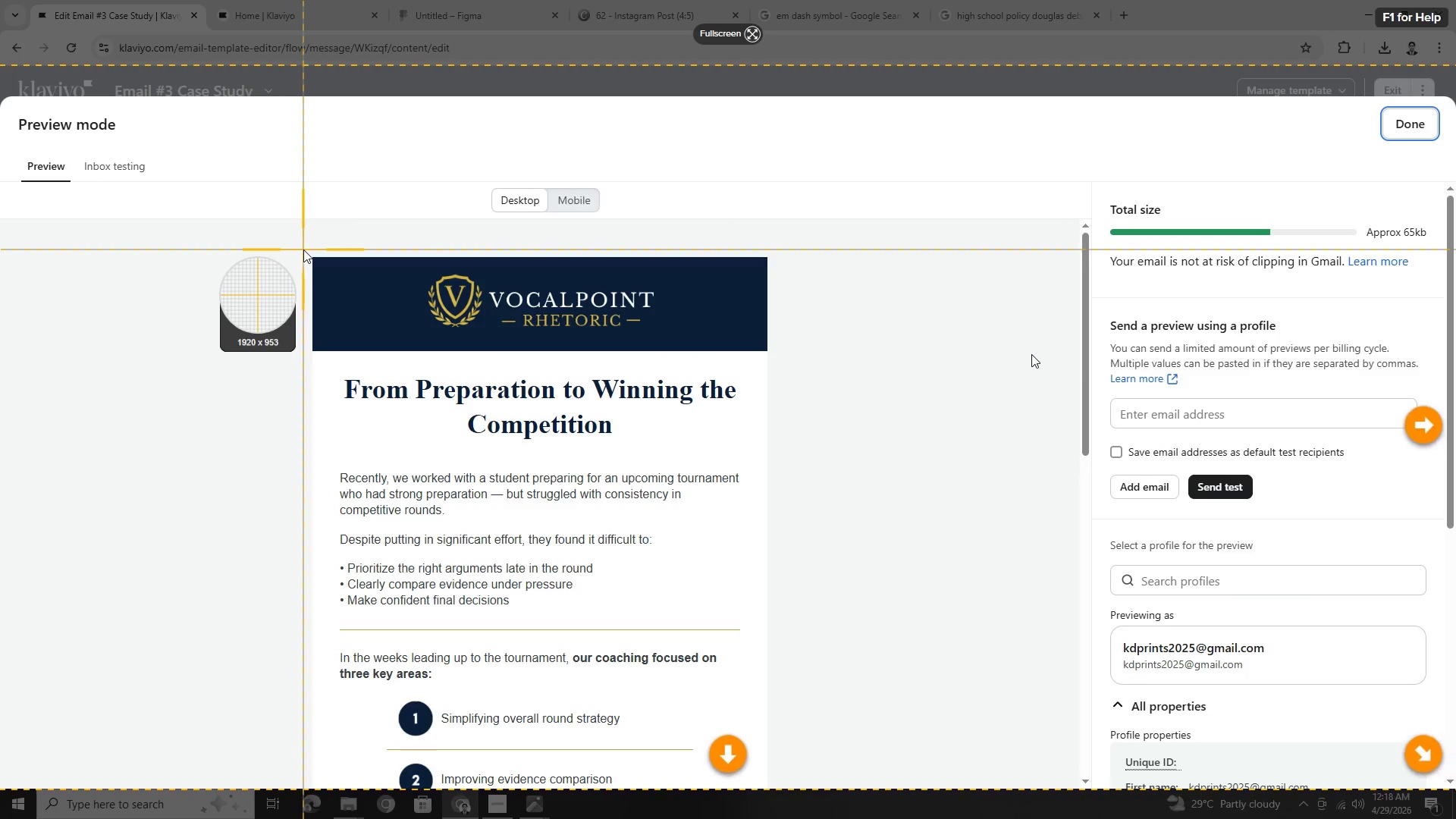 
left_click_drag(start_coordinate=[303, 248], to_coordinate=[777, 780])
 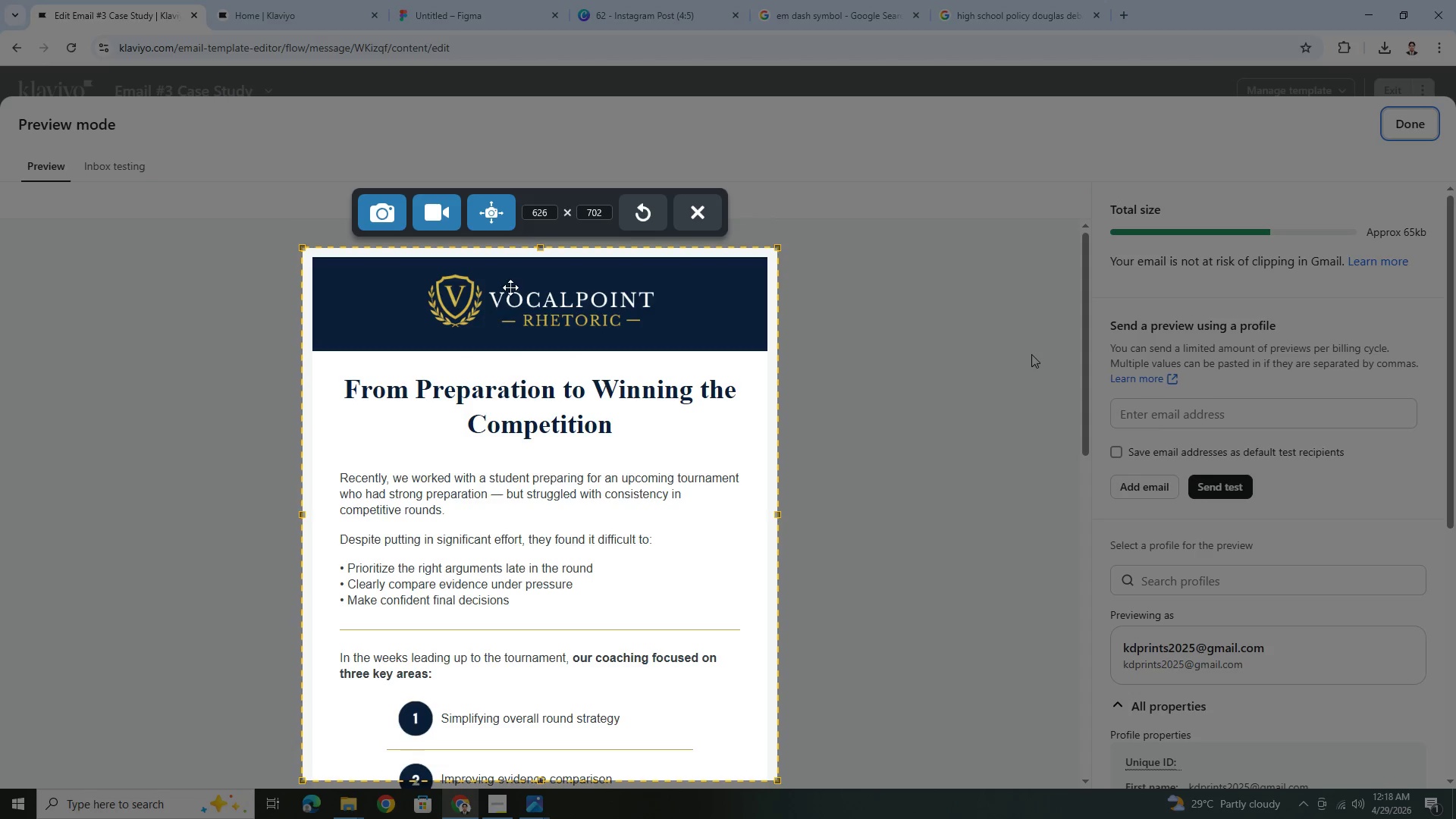 
left_click([505, 219])
 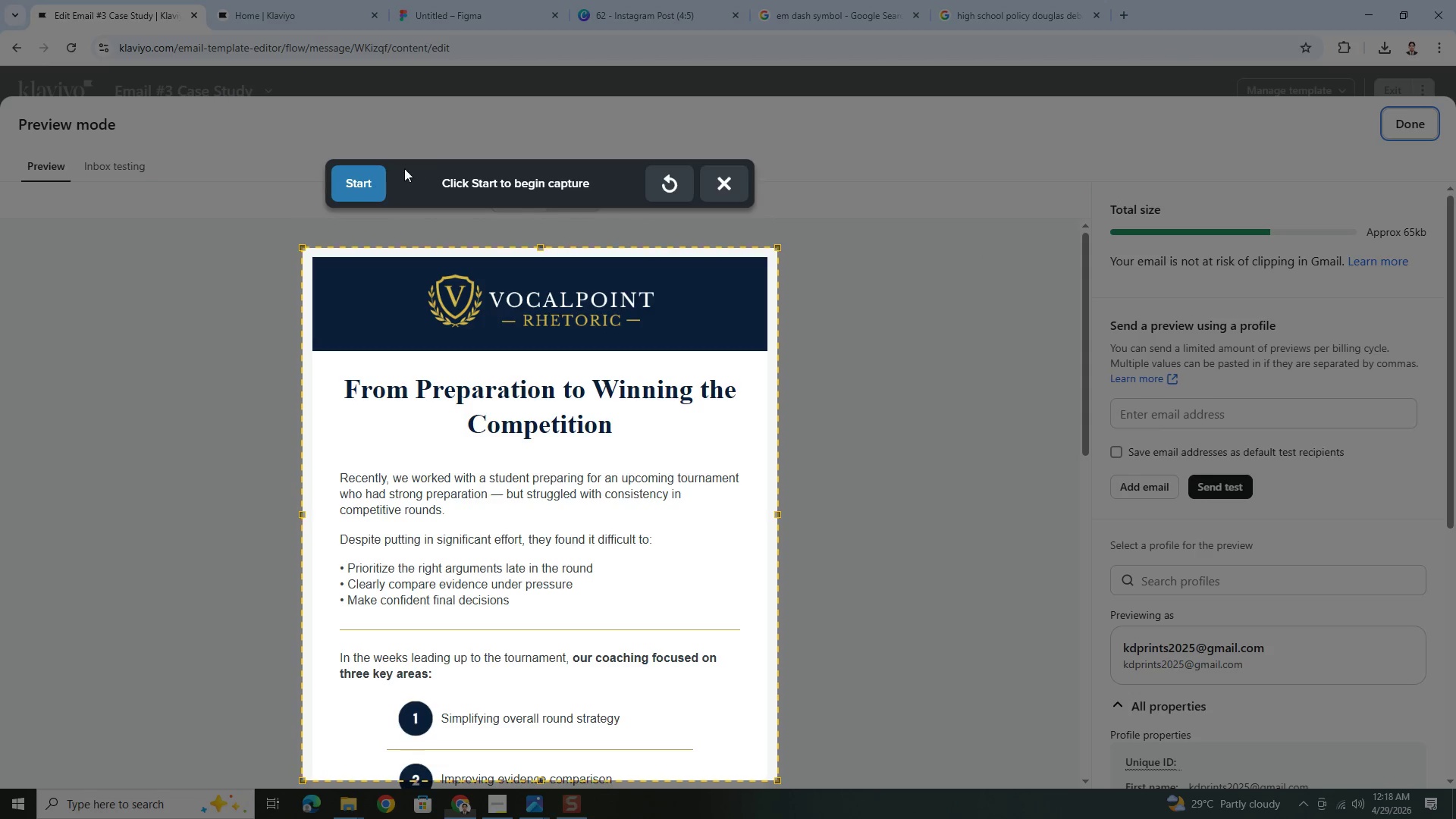 
left_click([368, 177])
 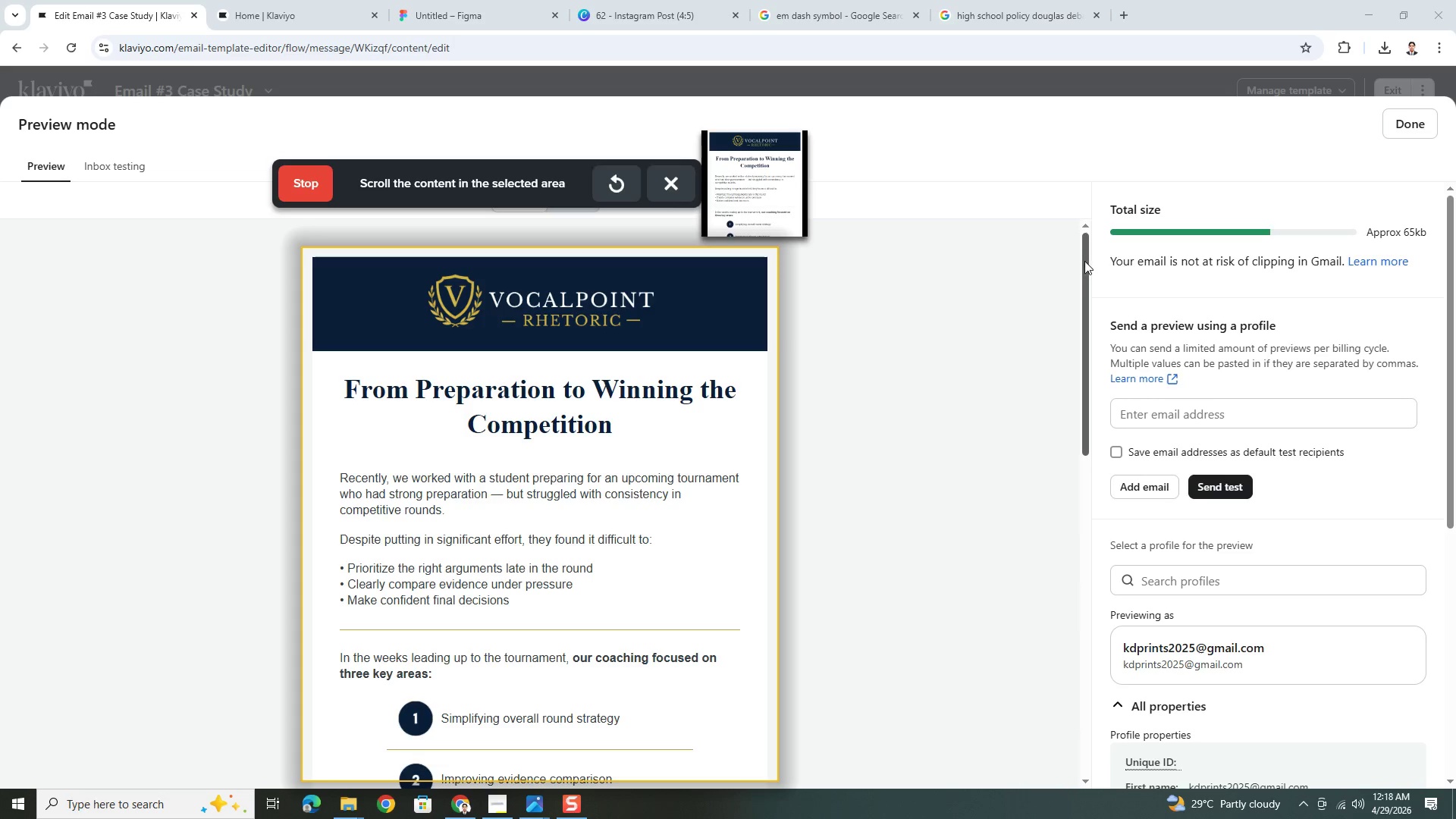 
left_click_drag(start_coordinate=[1085, 261], to_coordinate=[1078, 513])
 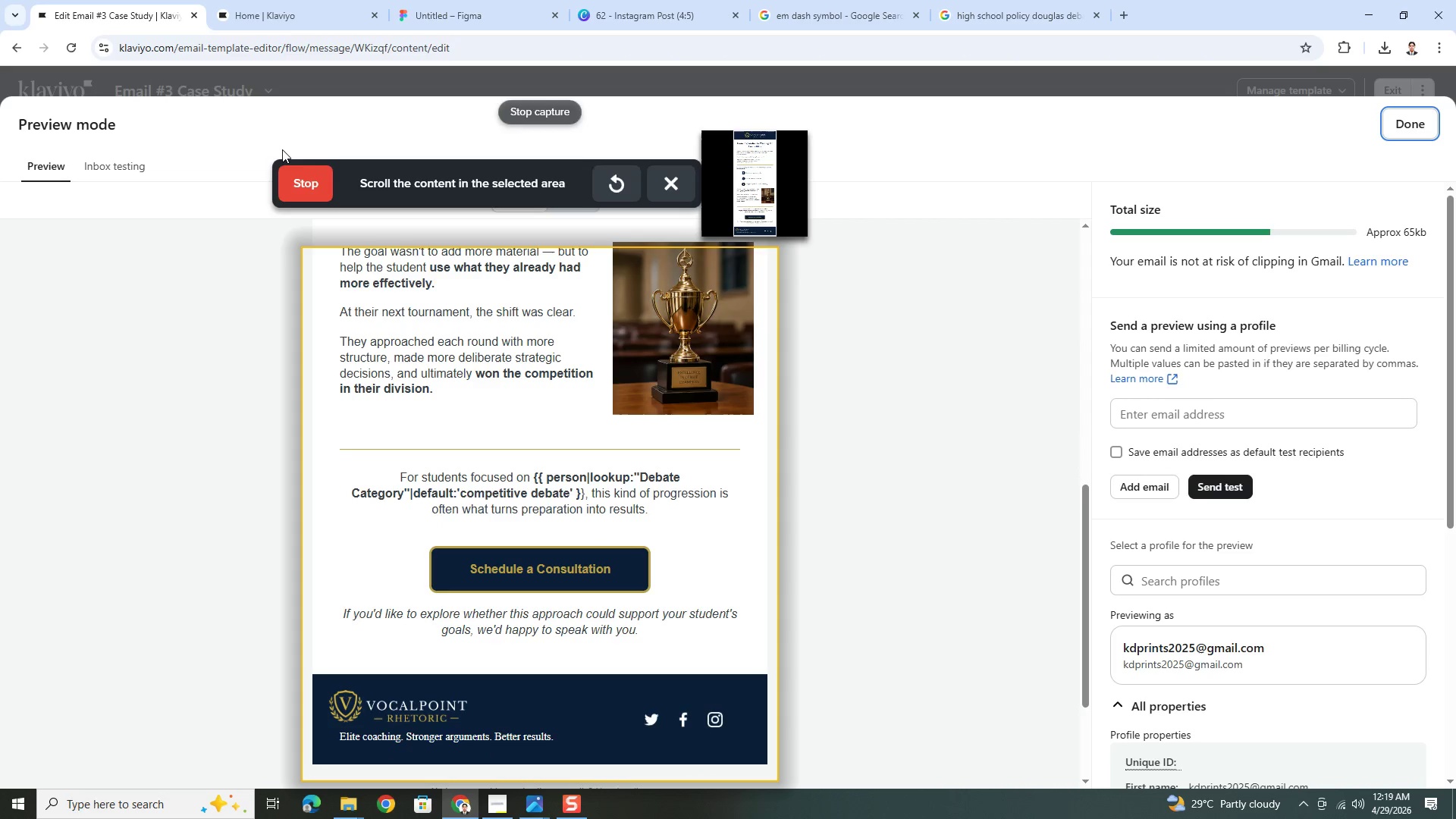 
left_click([284, 149])
 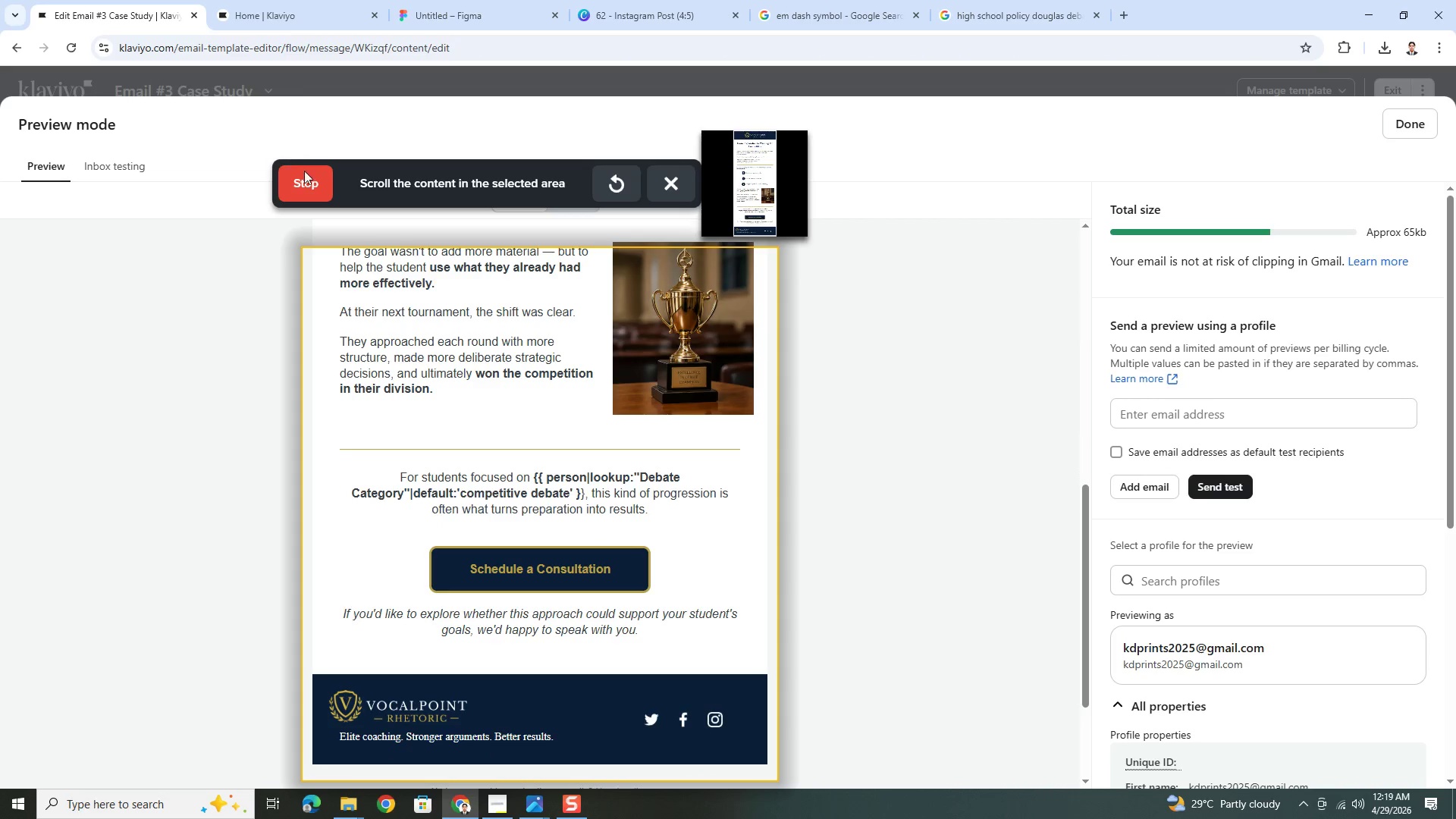 
left_click([305, 171])
 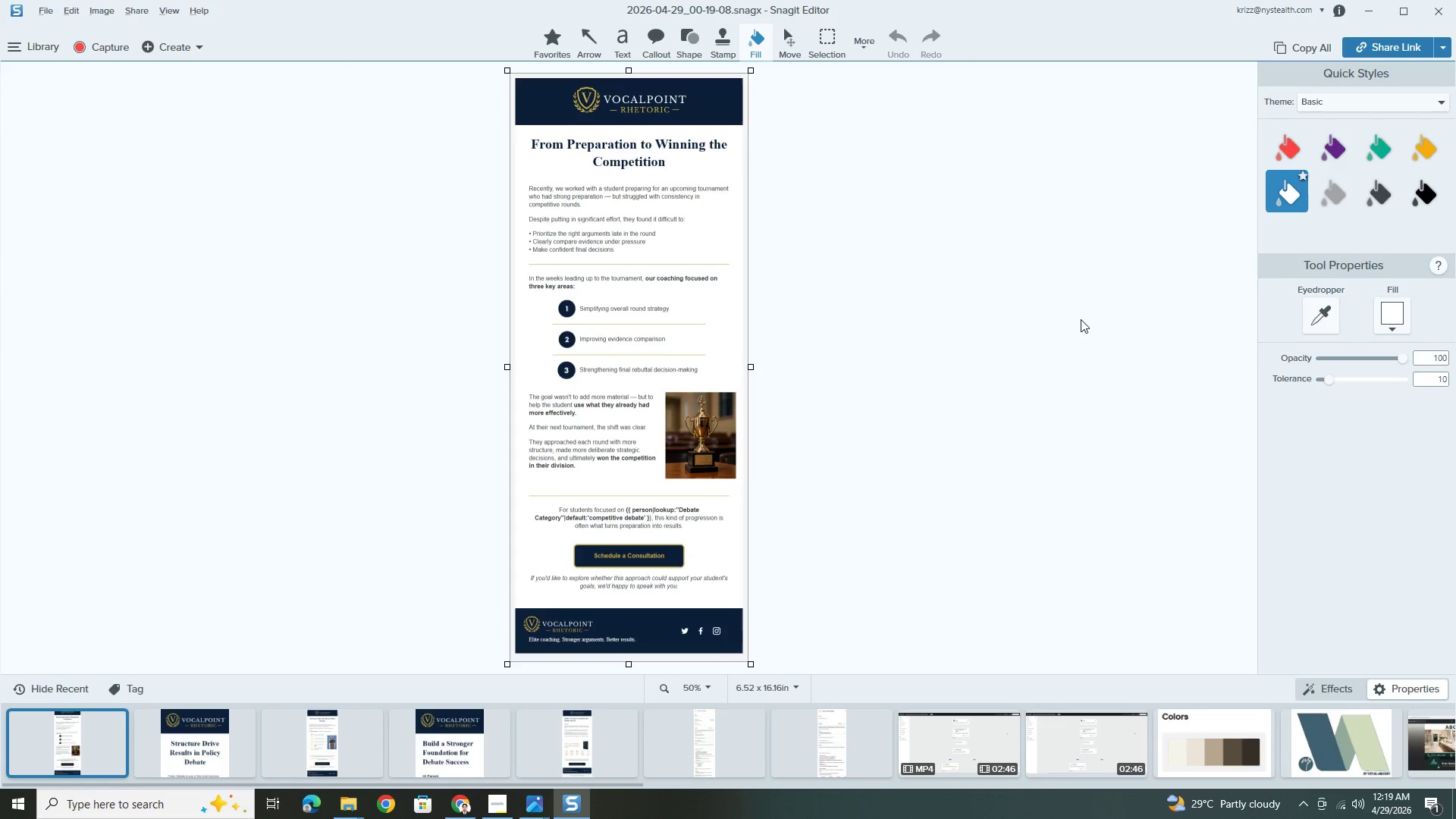 
wait(7.77)
 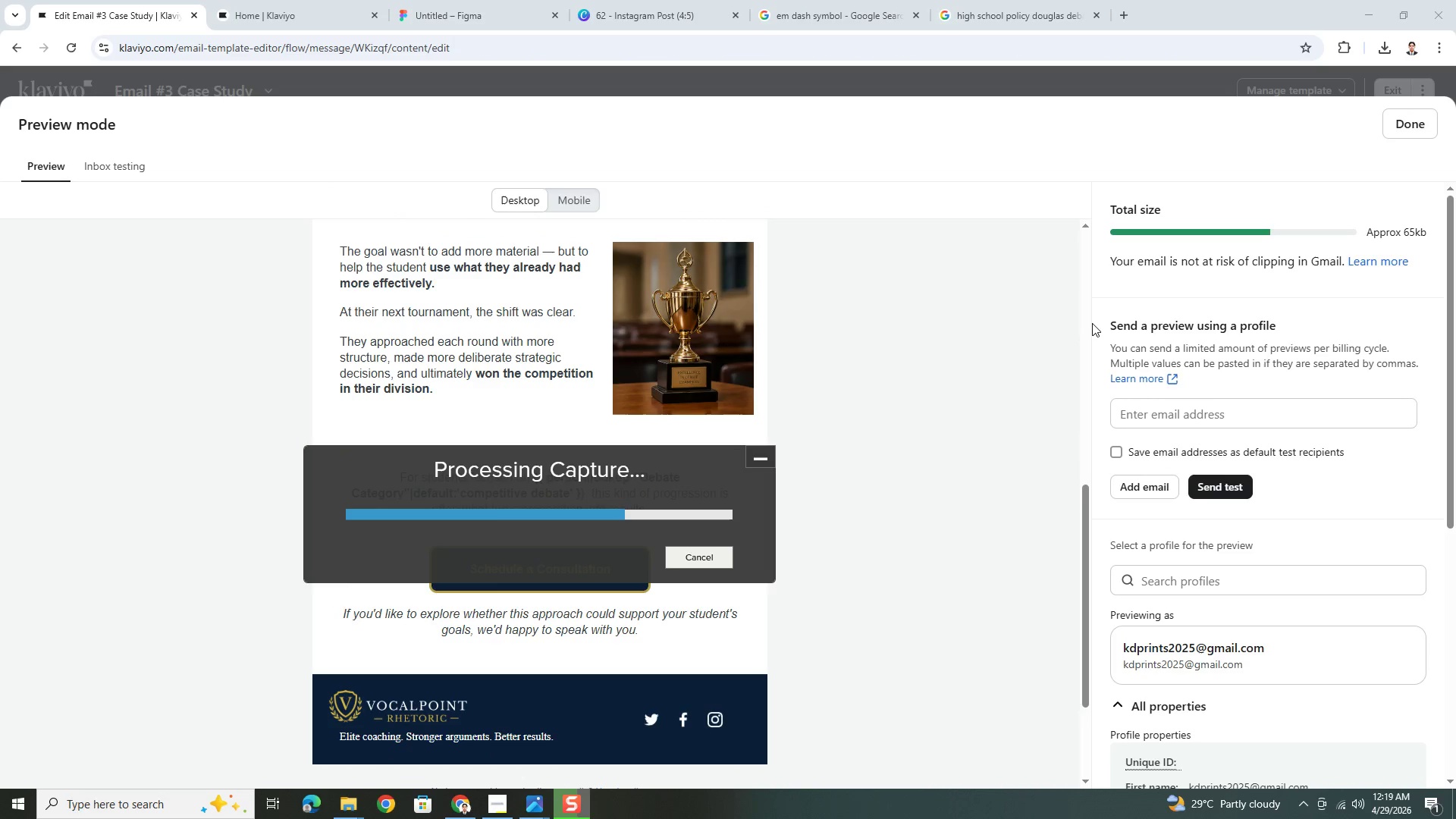 
key(Alt+AltLeft)
 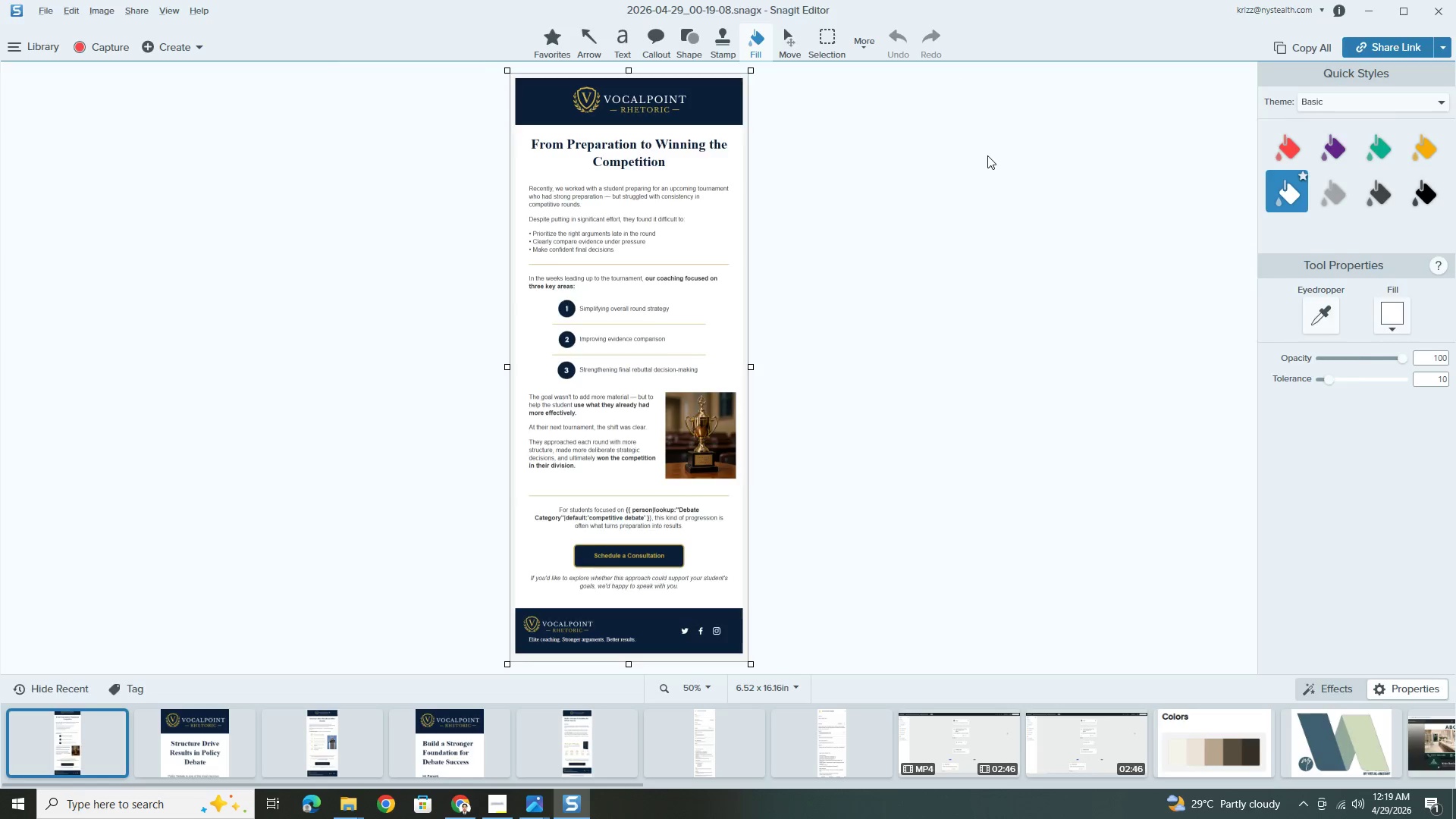 
key(Alt+Tab)
 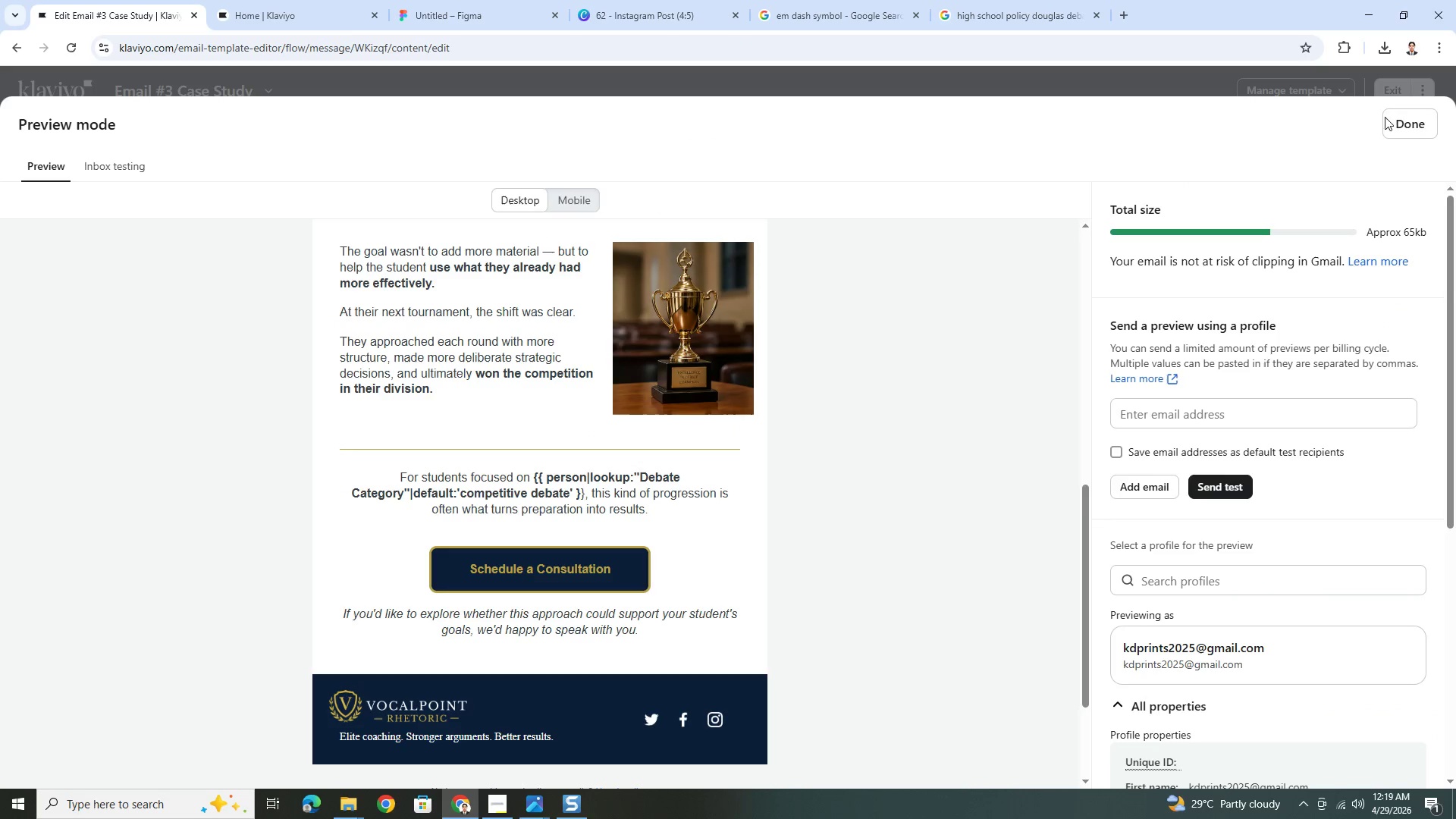 
left_click([1410, 125])
 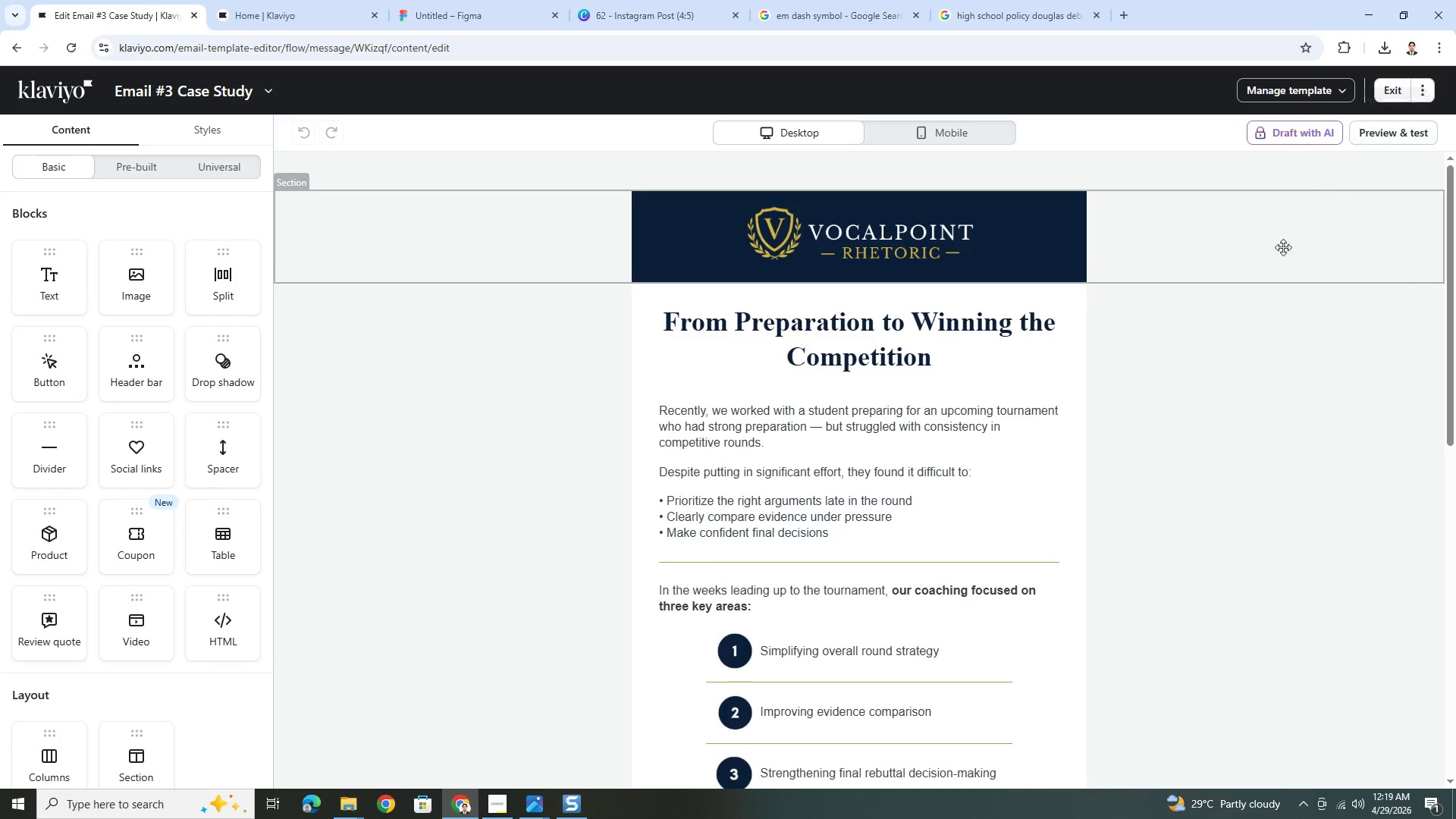 
scroll: coordinate [1023, 542], scroll_direction: down, amount: 6.0
 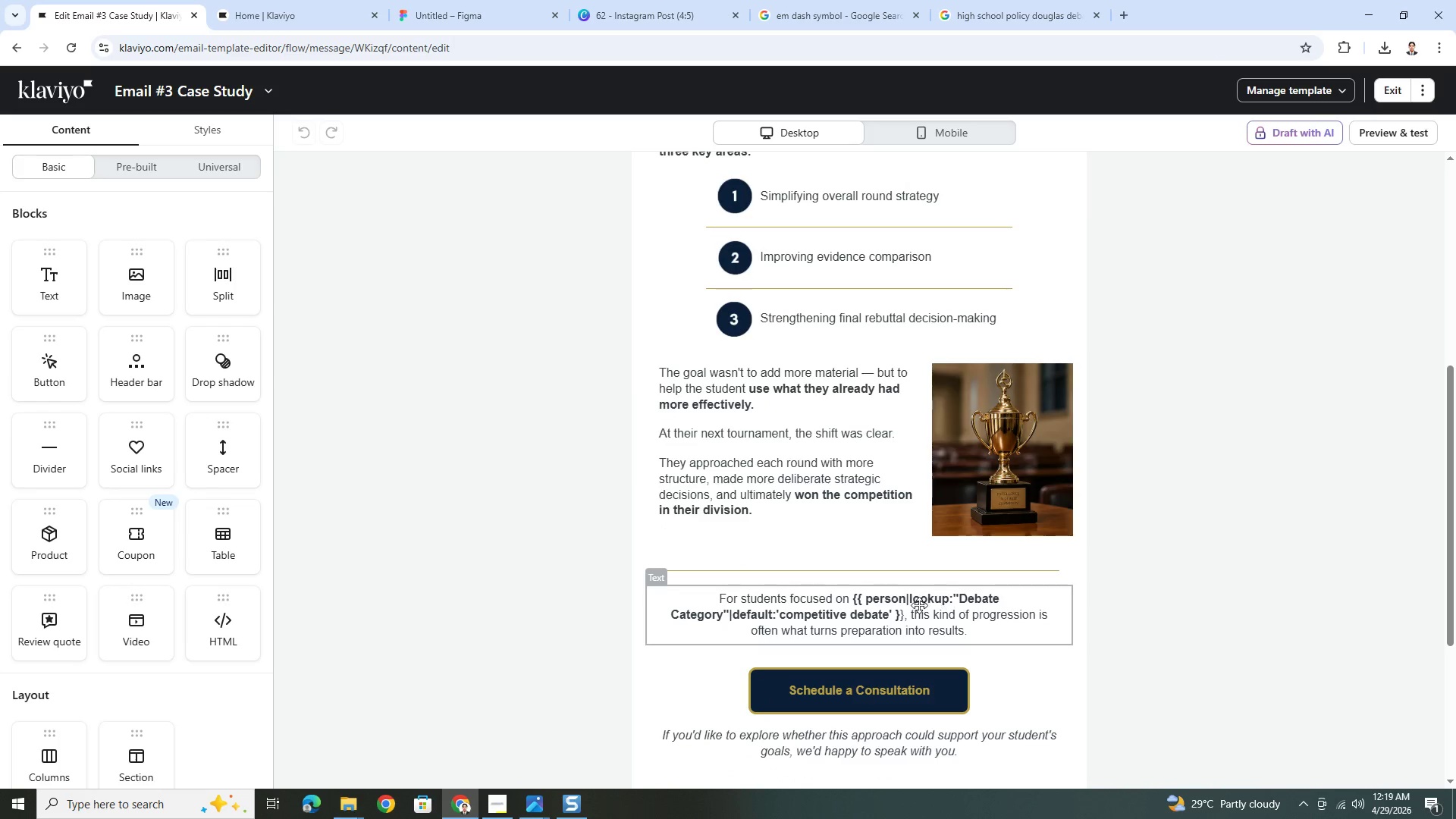 
double_click([919, 605])
 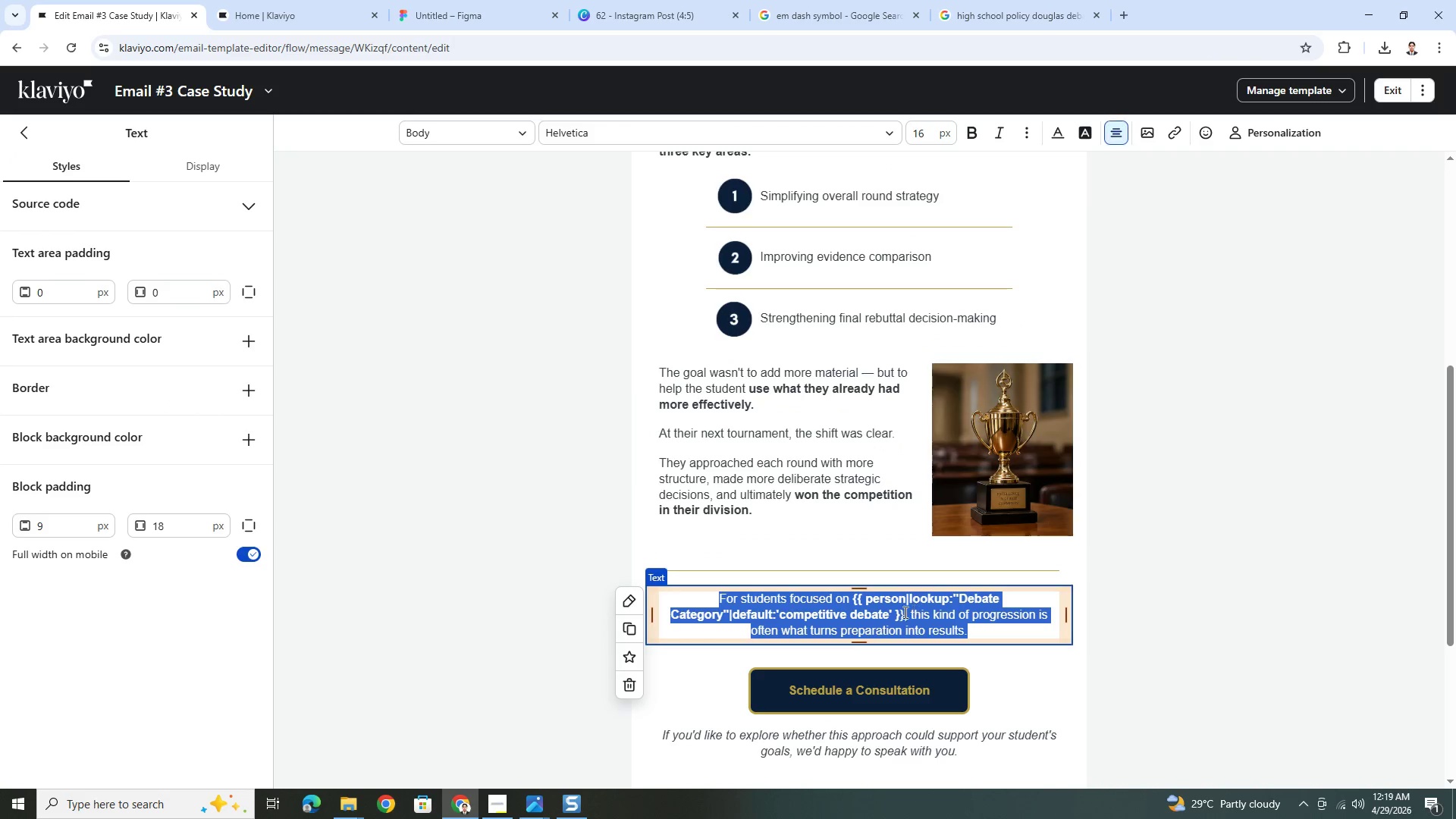 
left_click([904, 612])
 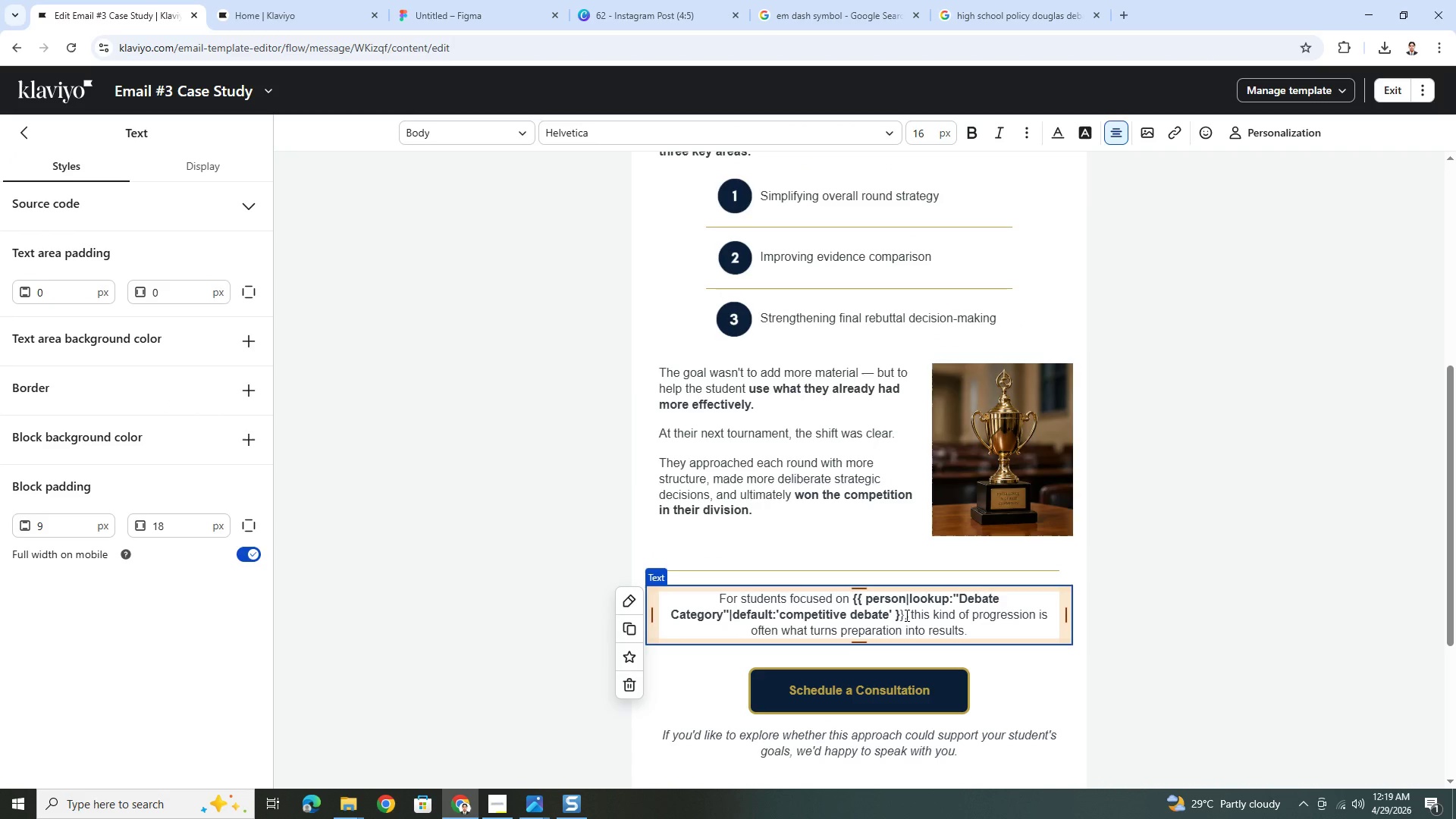 
left_click_drag(start_coordinate=[905, 615], to_coordinate=[902, 615])
 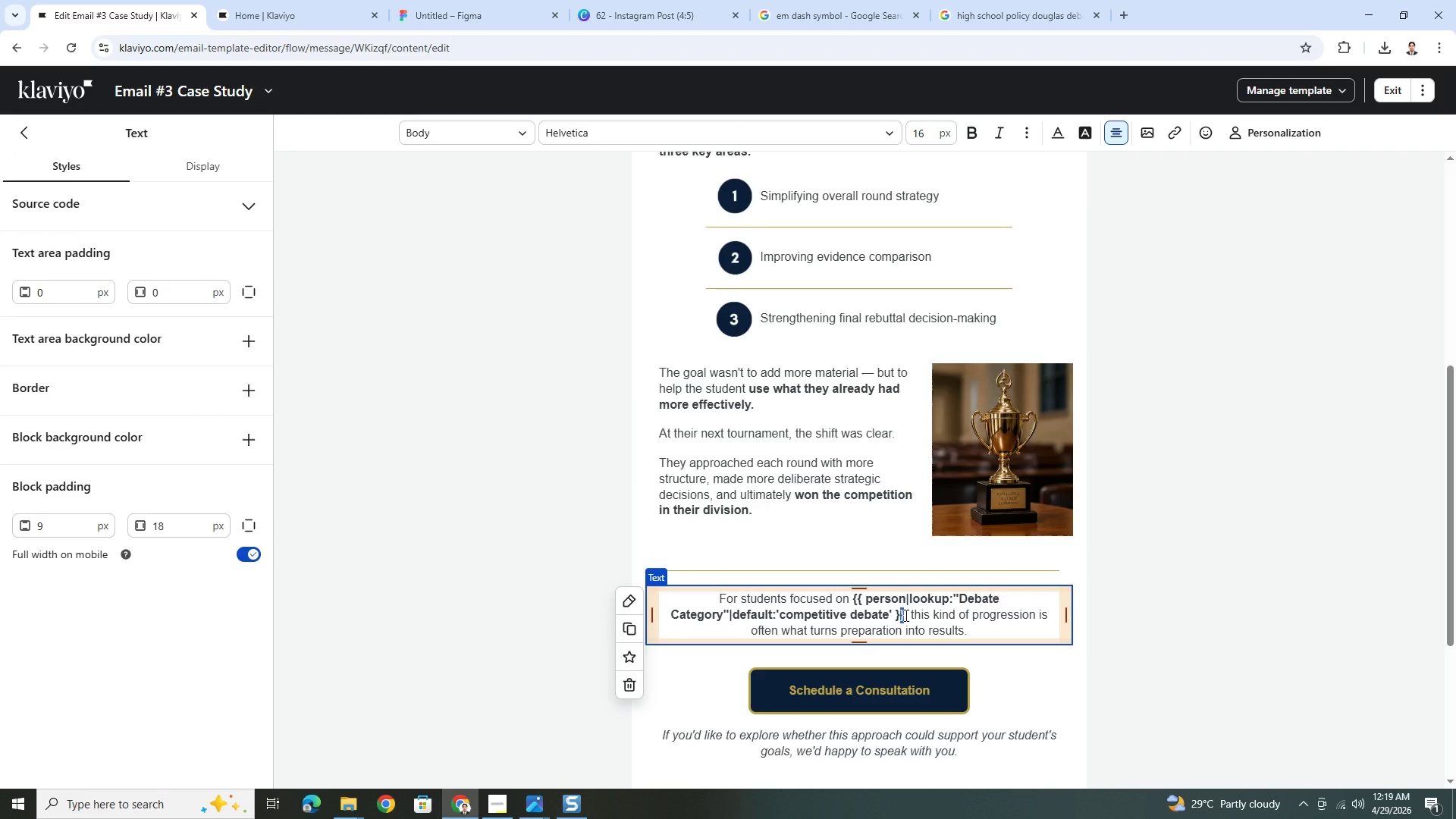 
key(Control+B)
 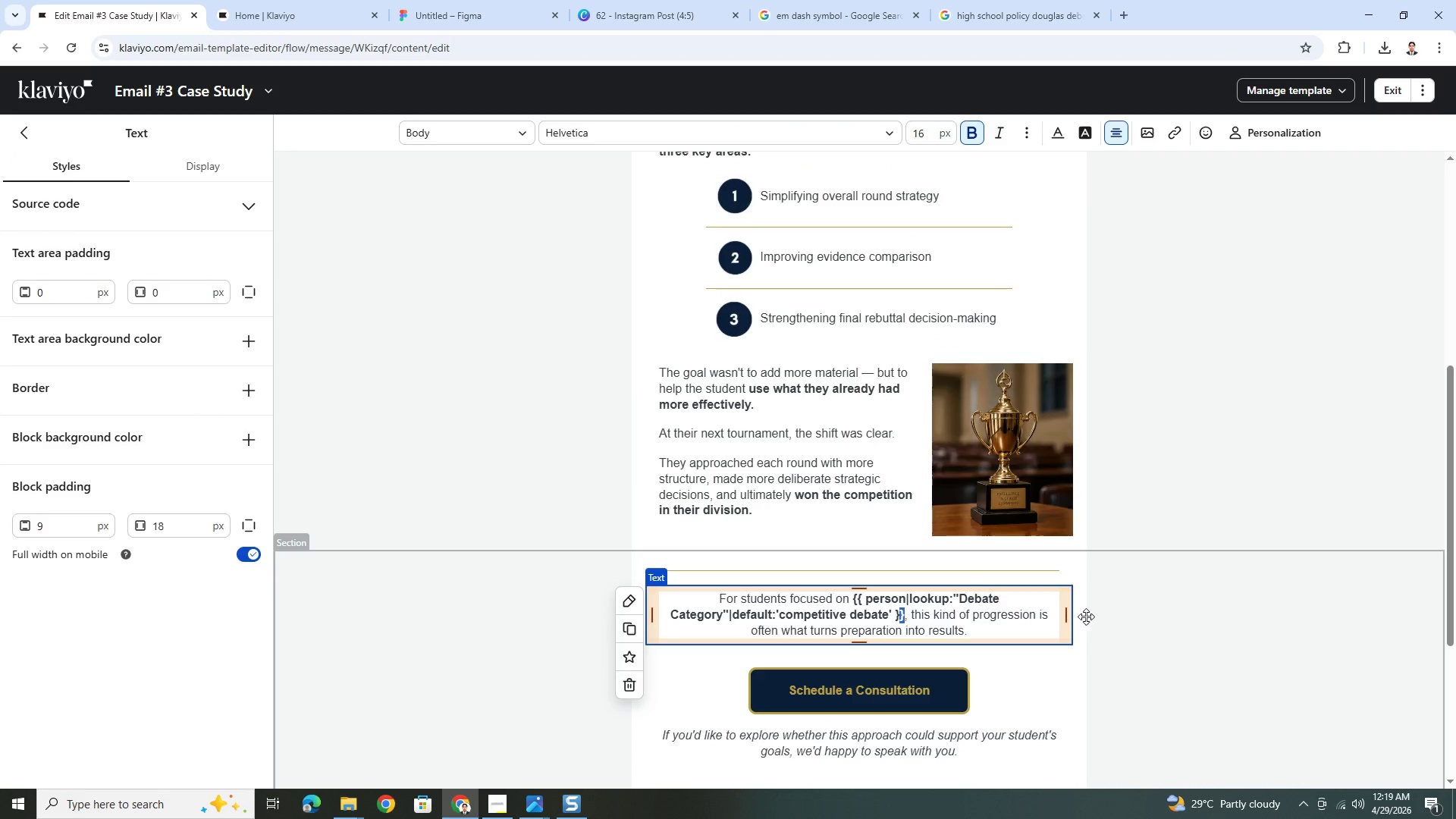 
left_click([1093, 617])
 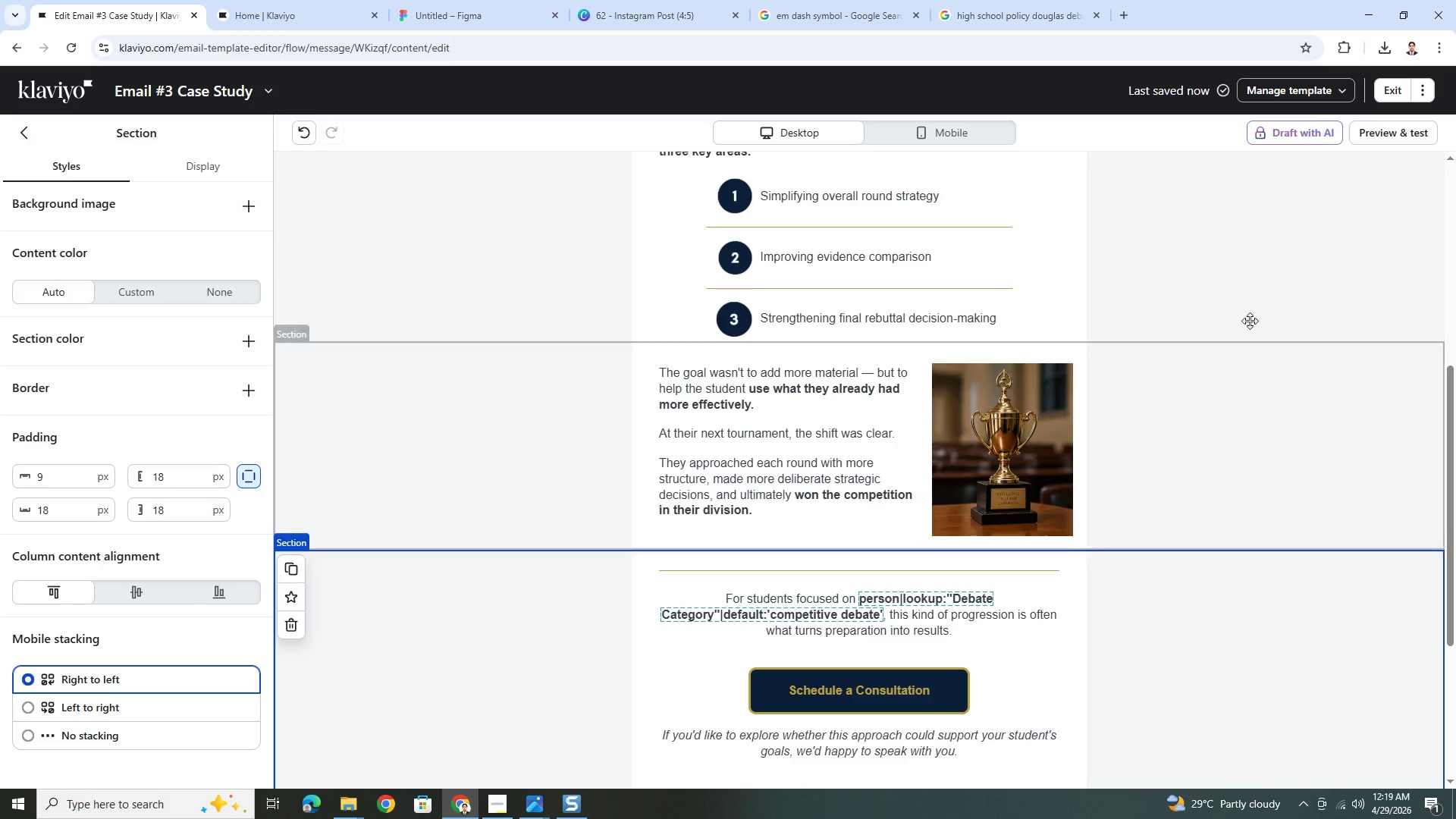 
left_click([1373, 136])
 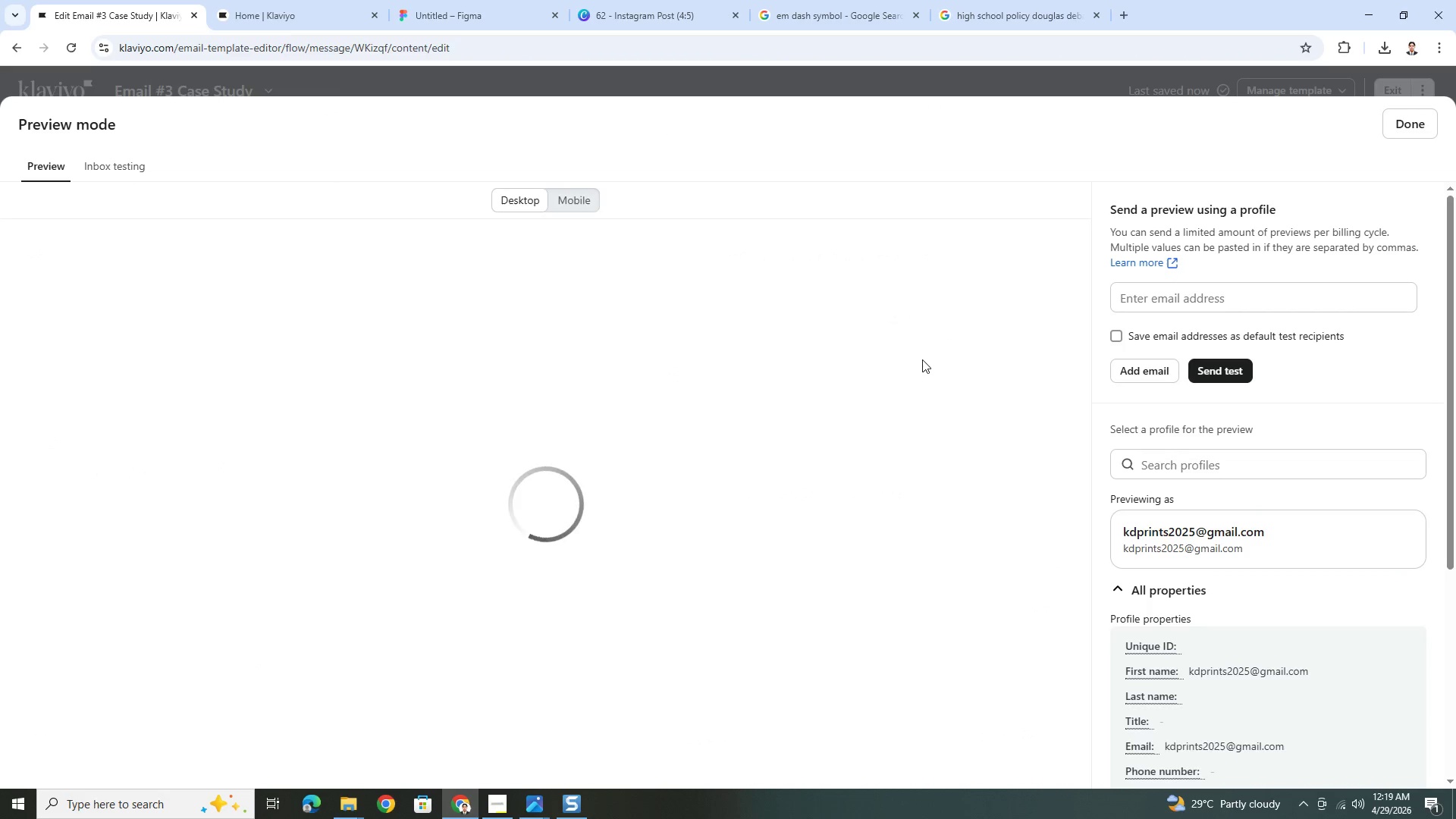 
scroll: coordinate [923, 359], scroll_direction: down, amount: 5.0
 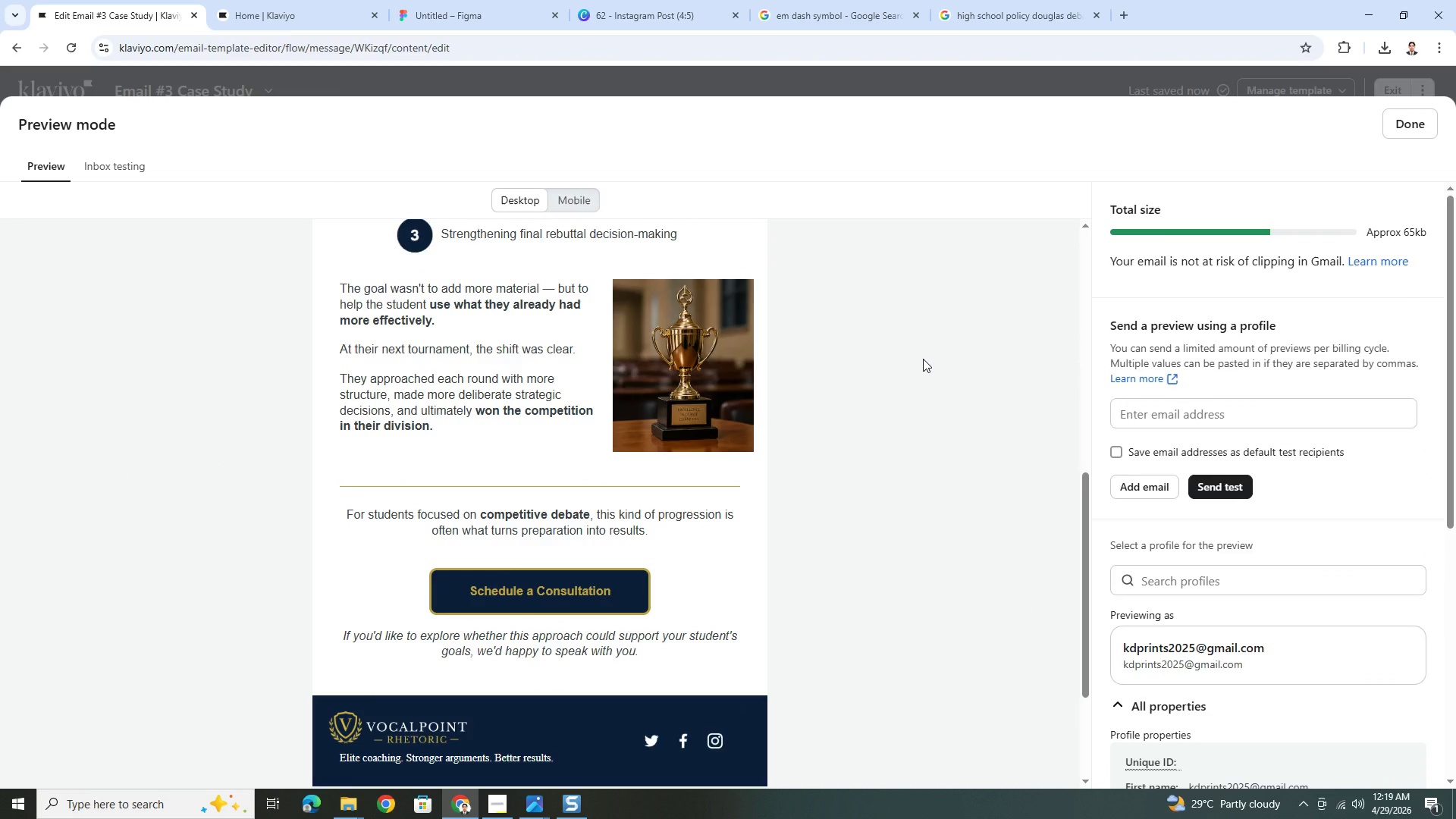 
scroll: coordinate [923, 359], scroll_direction: up, amount: 11.0
 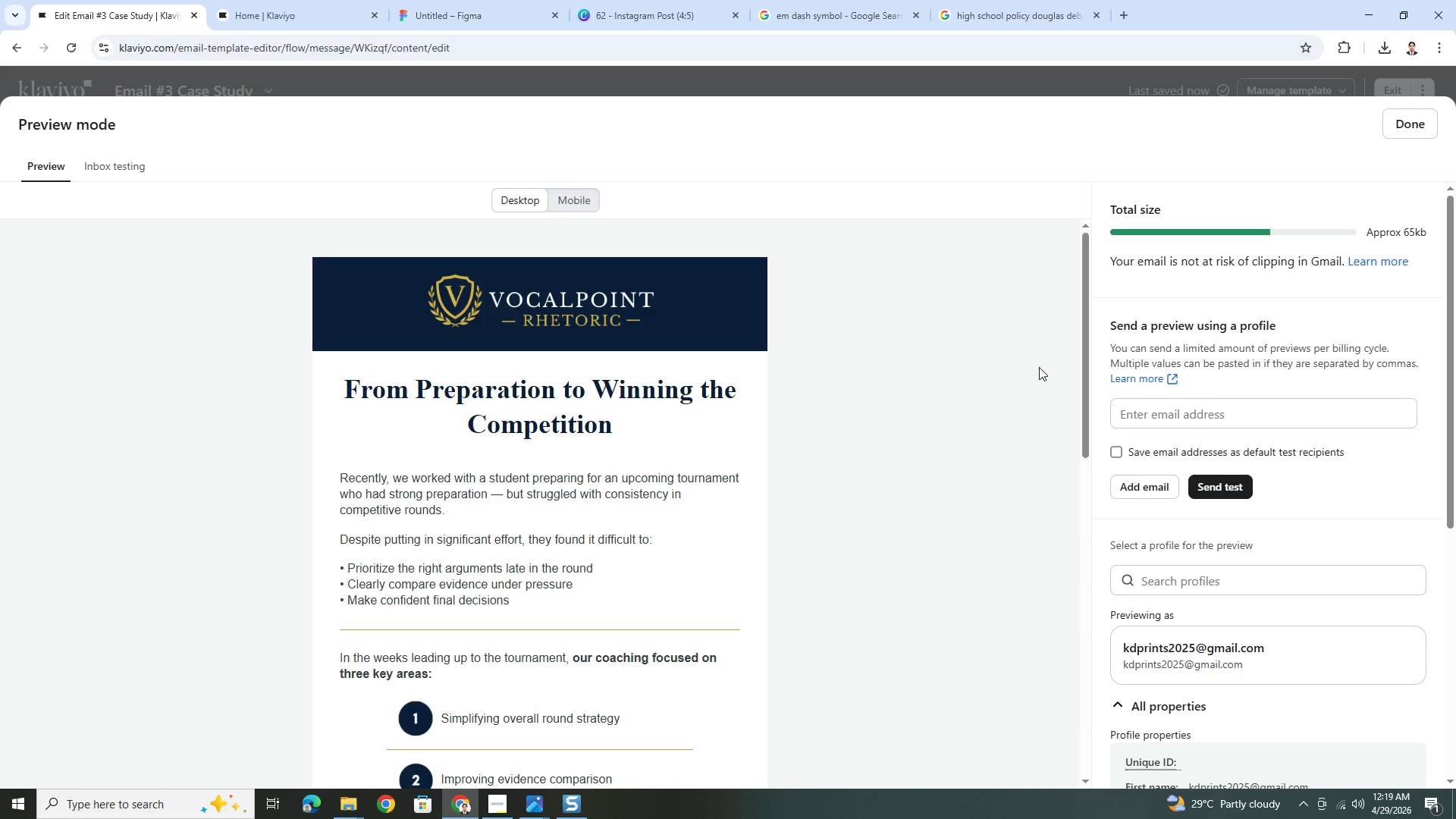 
key(PrintScreen)
 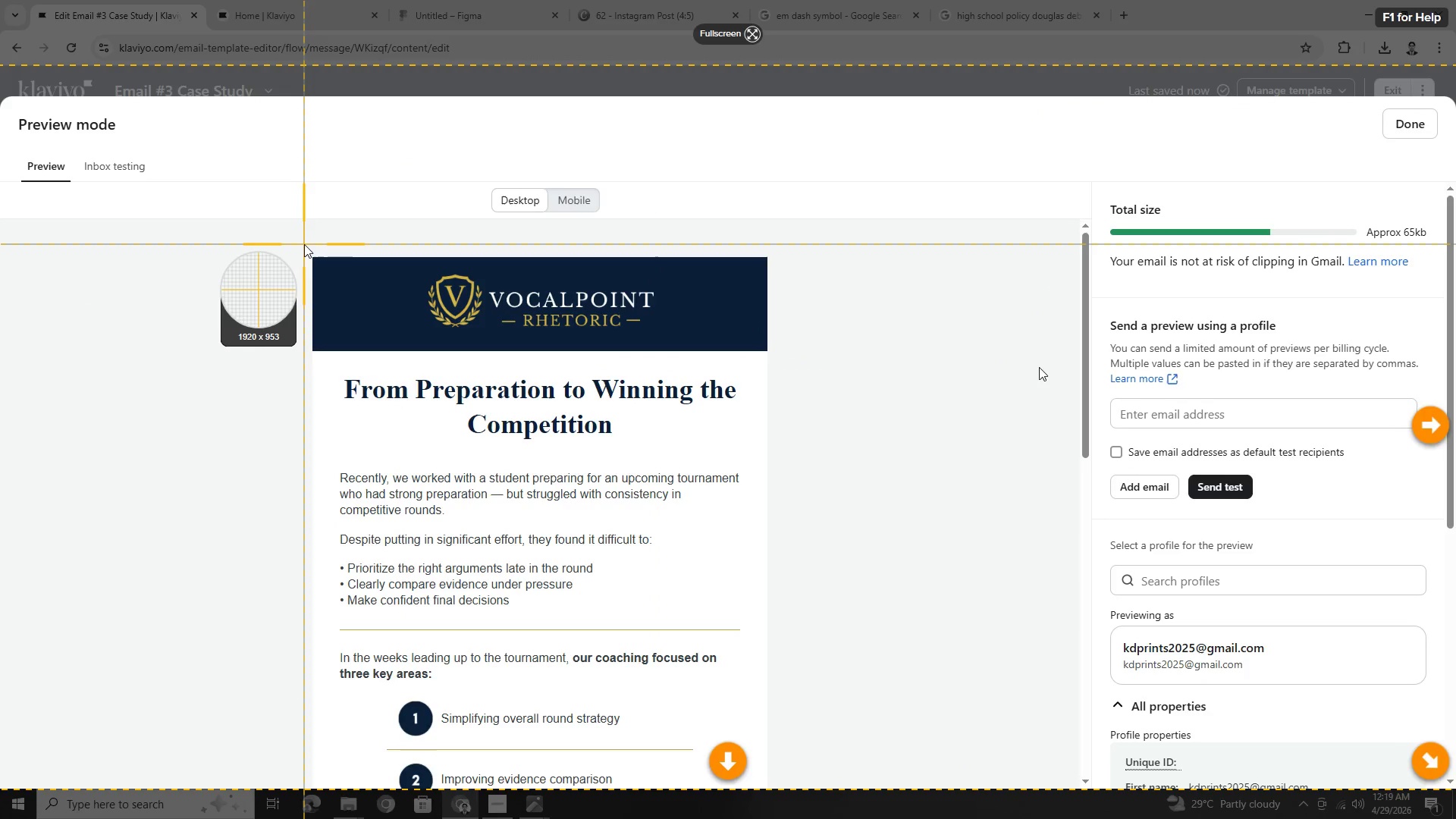 
left_click_drag(start_coordinate=[302, 245], to_coordinate=[776, 753])
 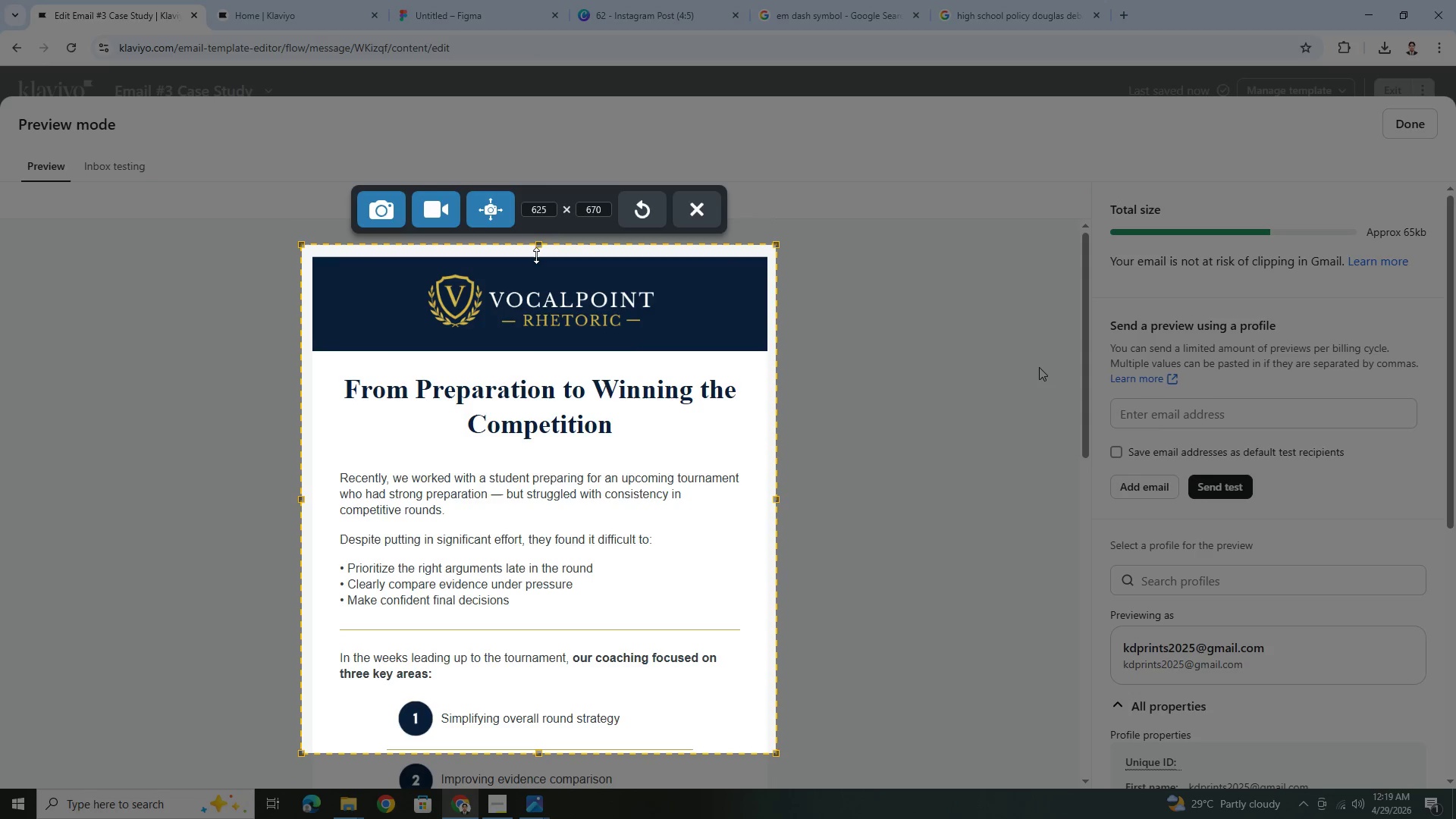 
left_click([503, 215])
 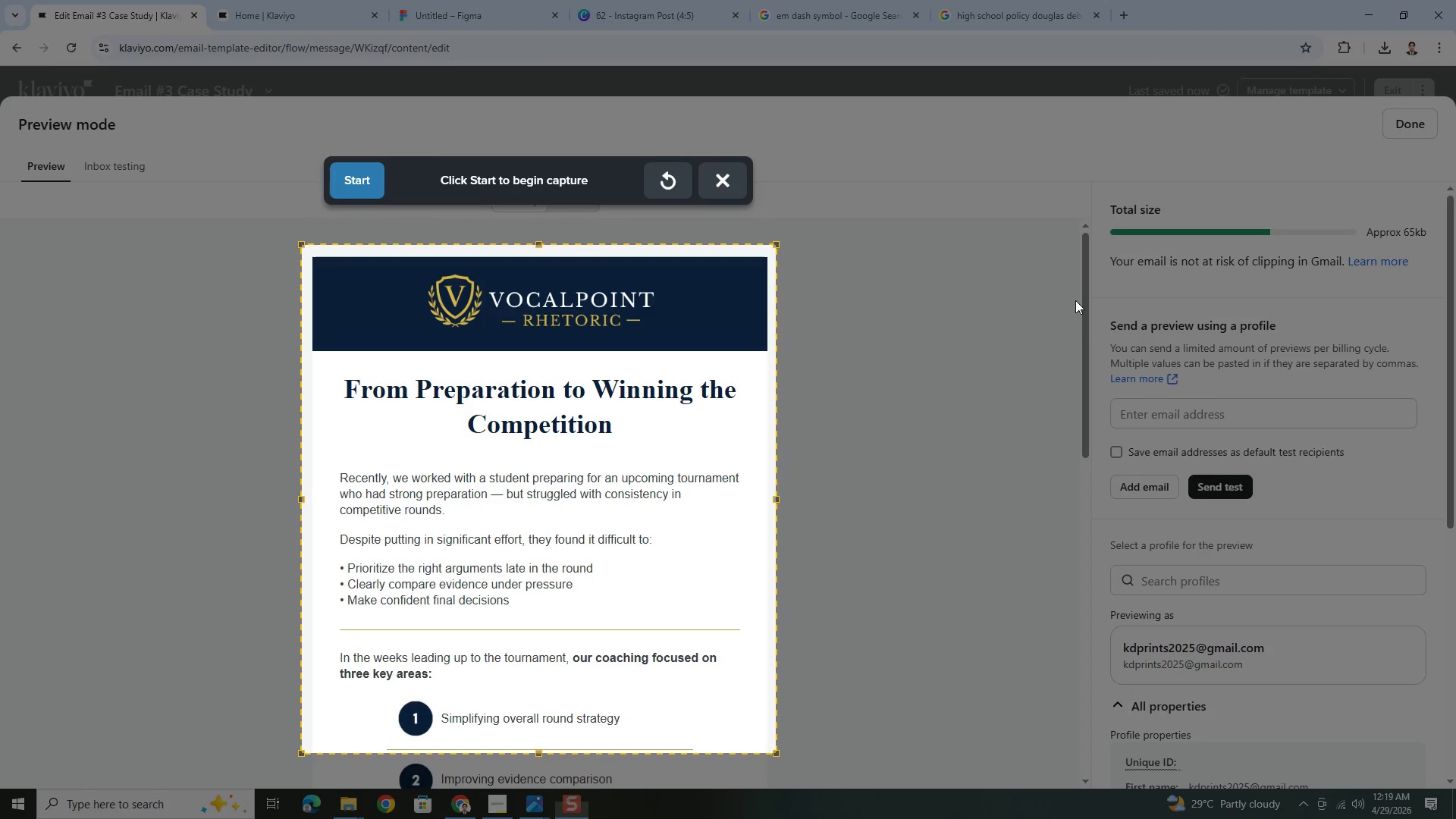 
left_click([359, 184])
 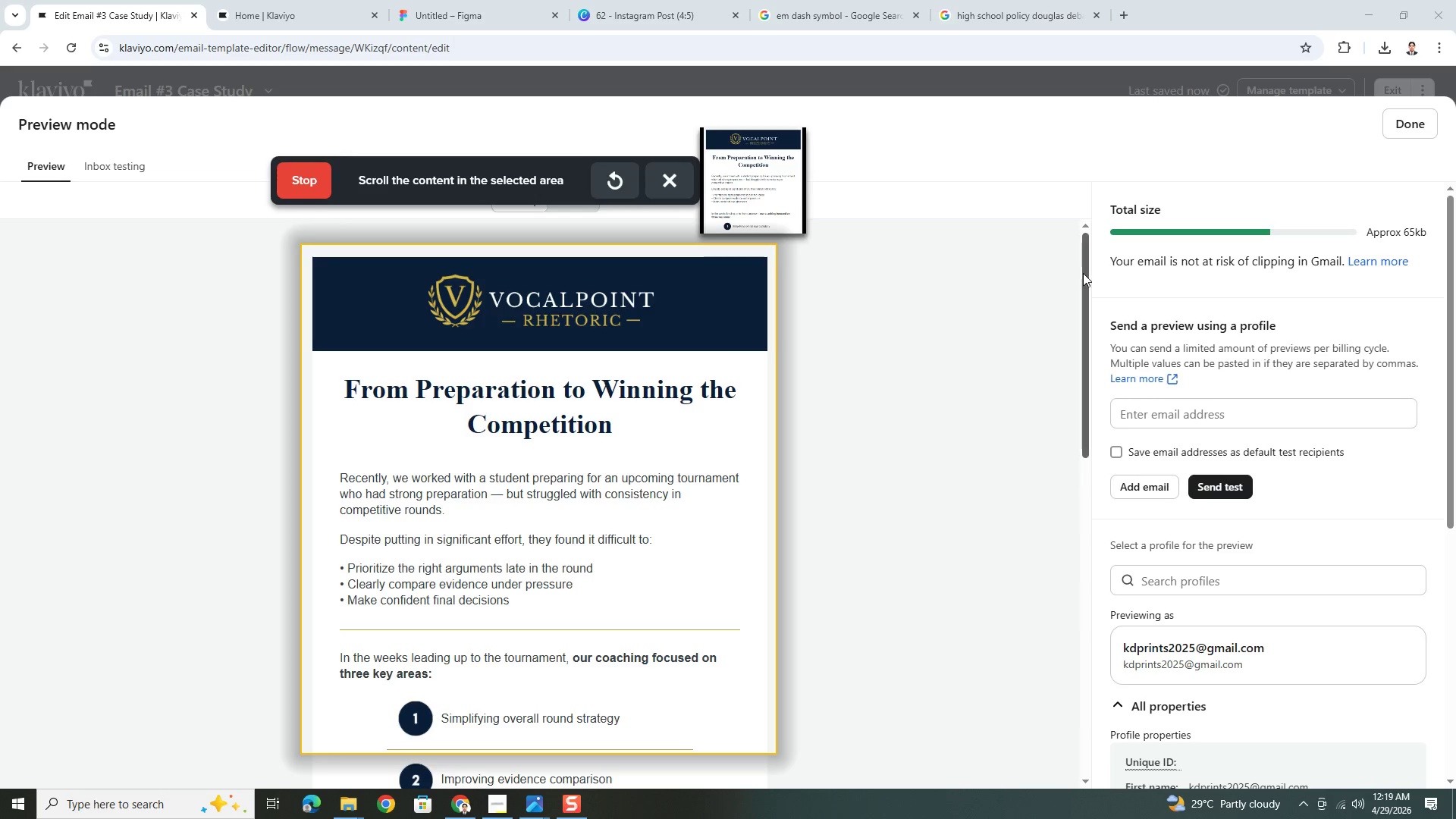 
left_click_drag(start_coordinate=[1086, 271], to_coordinate=[1105, 548])
 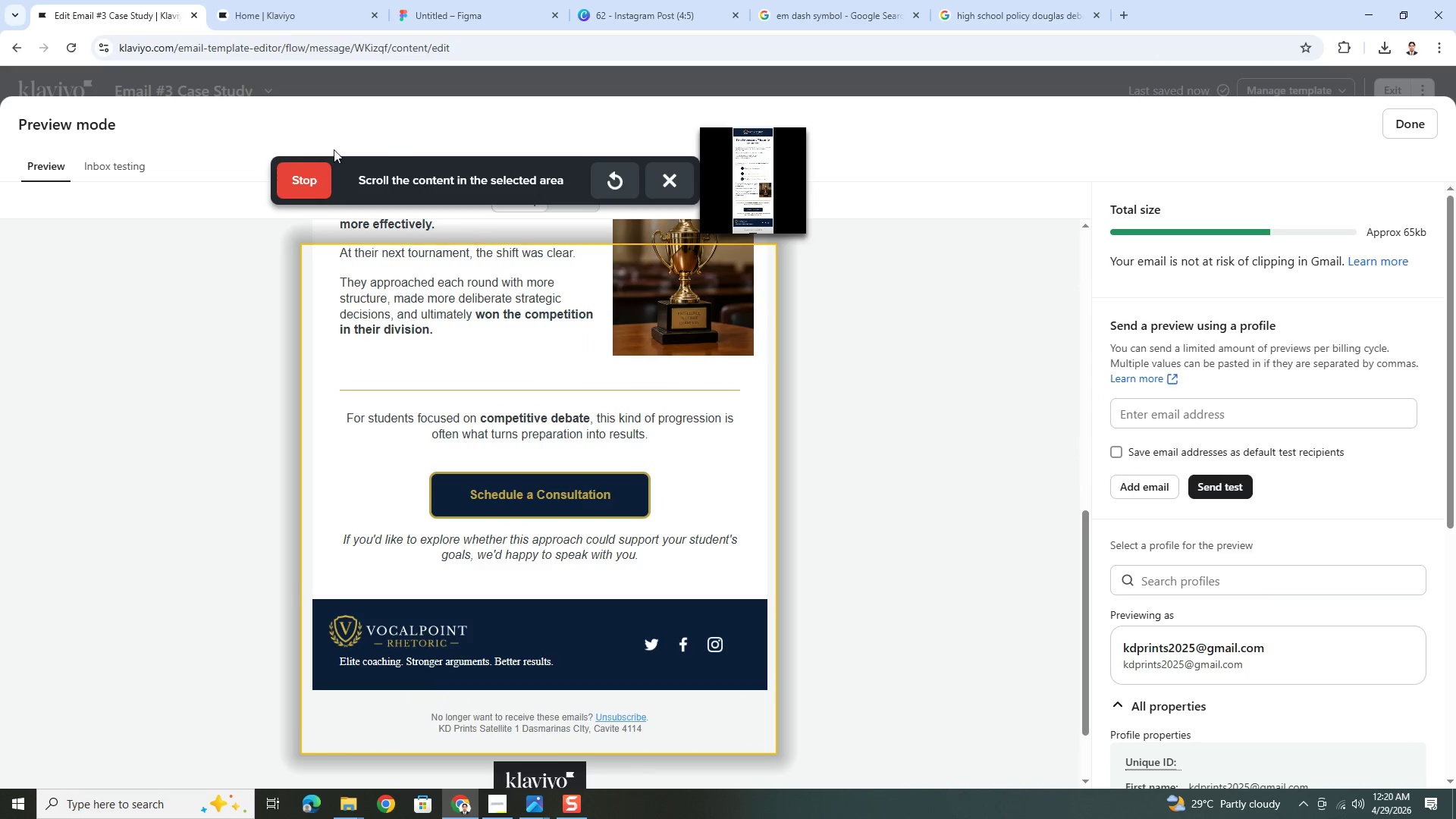 
left_click([297, 173])
 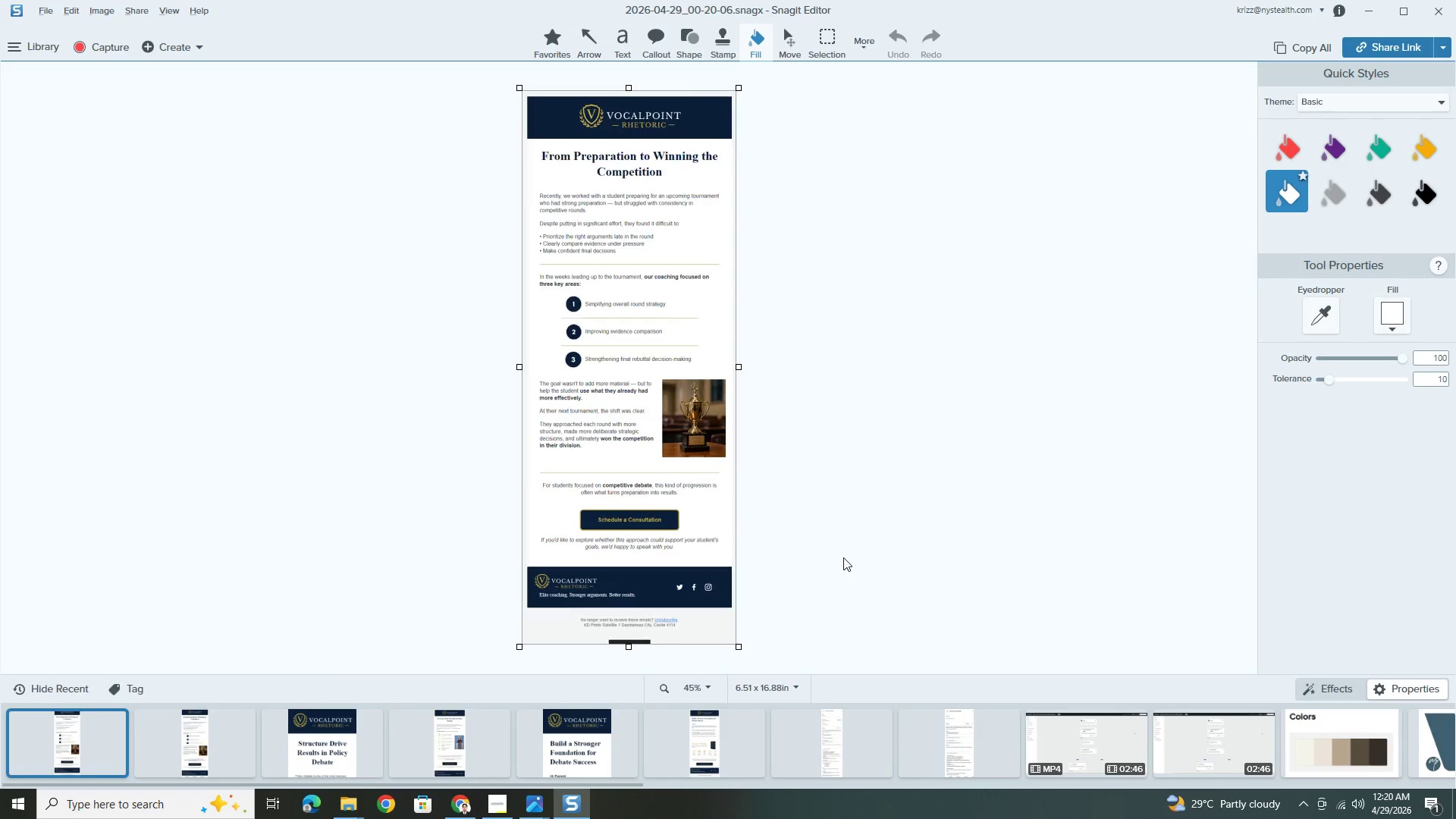 
wait(5.45)
 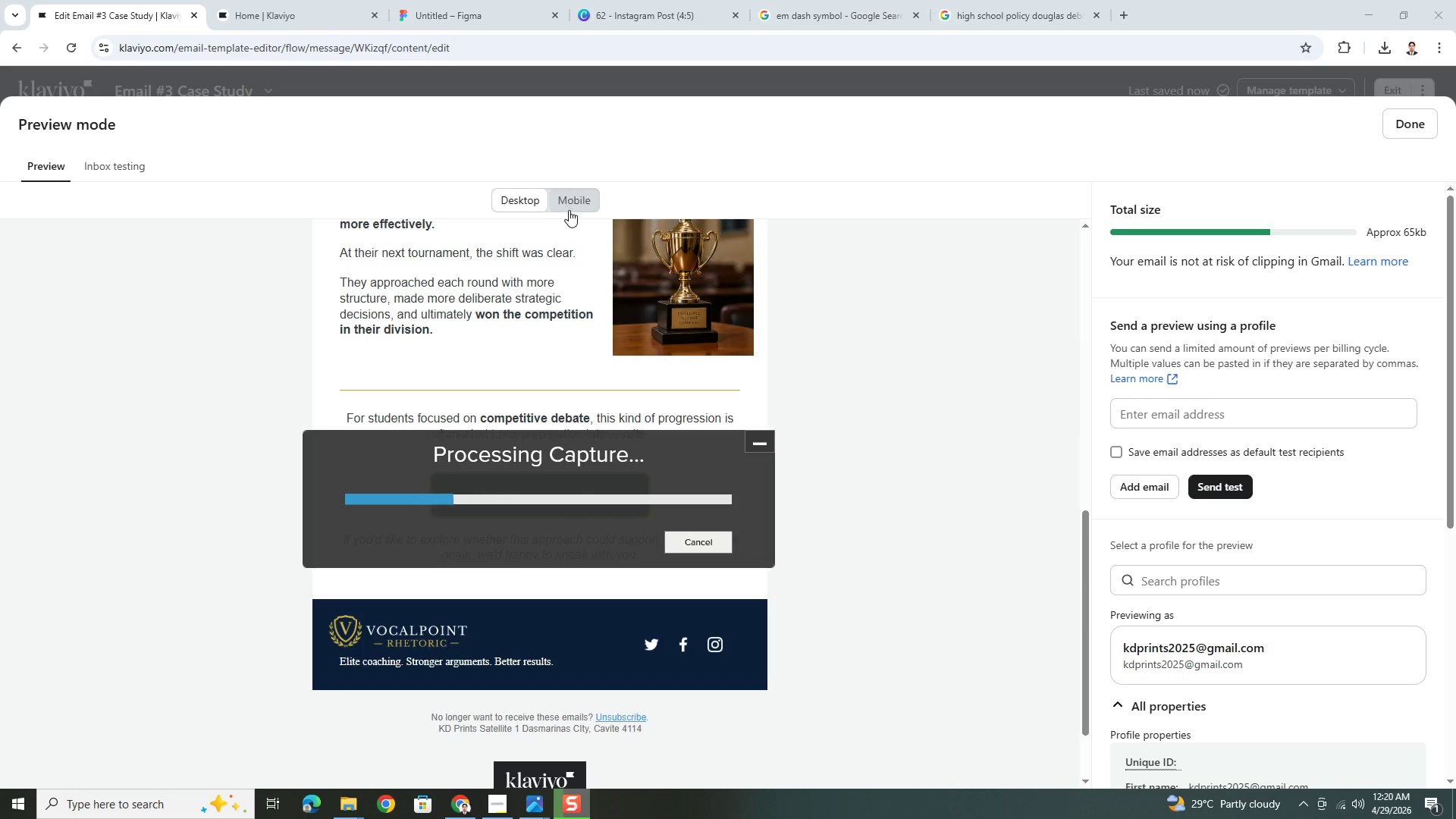 
left_click_drag(start_coordinate=[630, 648], to_coordinate=[638, 638])
 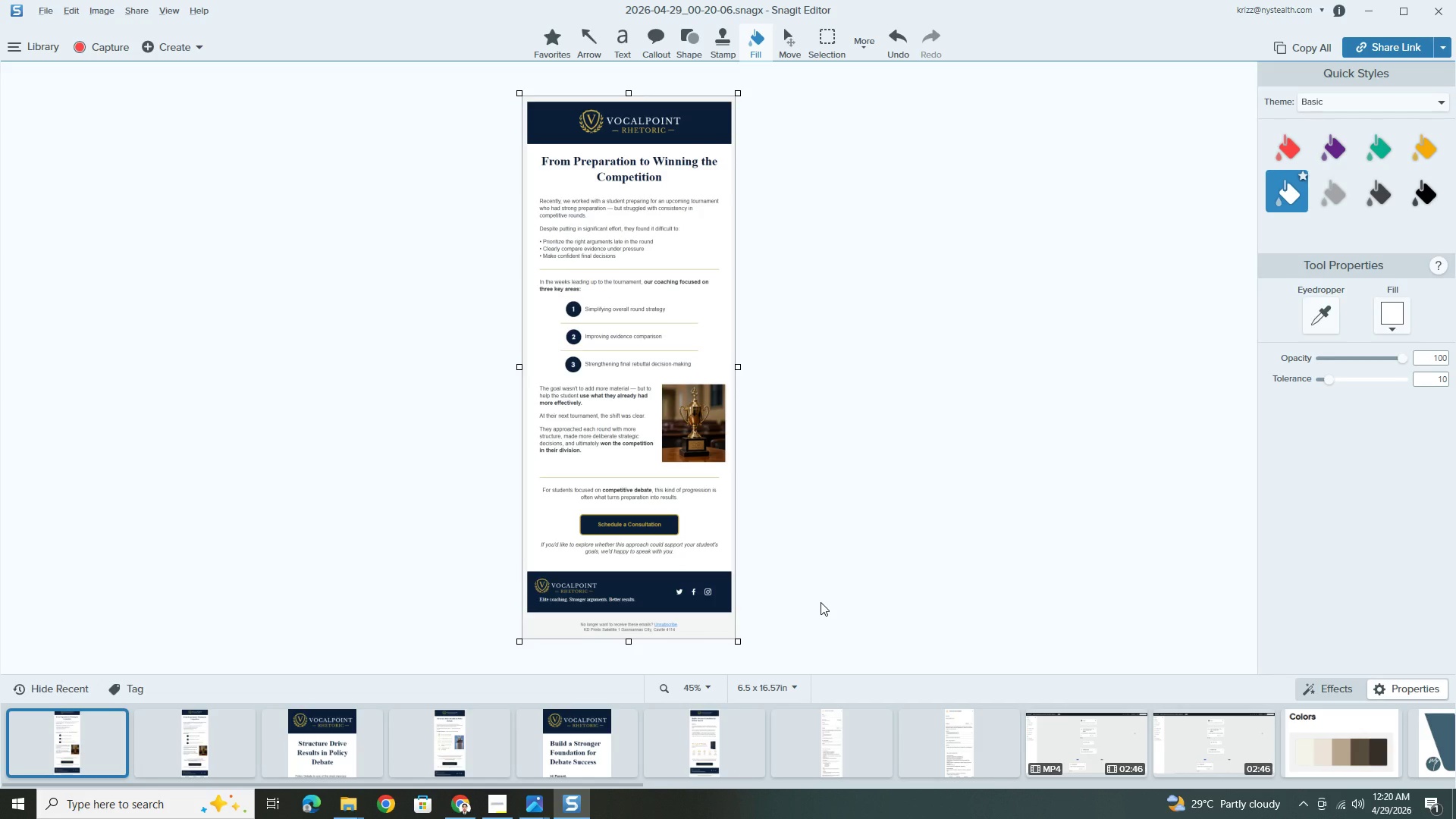 
key(Control+C)
 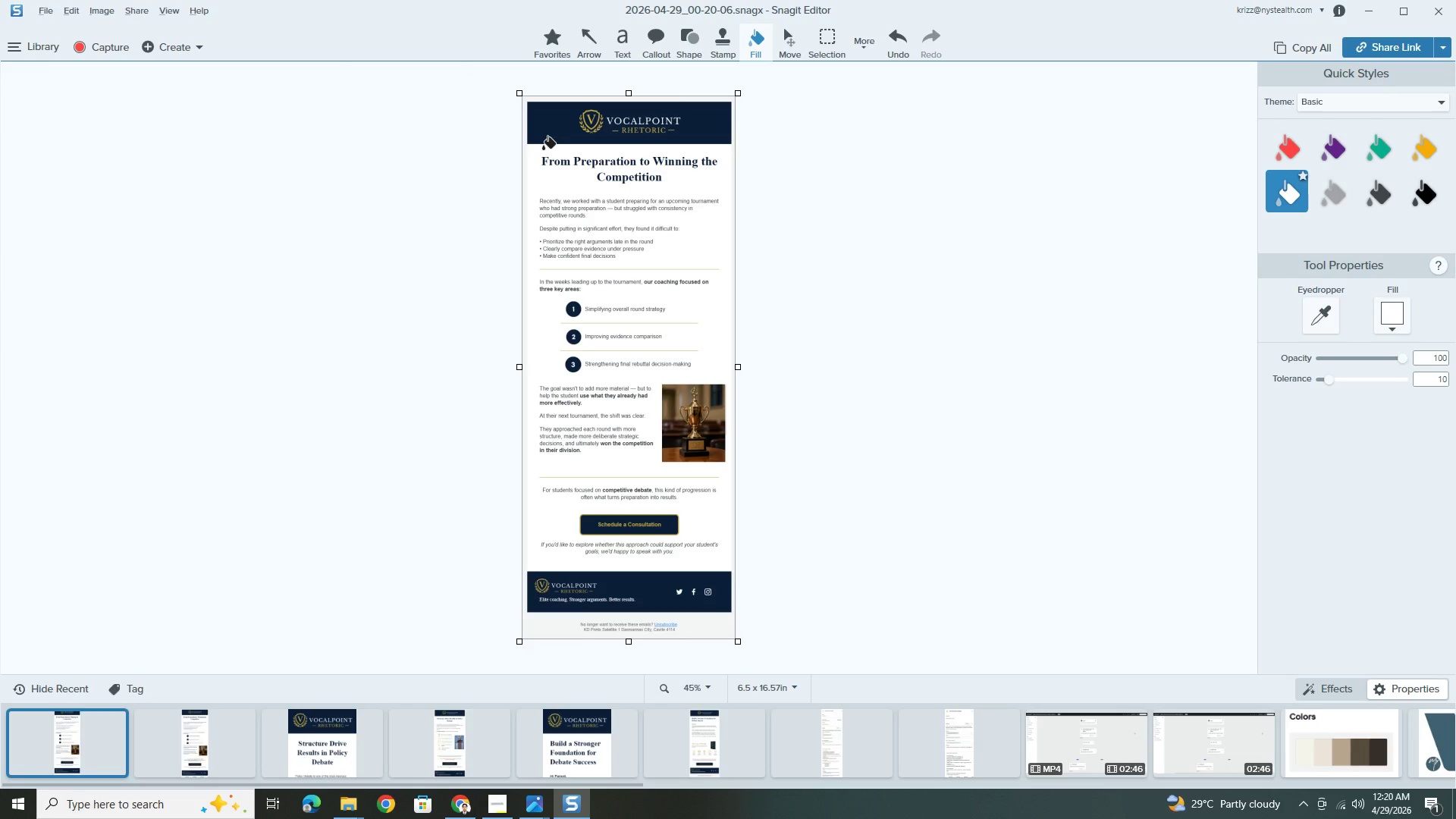 
key(Alt+AltLeft)
 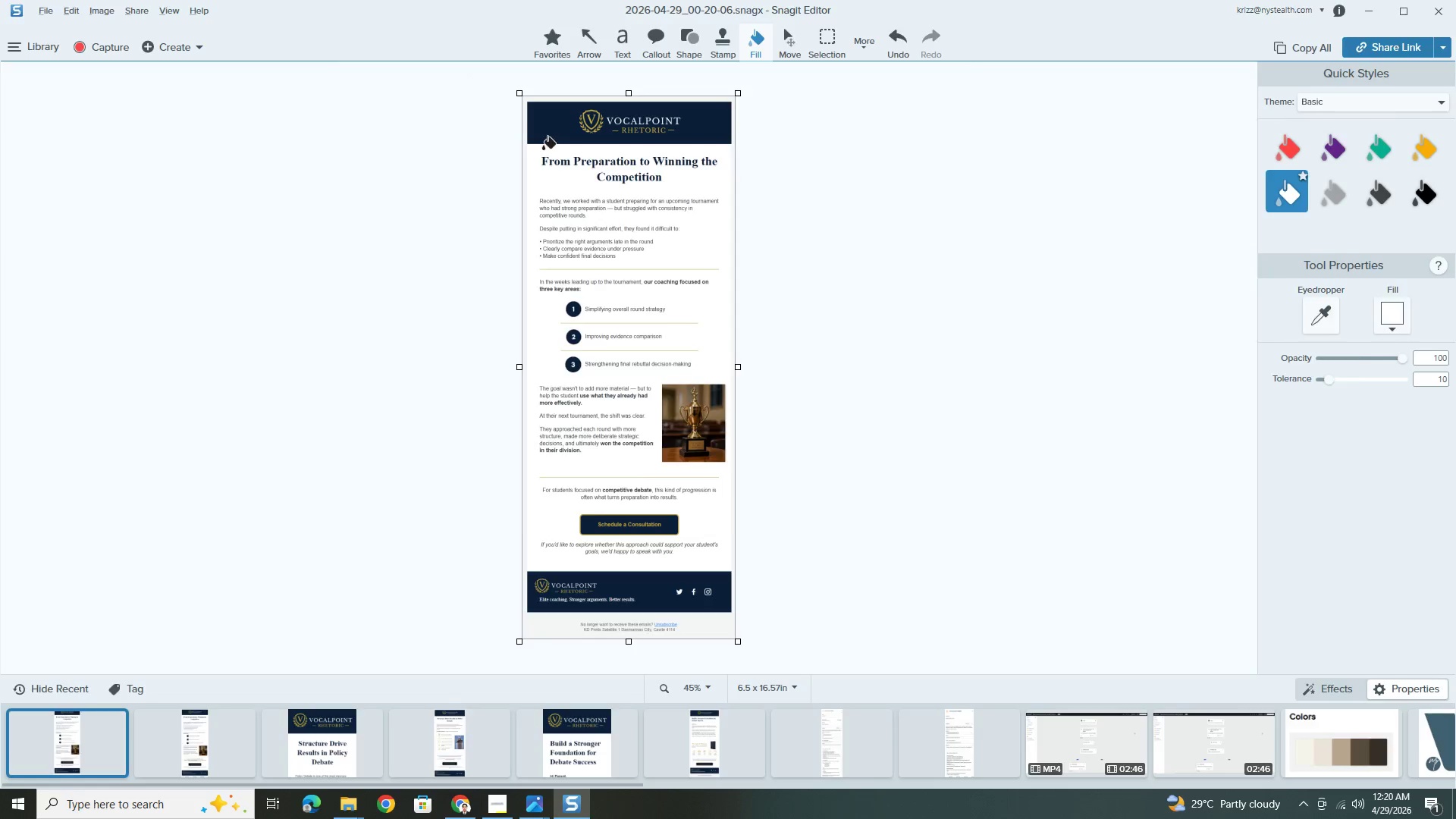 
key(Alt+Tab)
 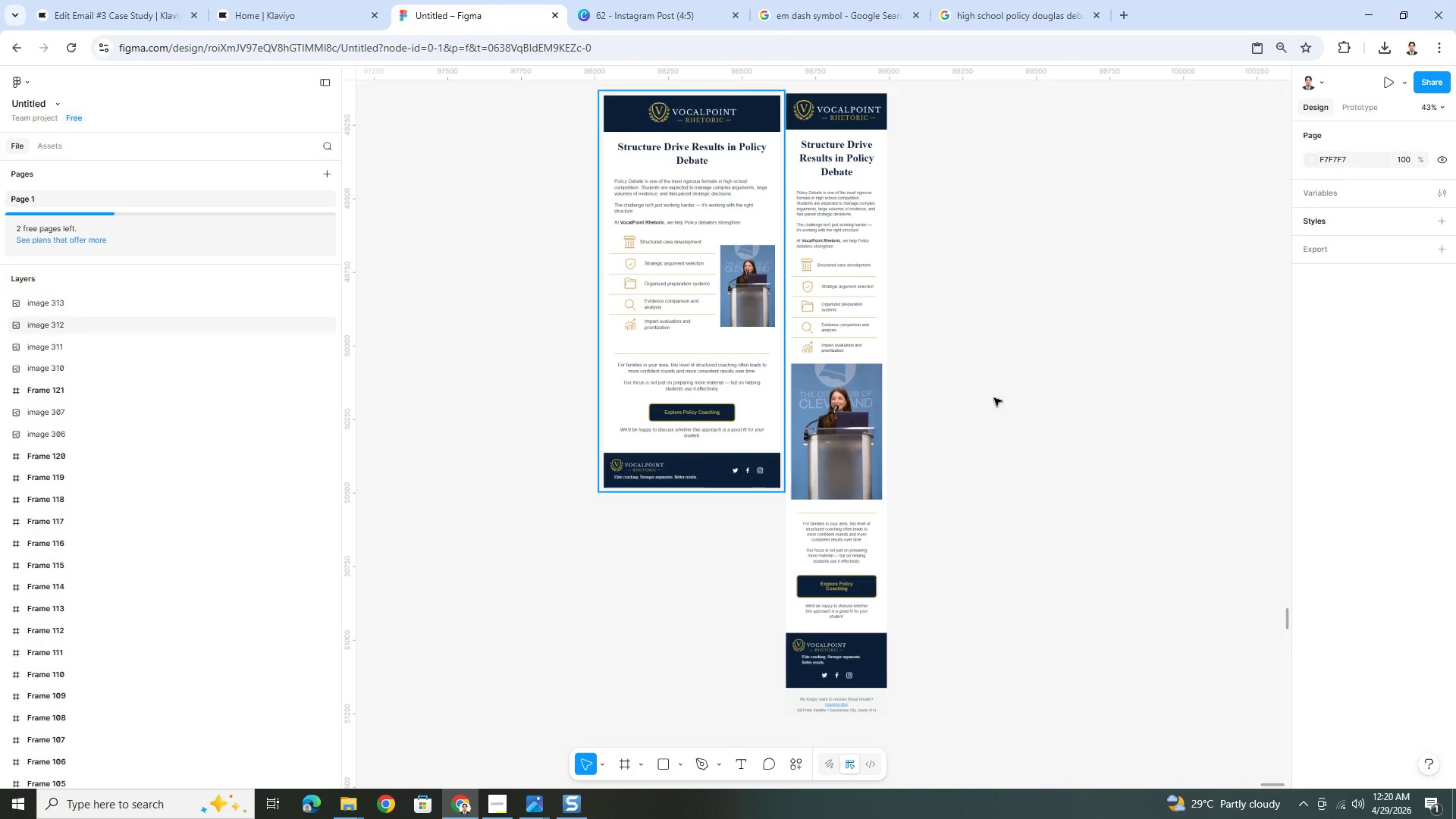 
left_click([692, 458])
 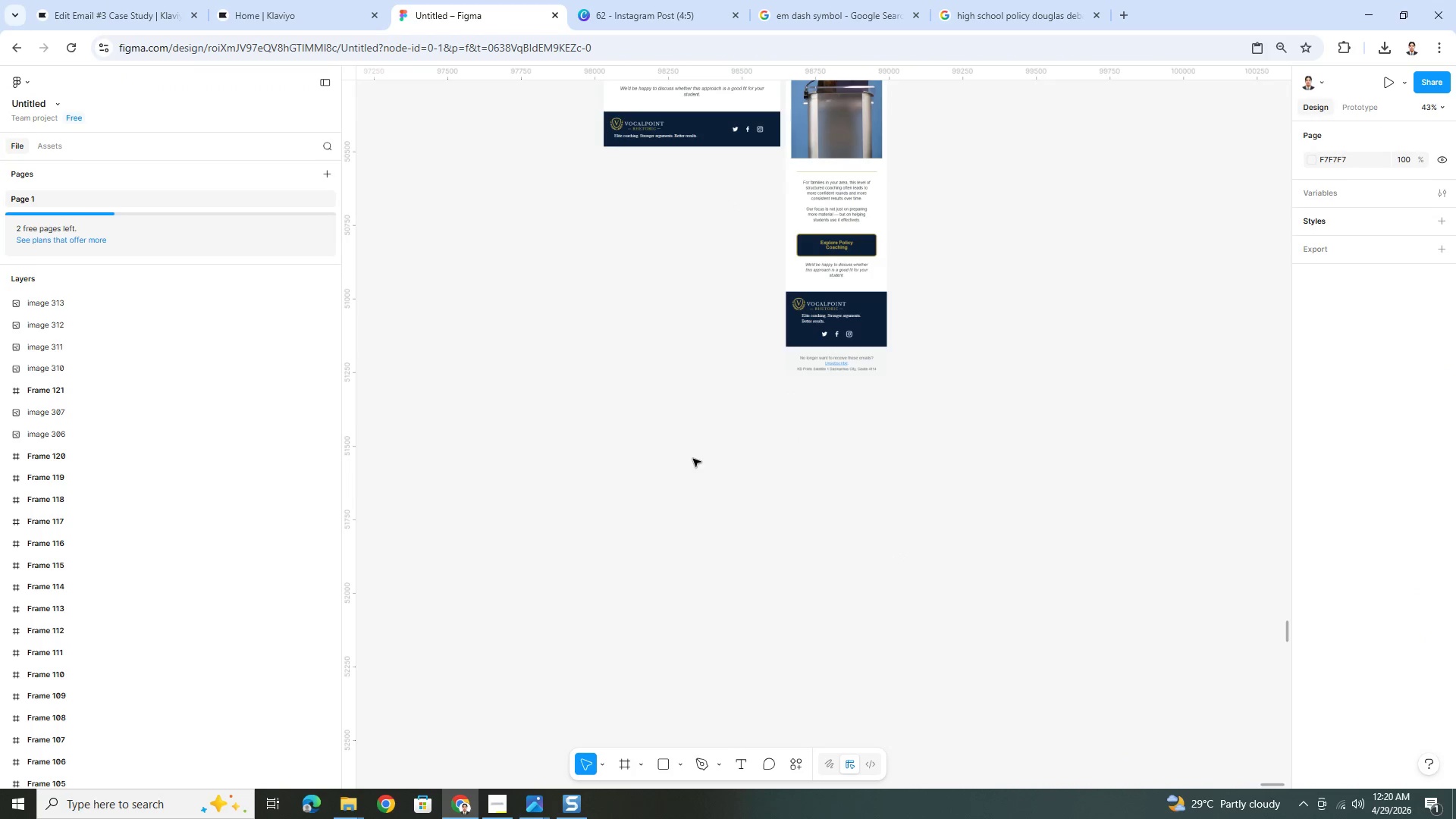 
scroll: coordinate [930, 591], scroll_direction: down, amount: 5.0
 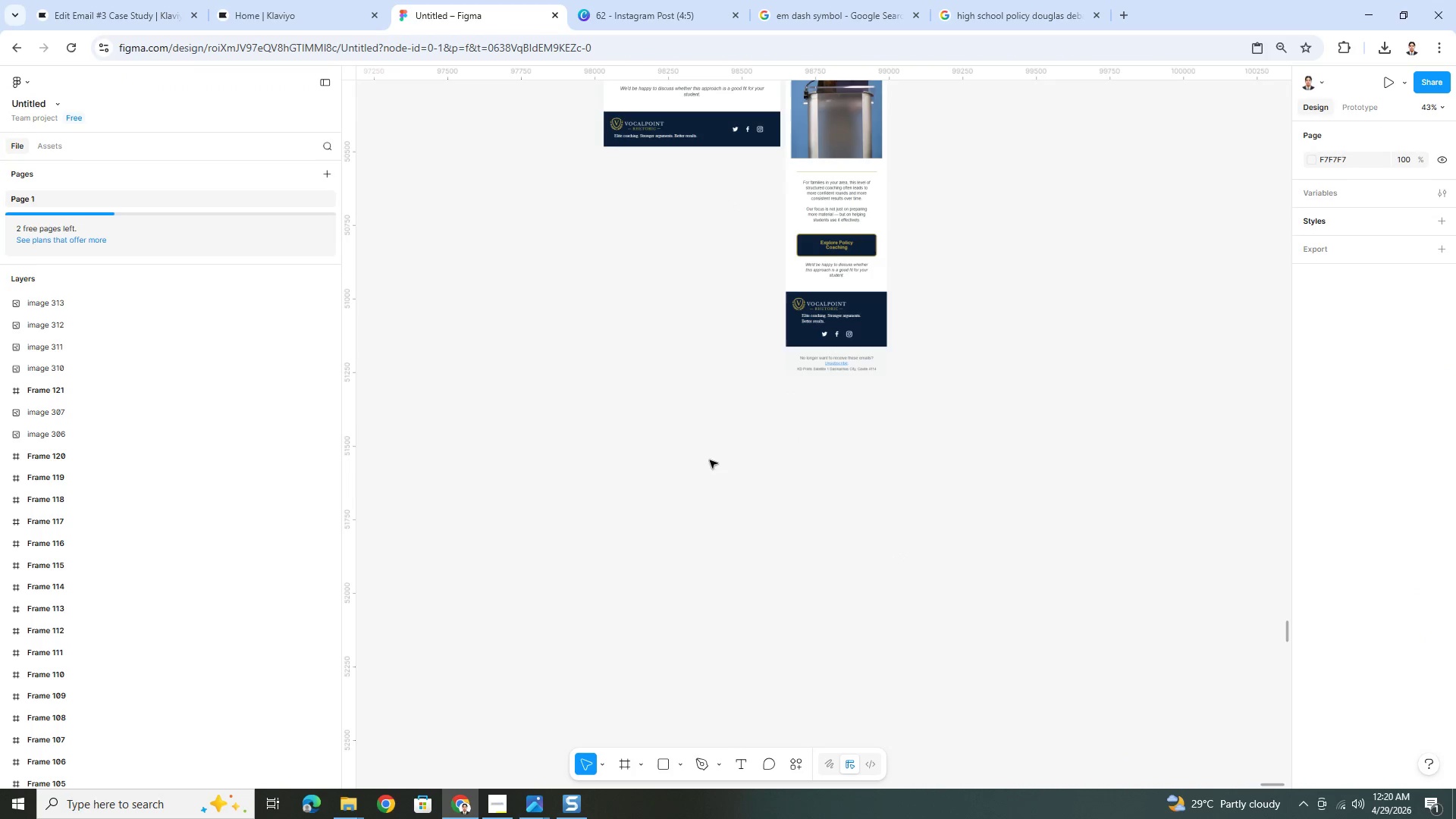 
key(Control+V)
 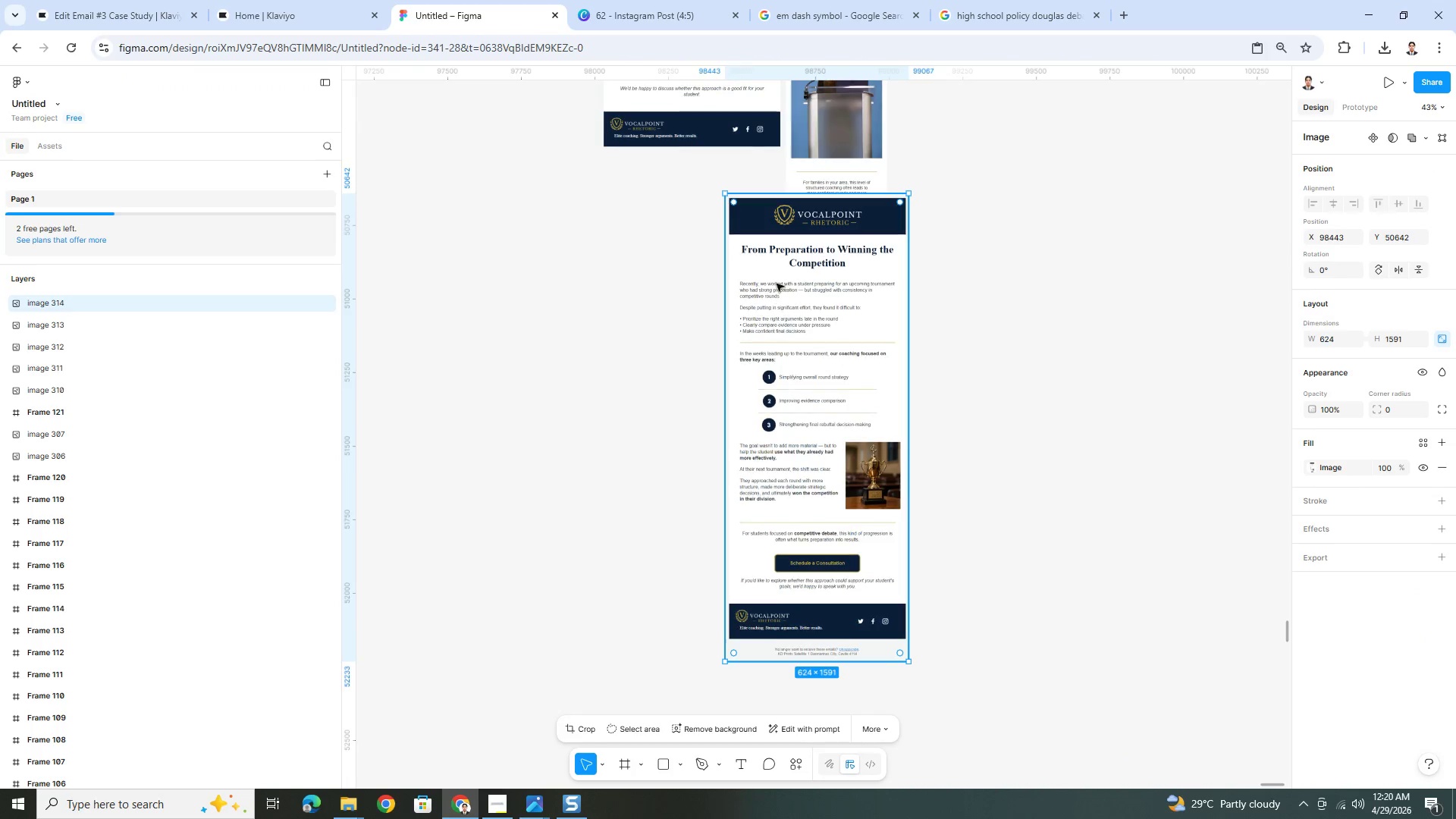 
left_click_drag(start_coordinate=[785, 281], to_coordinate=[644, 486])
 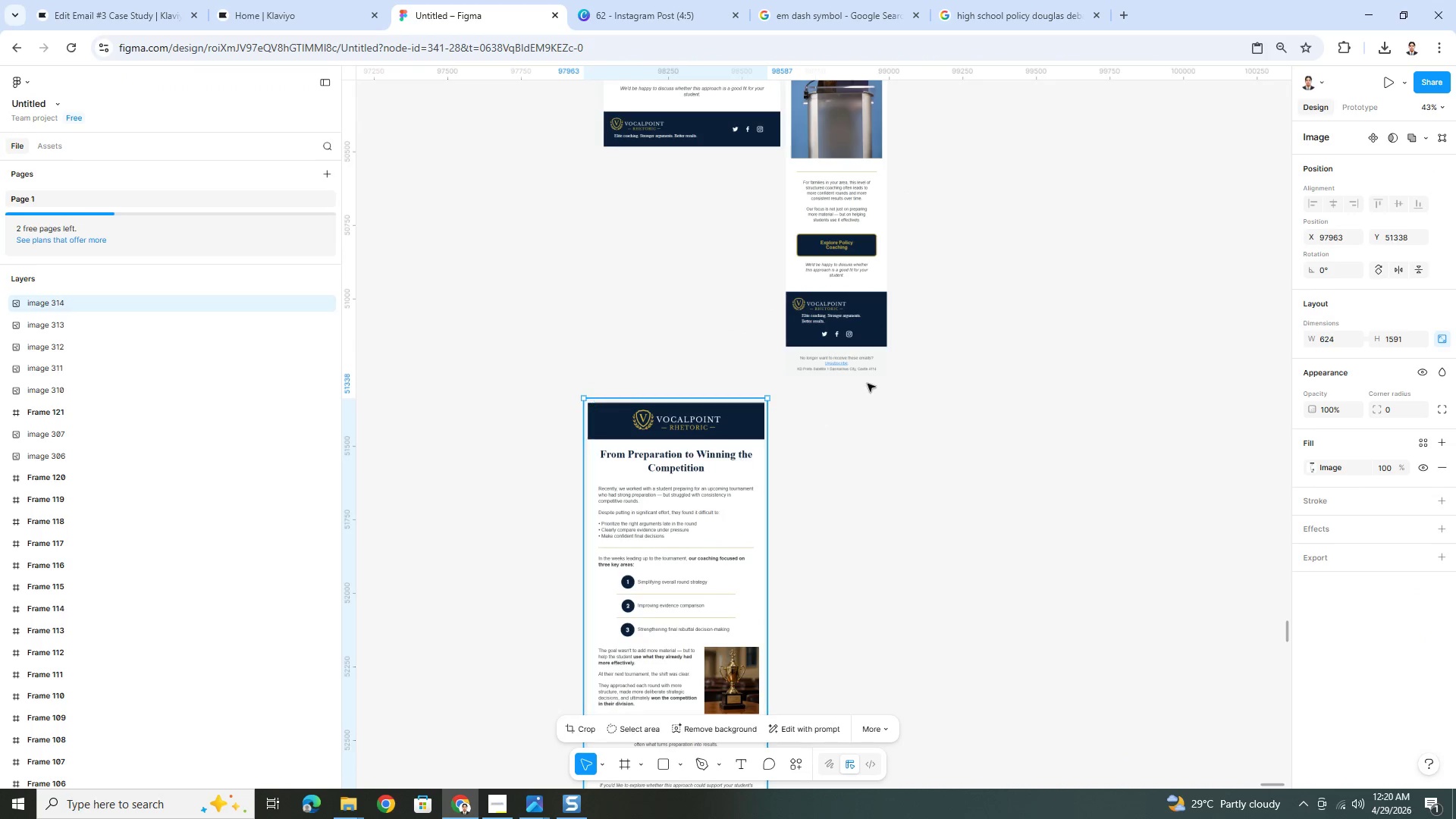 
hold_key(key=ControlLeft, duration=0.34)
scroll: coordinate [863, 348], scroll_direction: up, amount: 10.0
 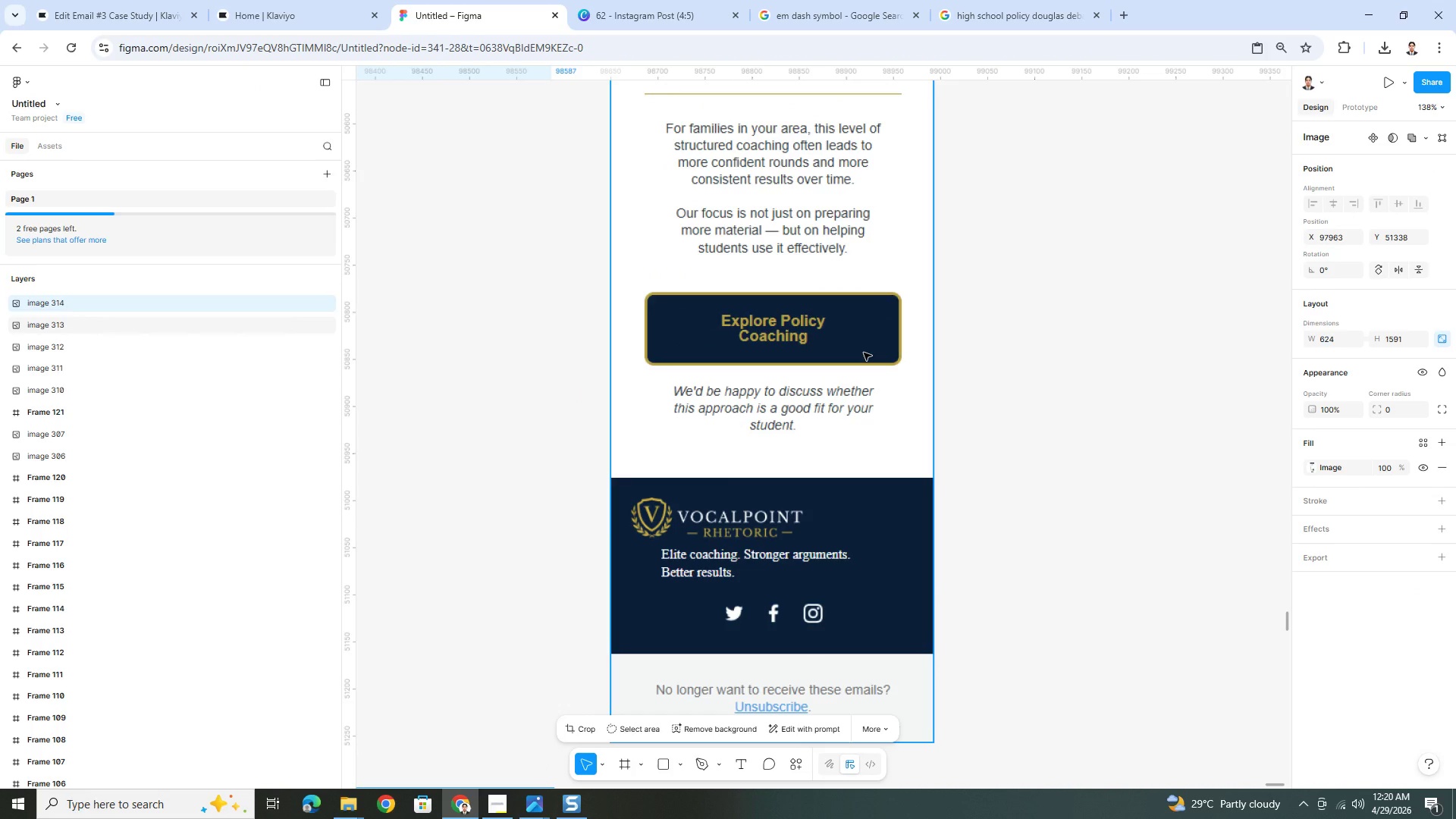 
hold_key(key=ControlLeft, duration=1.5)
scroll: coordinate [863, 352], scroll_direction: down, amount: 1.0
 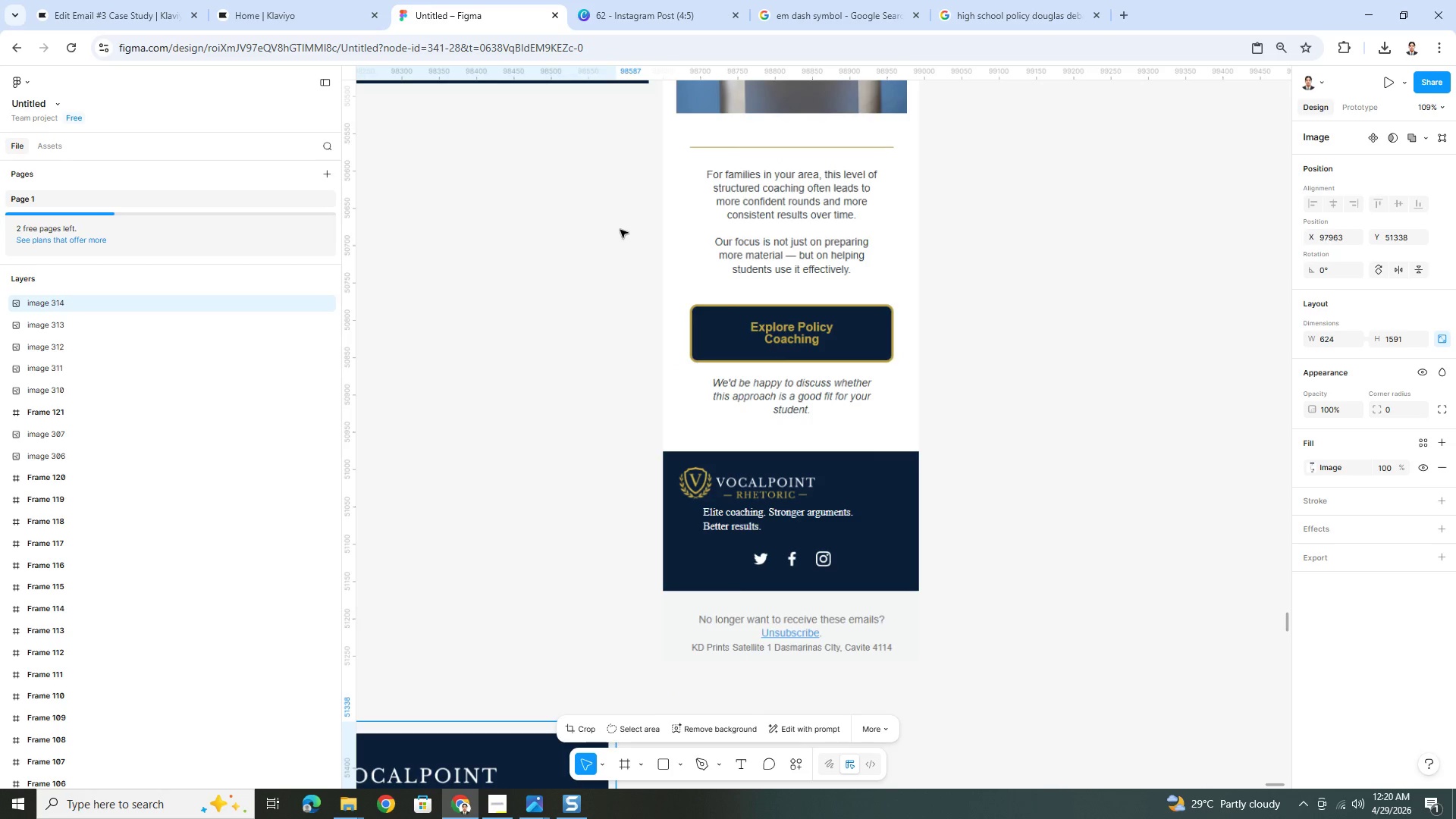 
hold_key(key=ControlLeft, duration=0.77)
 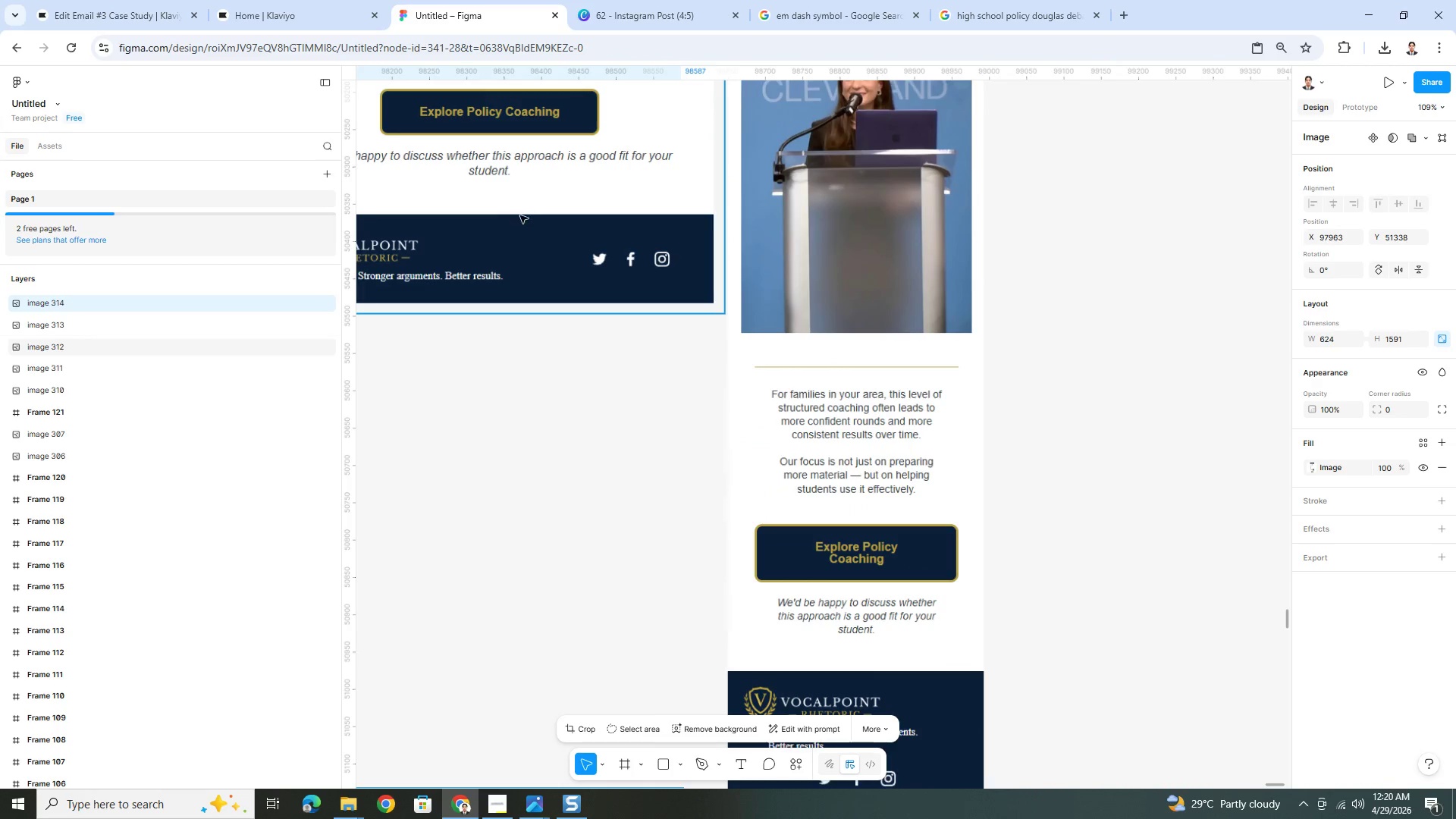 
scroll: coordinate [620, 229], scroll_direction: down, amount: 2.0
 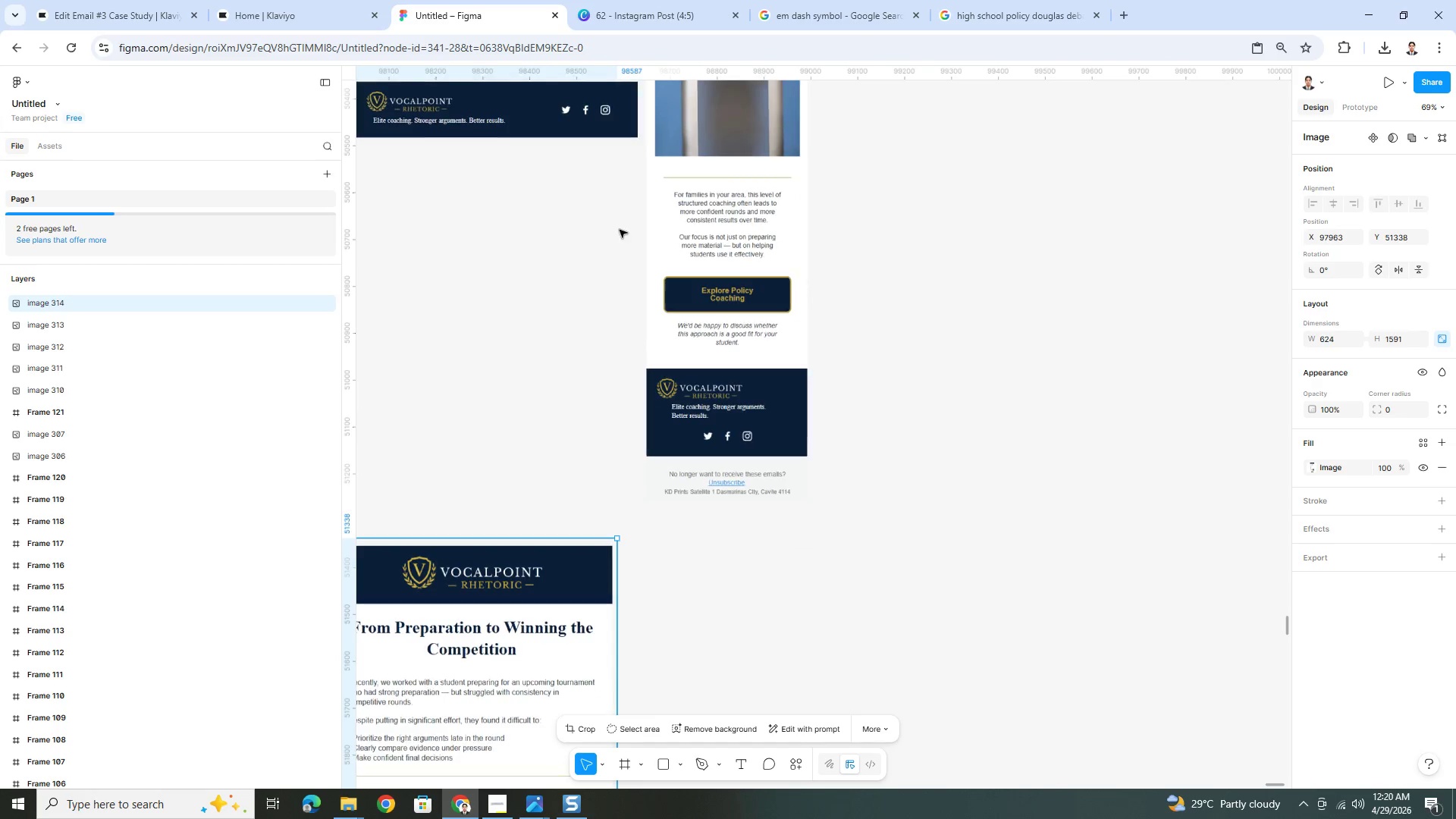 
scroll: coordinate [522, 226], scroll_direction: up, amount: 7.0
 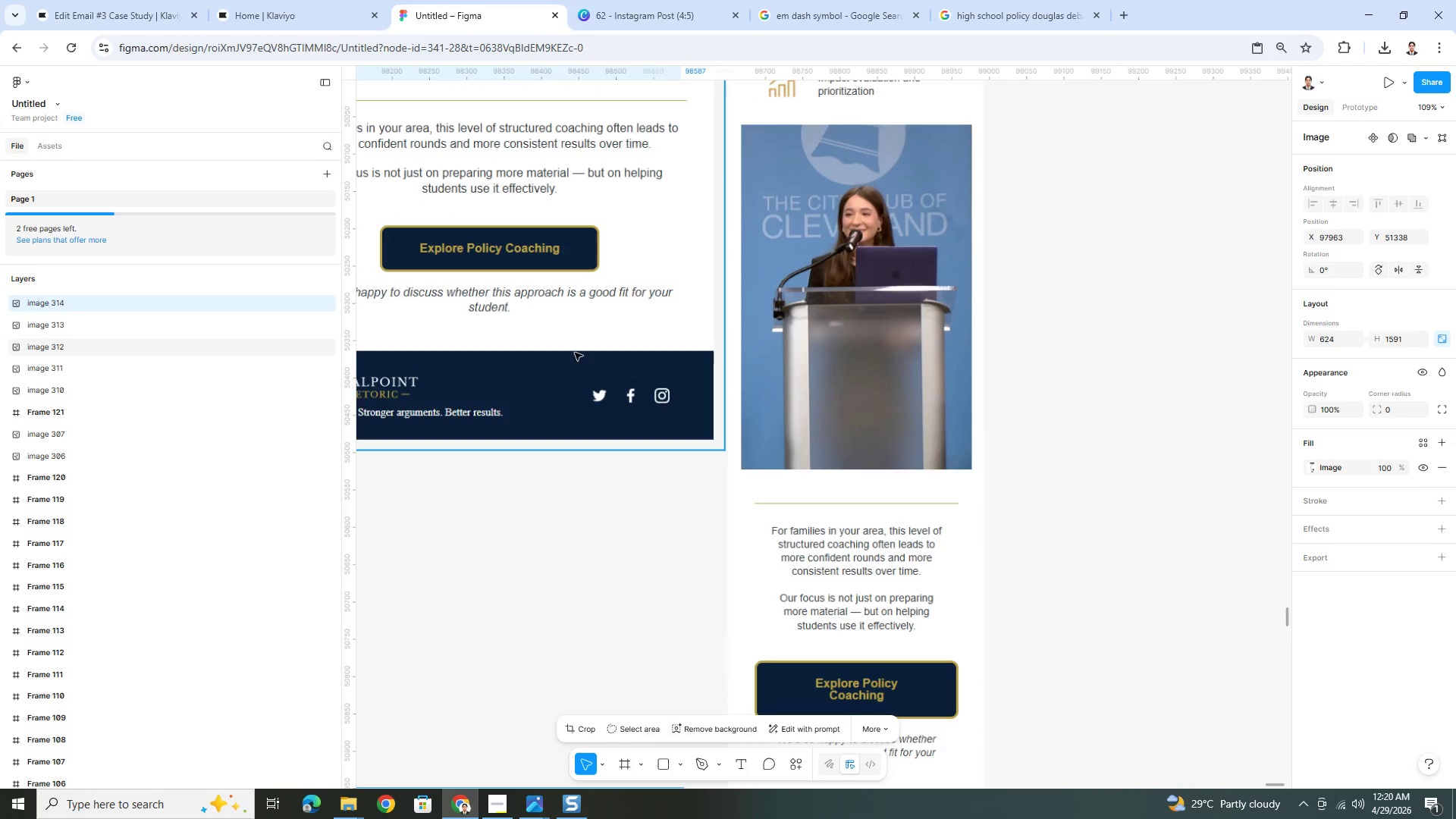 
hold_key(key=ControlLeft, duration=0.38)
scroll: coordinate [730, 453], scroll_direction: down, amount: 13.0
 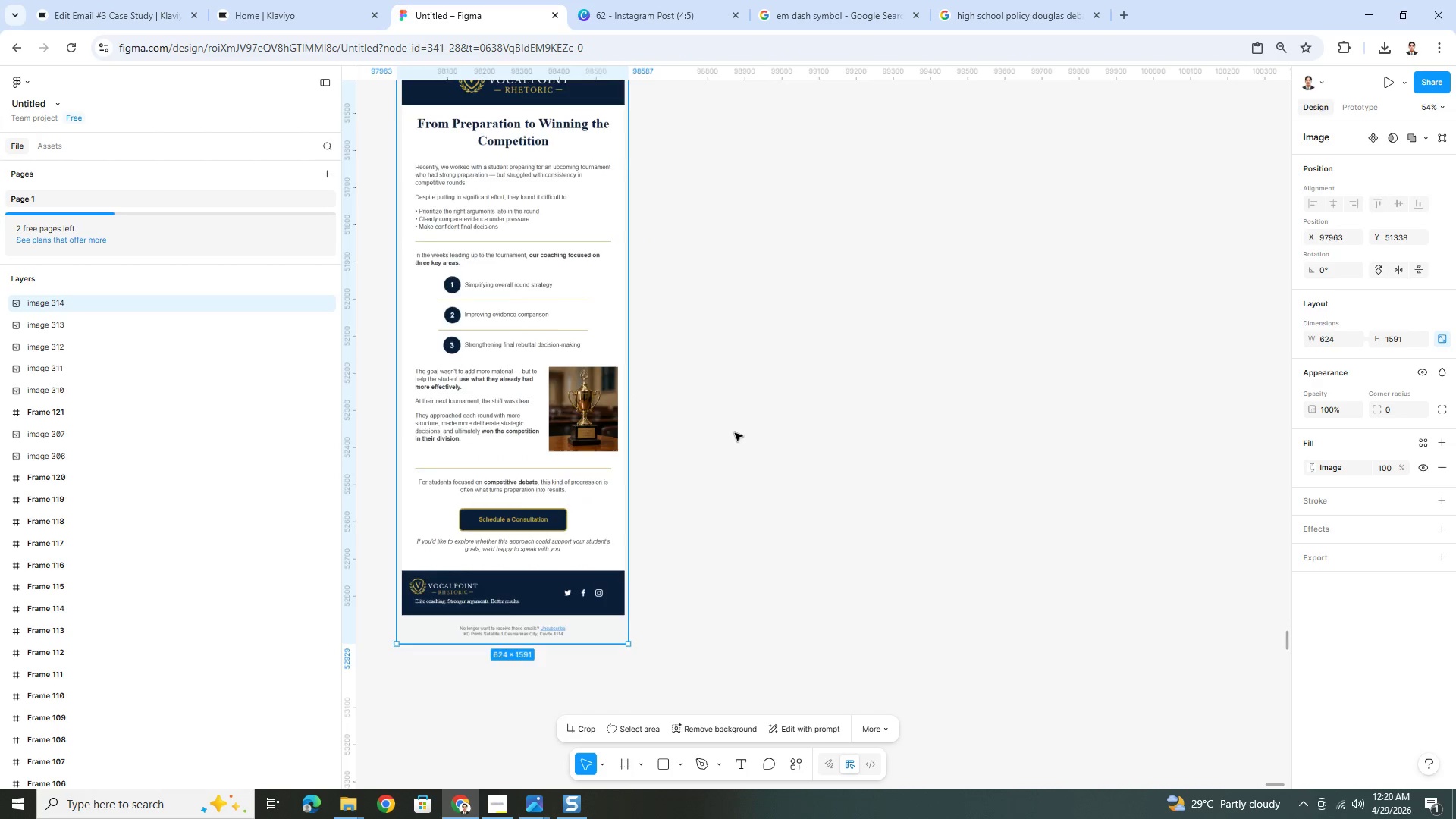 
left_click([734, 432])
 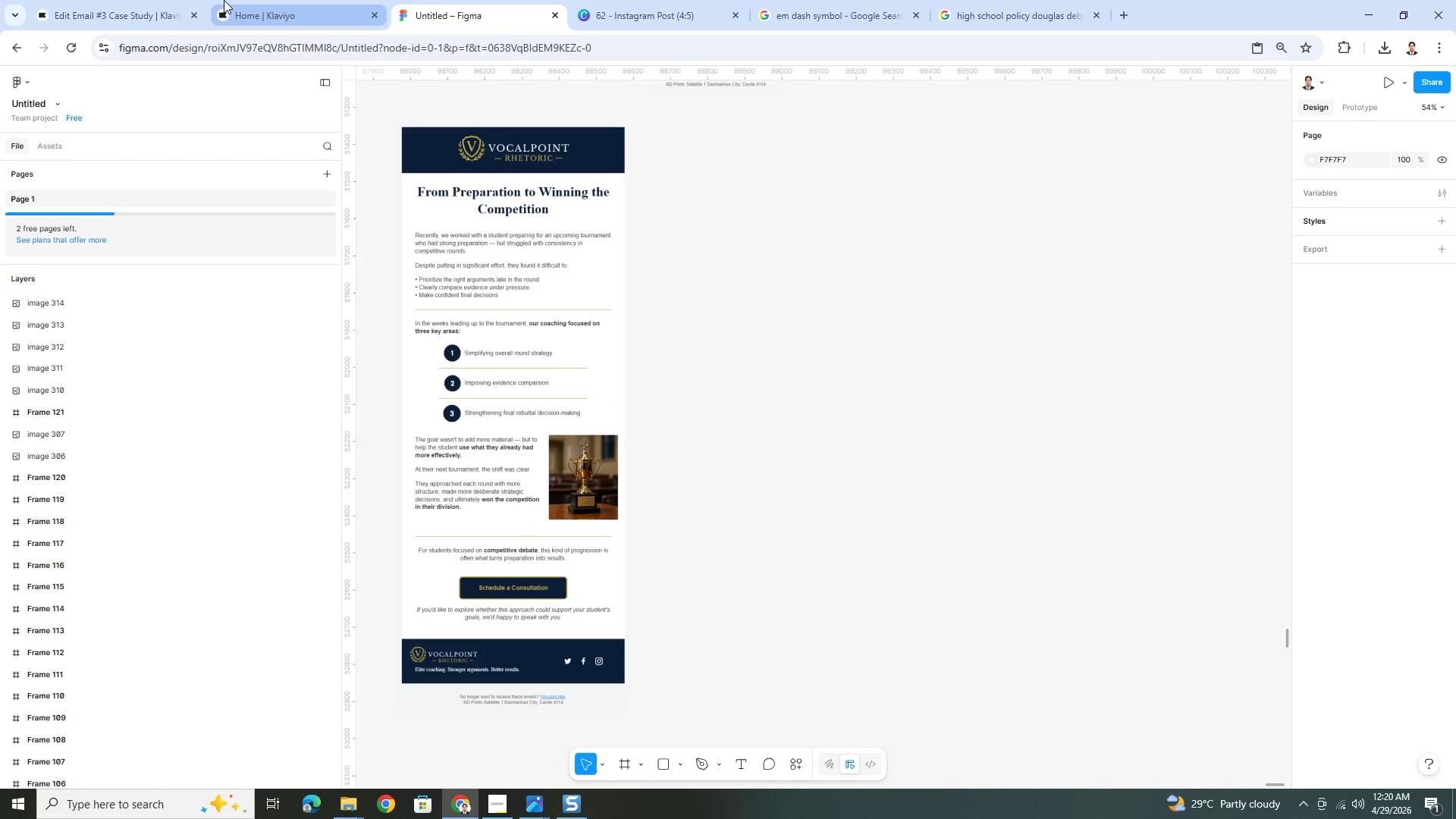 
scroll: coordinate [734, 432], scroll_direction: up, amount: 1.0
 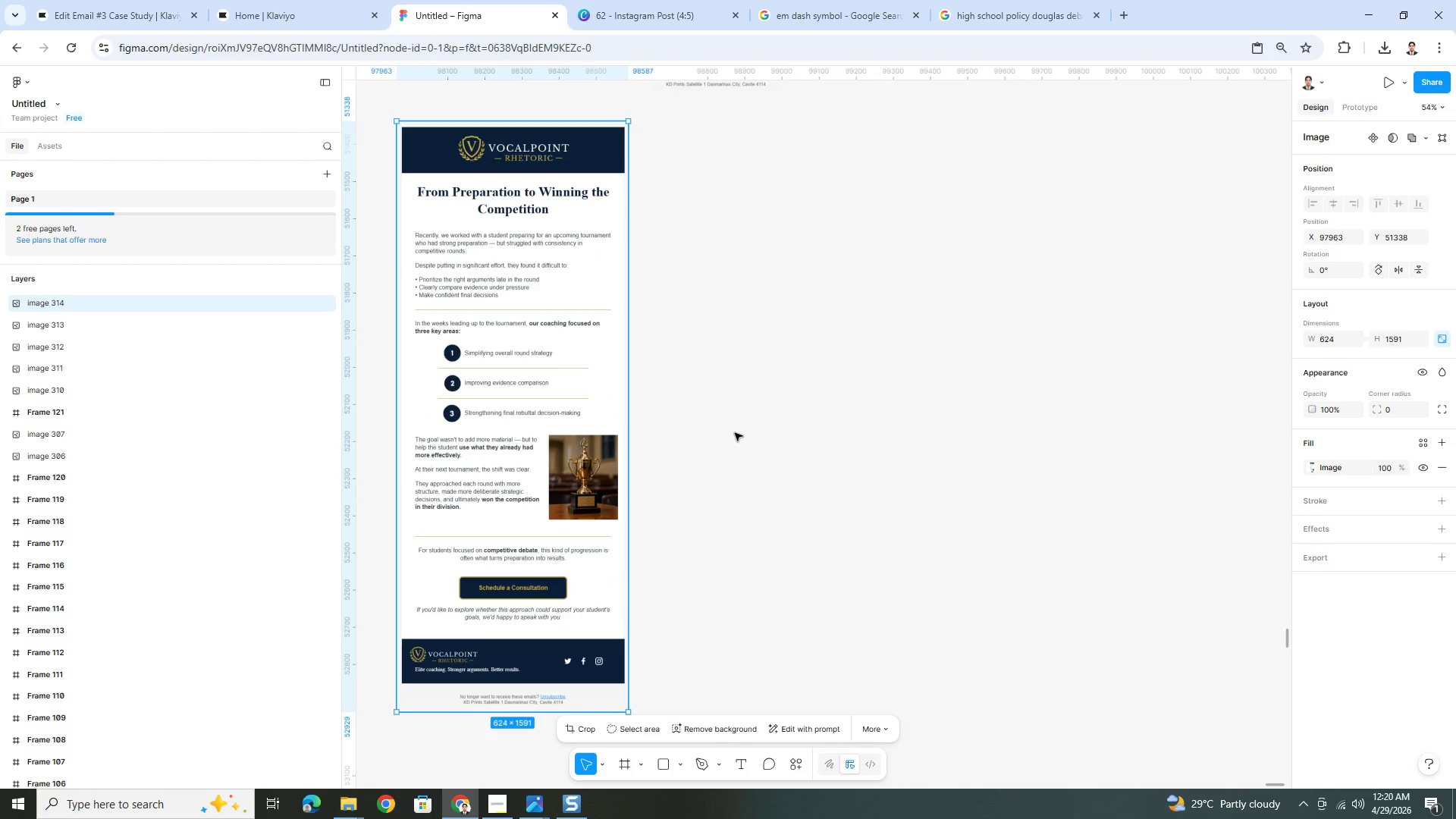 
left_click([246, 0])
 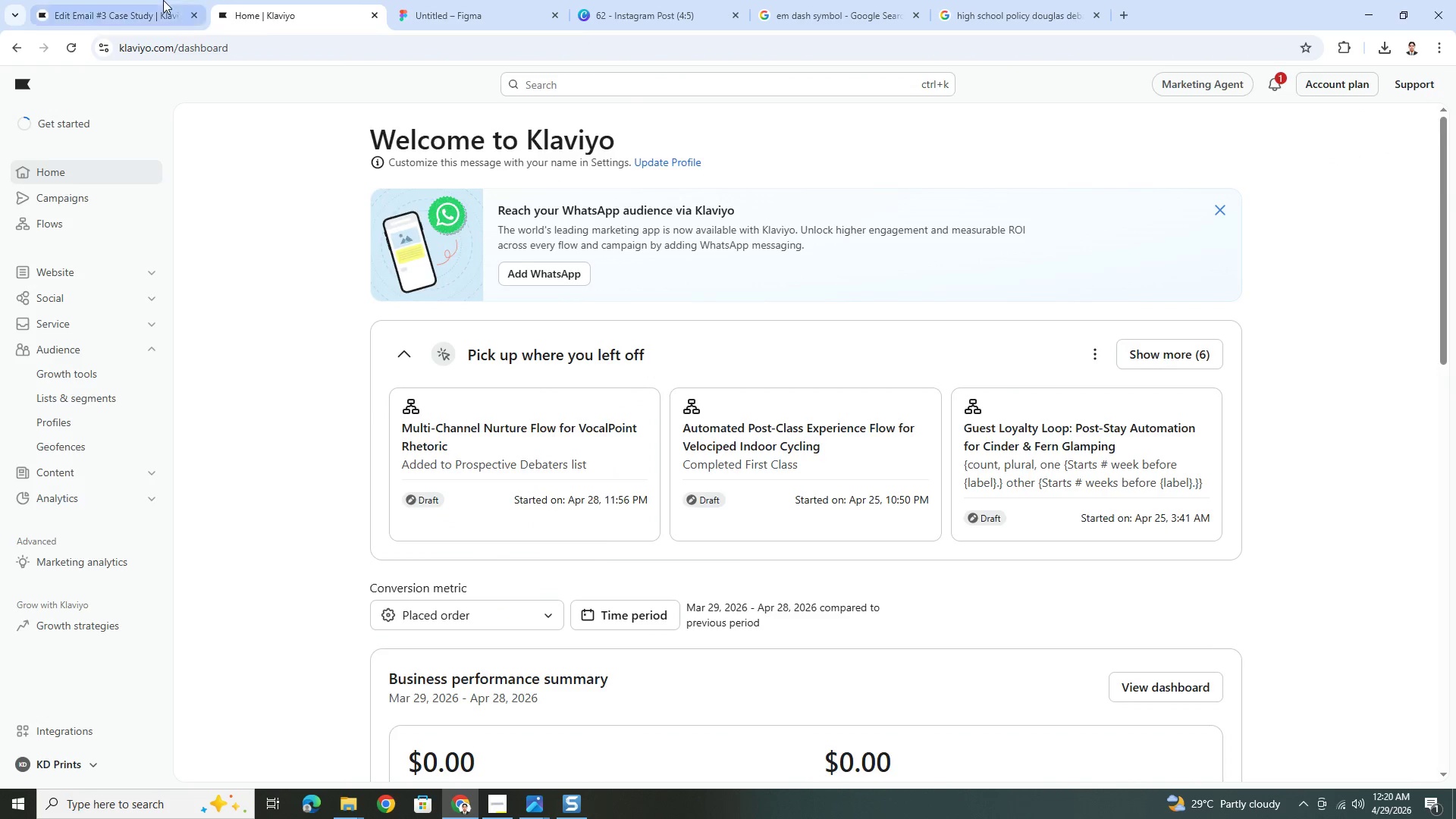 
left_click([163, 0])
 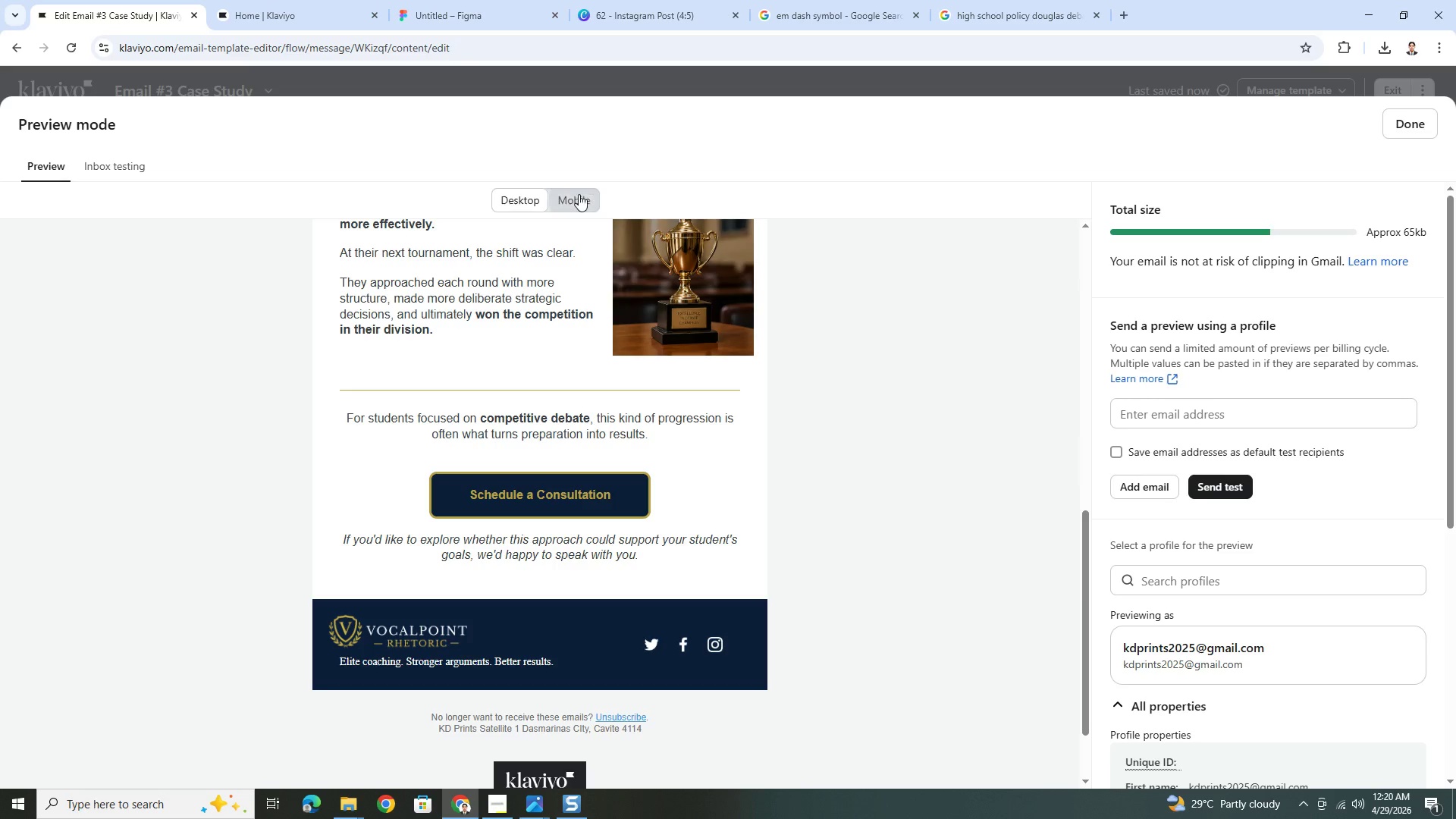 
left_click([576, 196])
 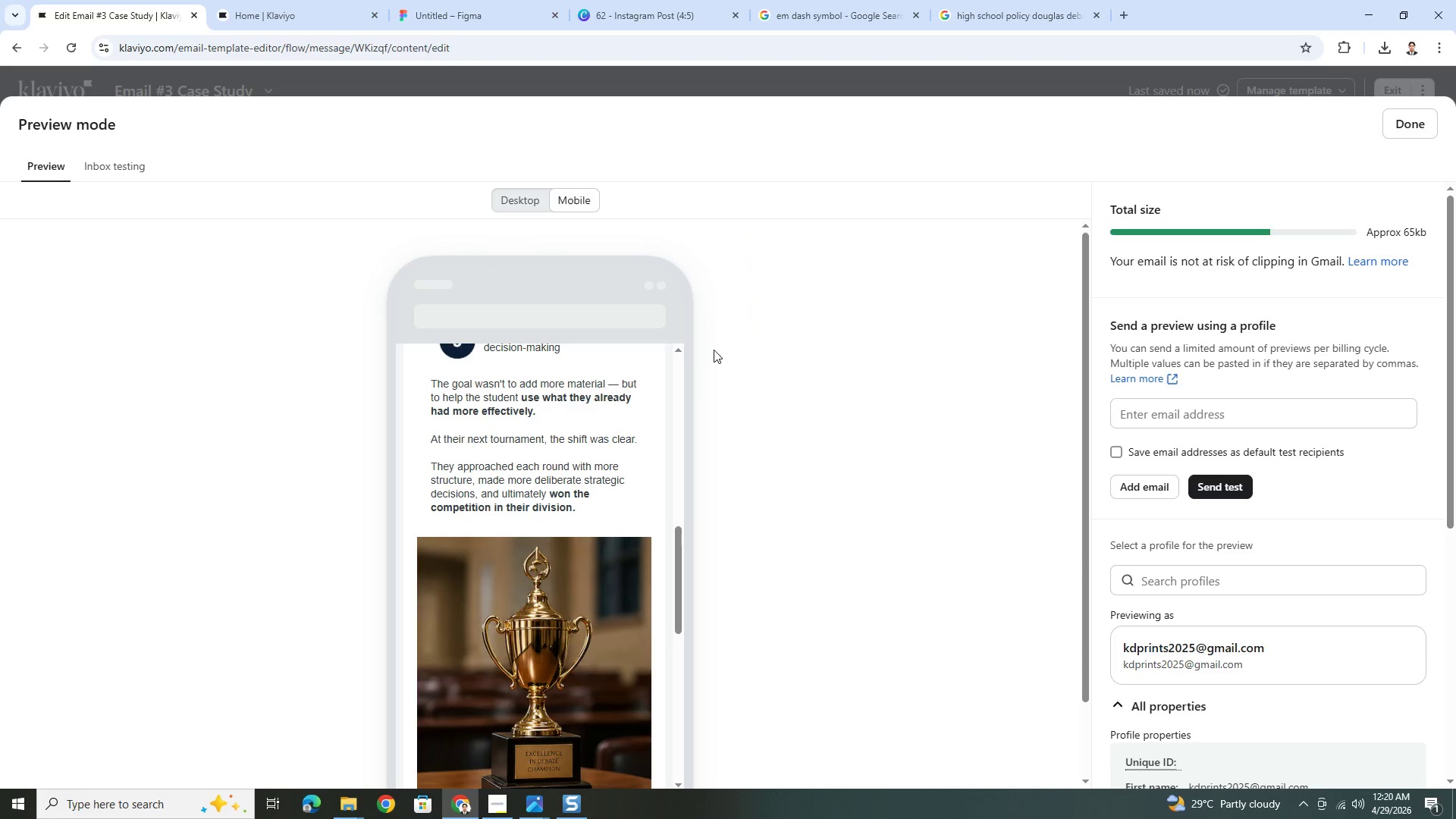 
scroll: coordinate [642, 461], scroll_direction: up, amount: 14.0
 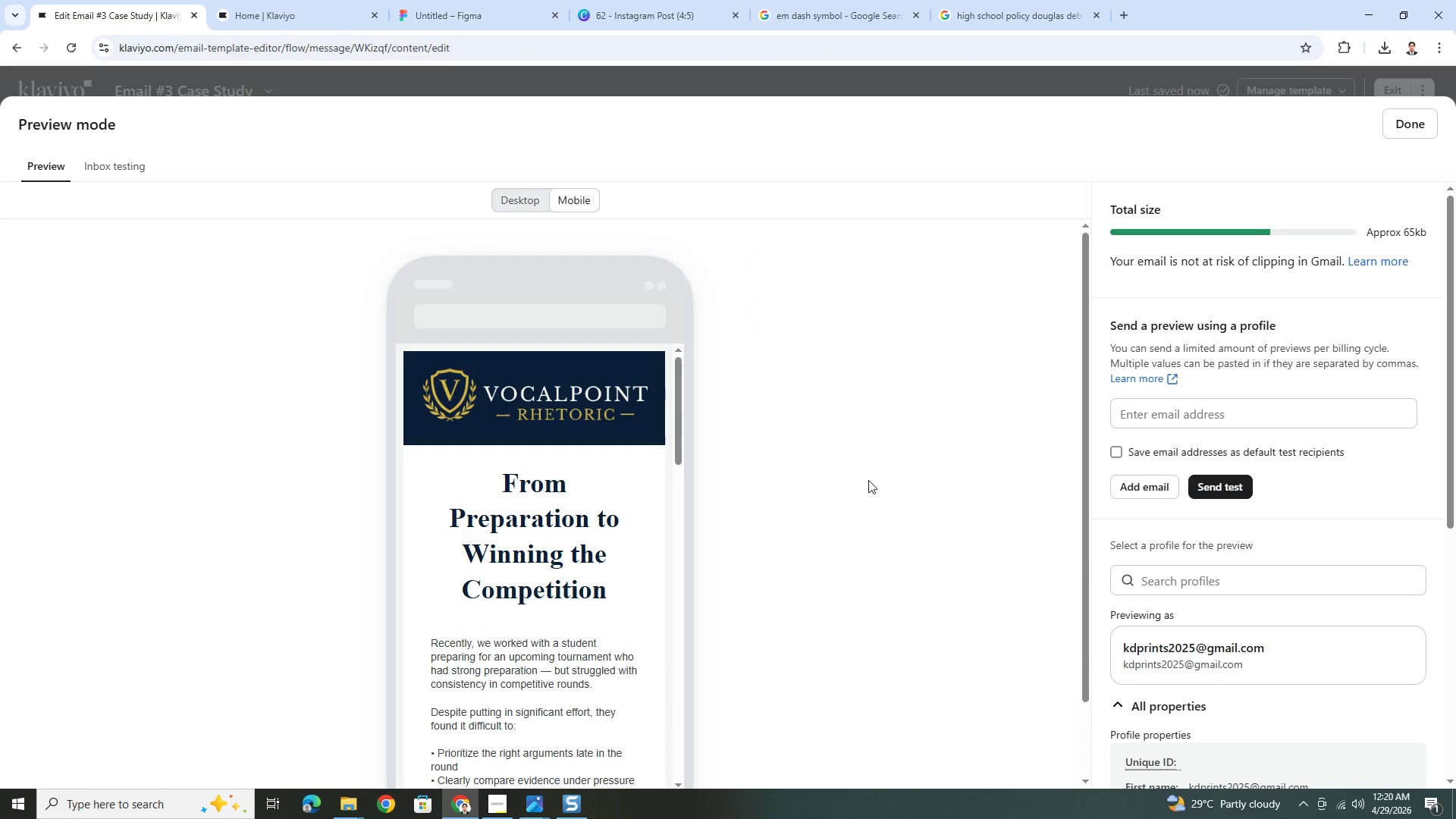 
key(F9)
 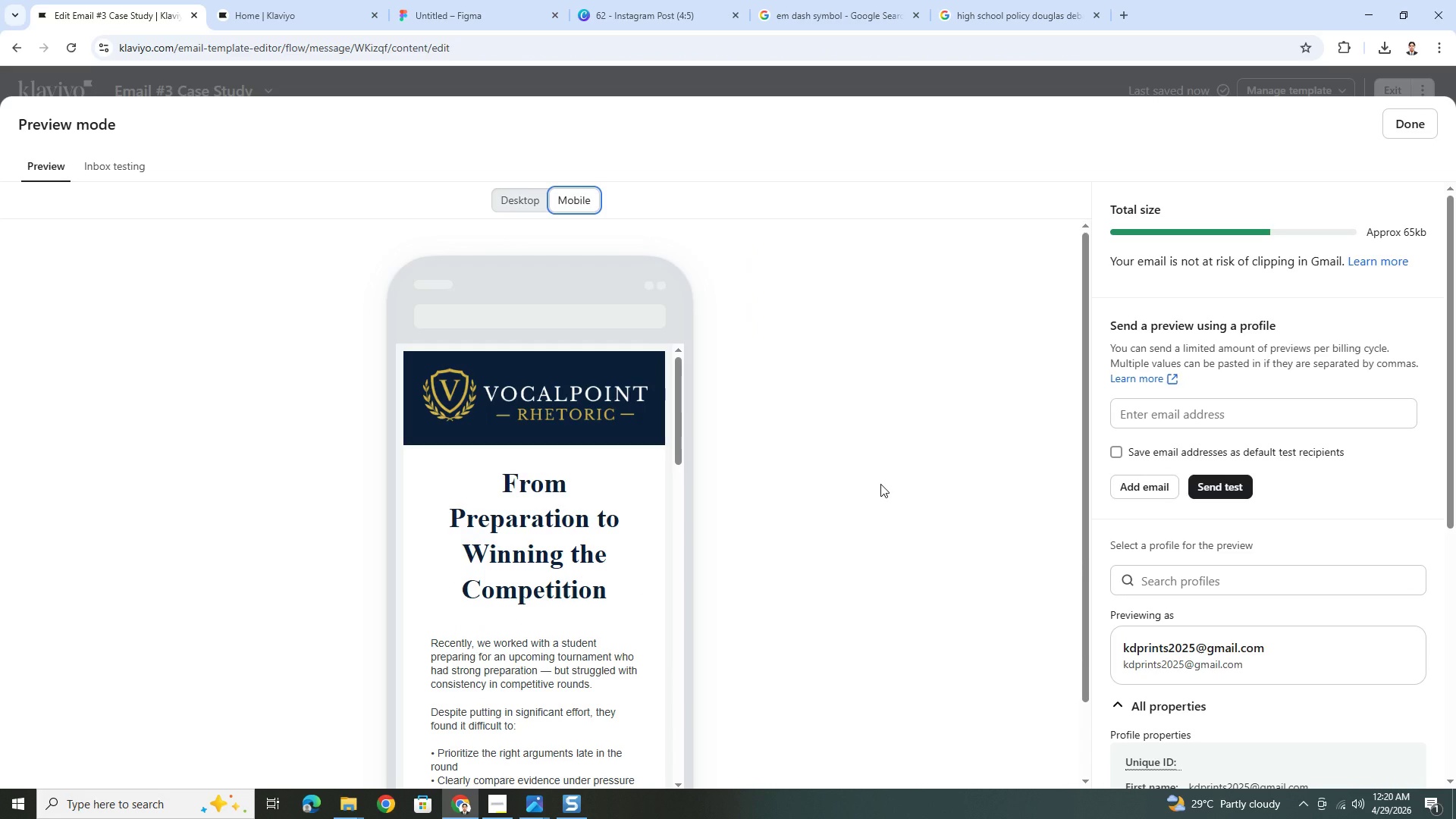 
key(PrintScreen)
 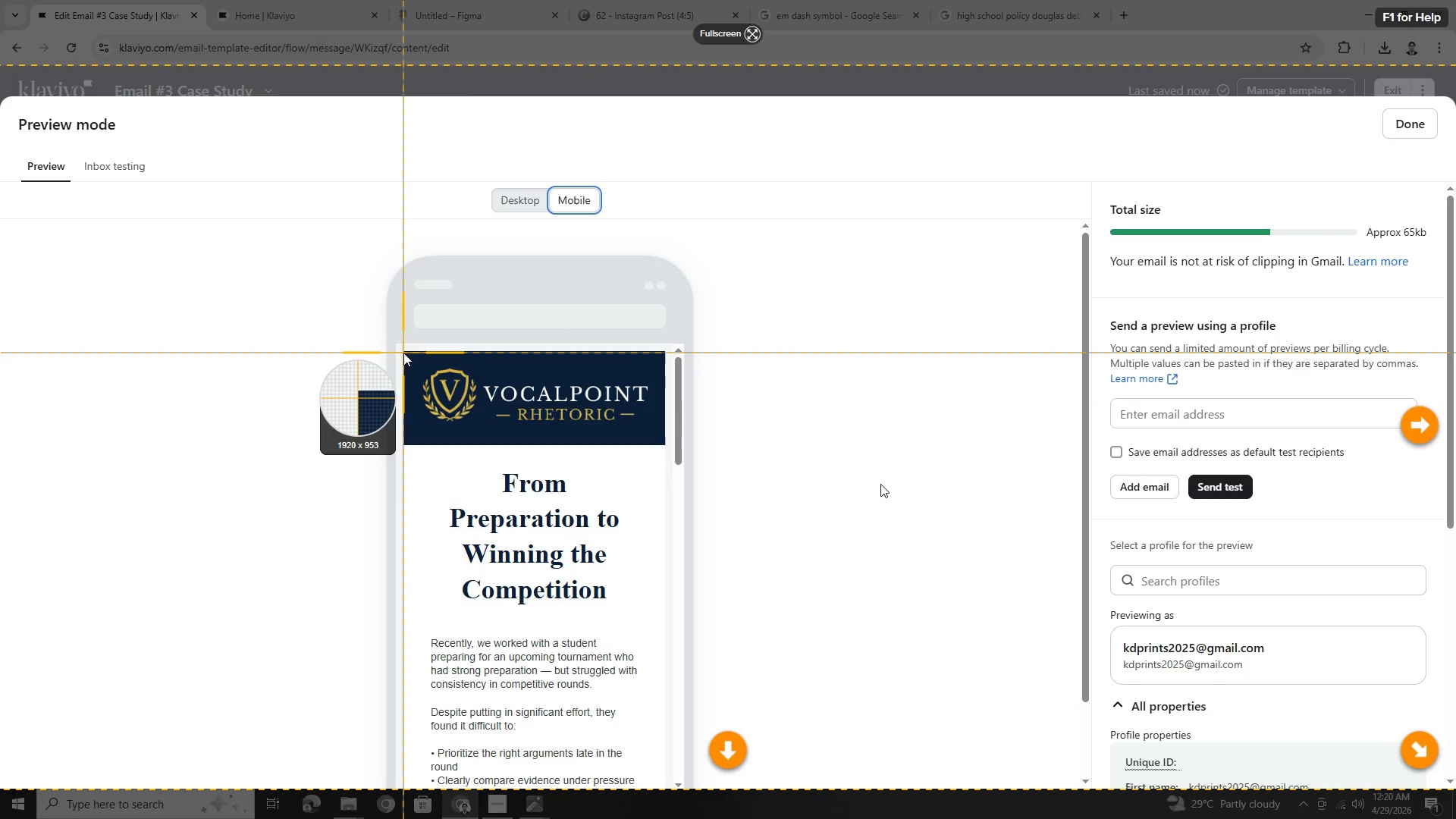 
left_click_drag(start_coordinate=[403, 352], to_coordinate=[665, 783])
 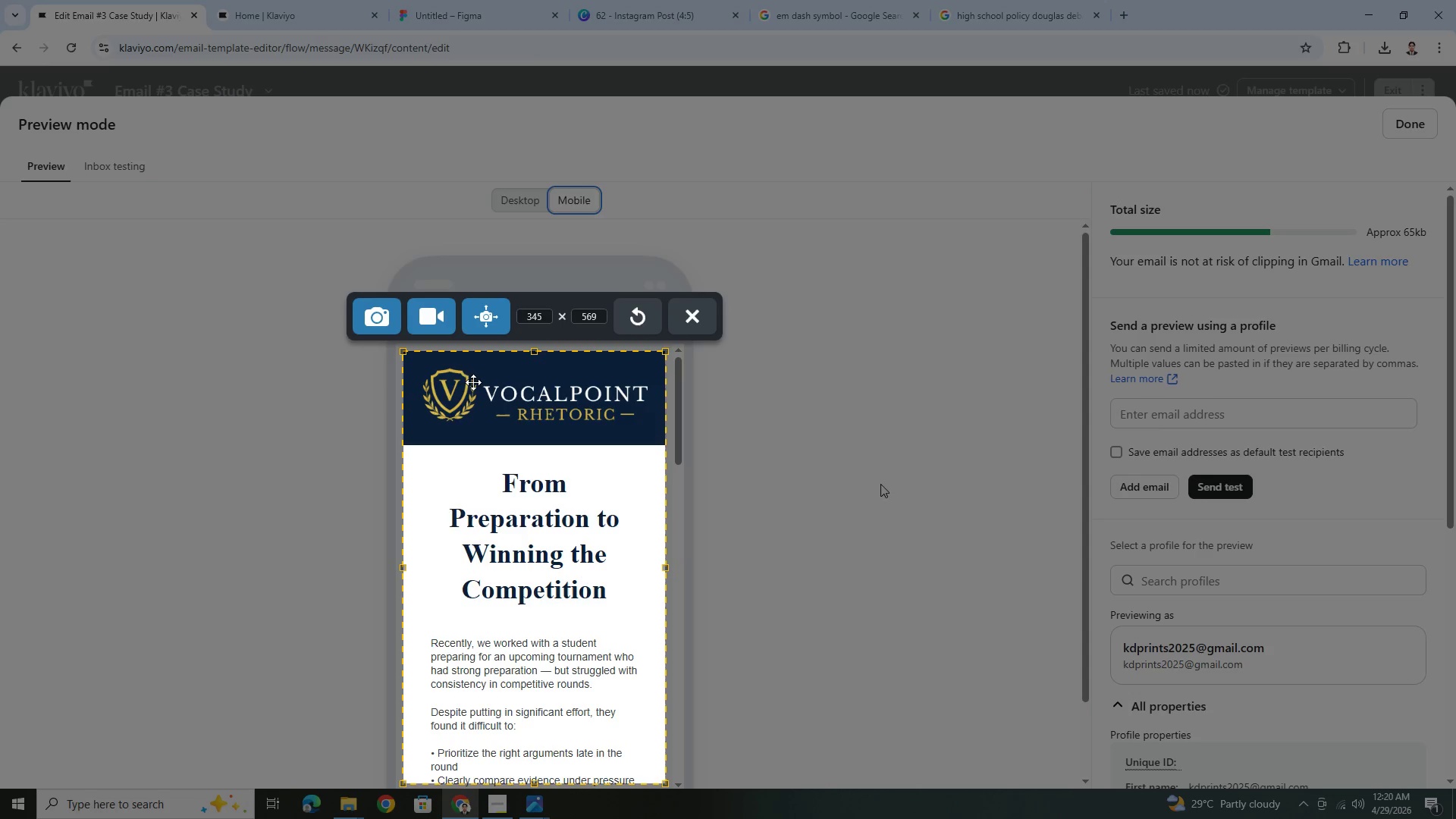 
left_click([498, 319])
 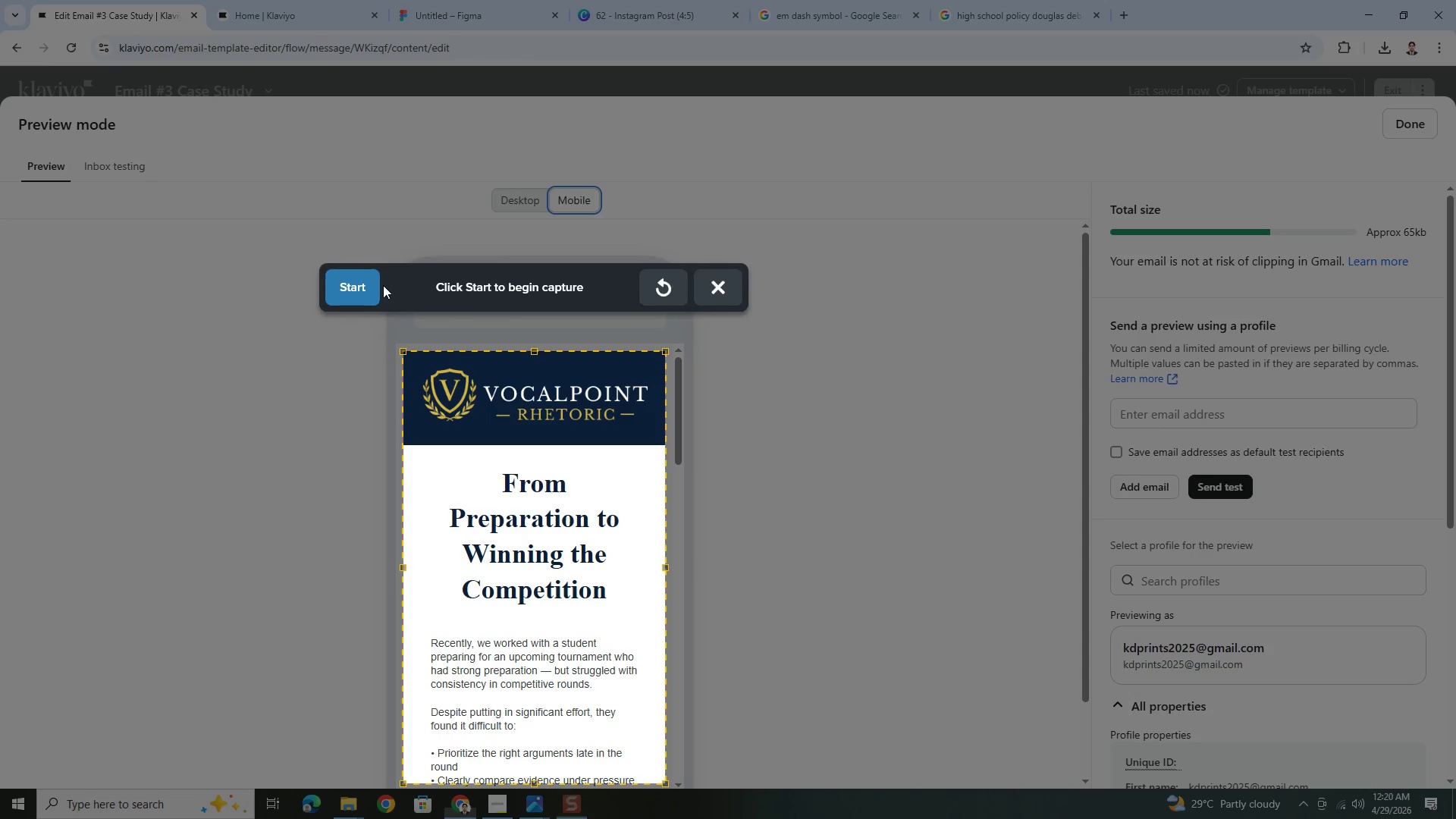 
left_click([366, 282])
 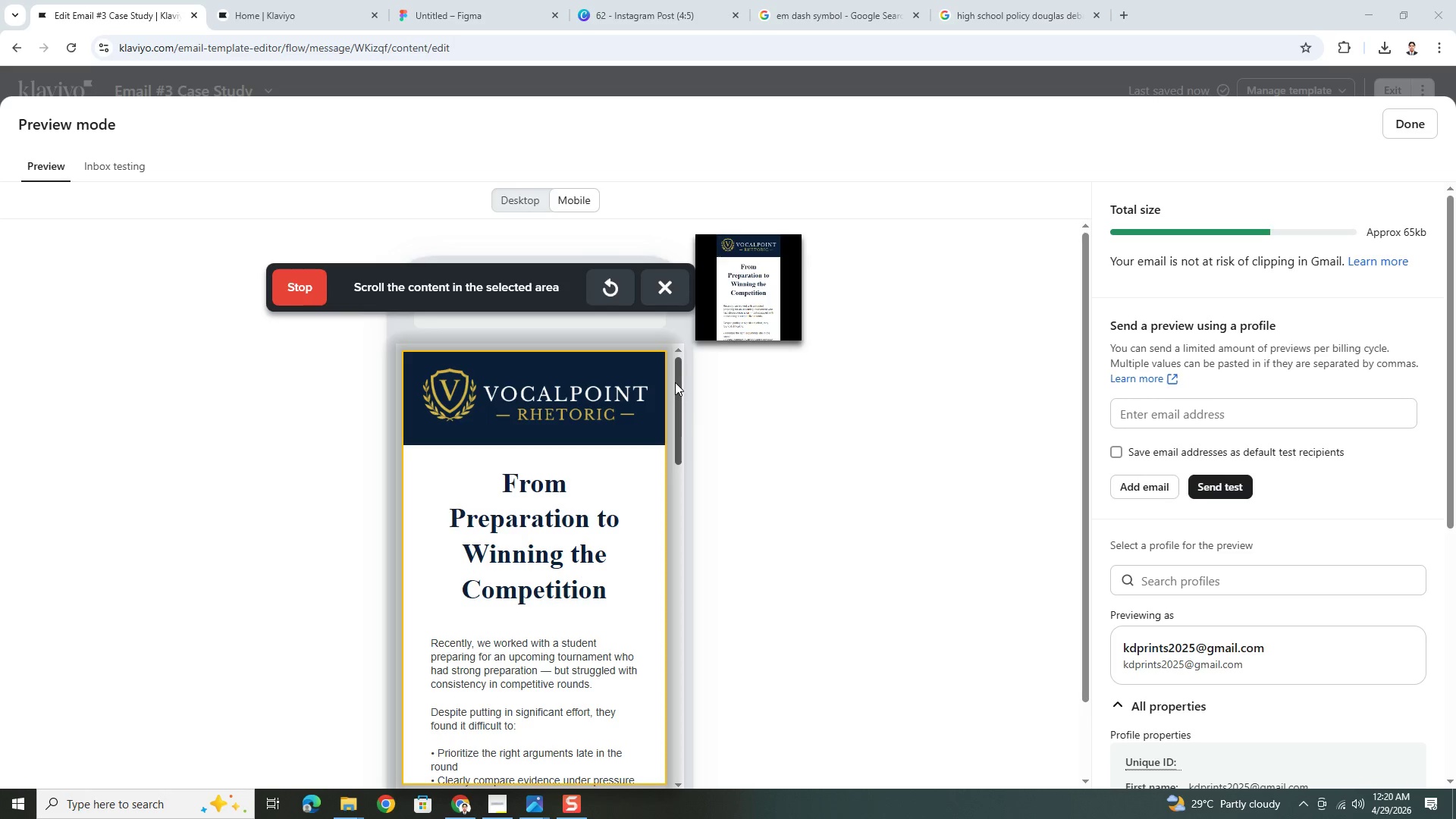 
left_click_drag(start_coordinate=[677, 378], to_coordinate=[673, 678])
 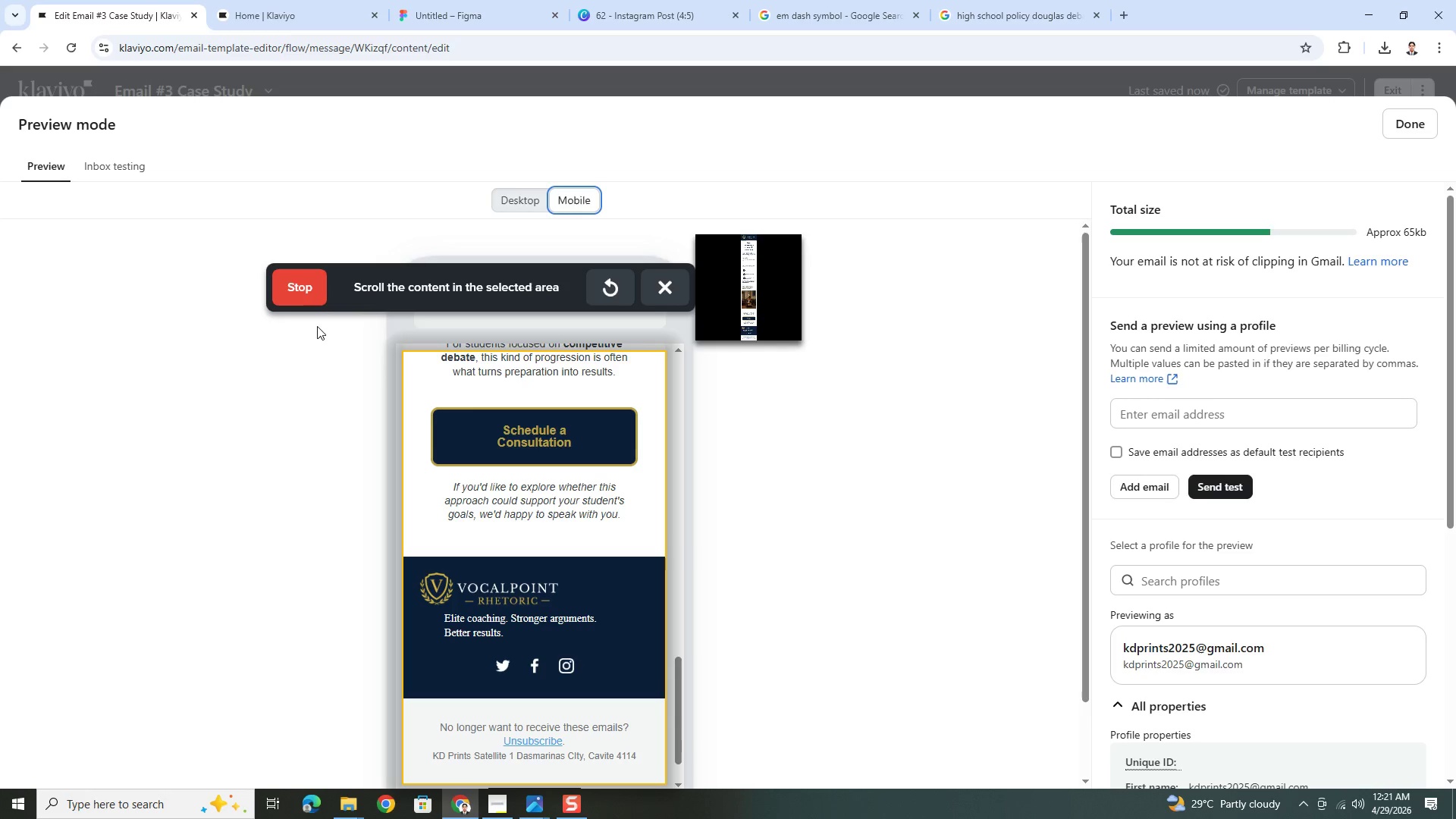 
left_click([303, 290])
 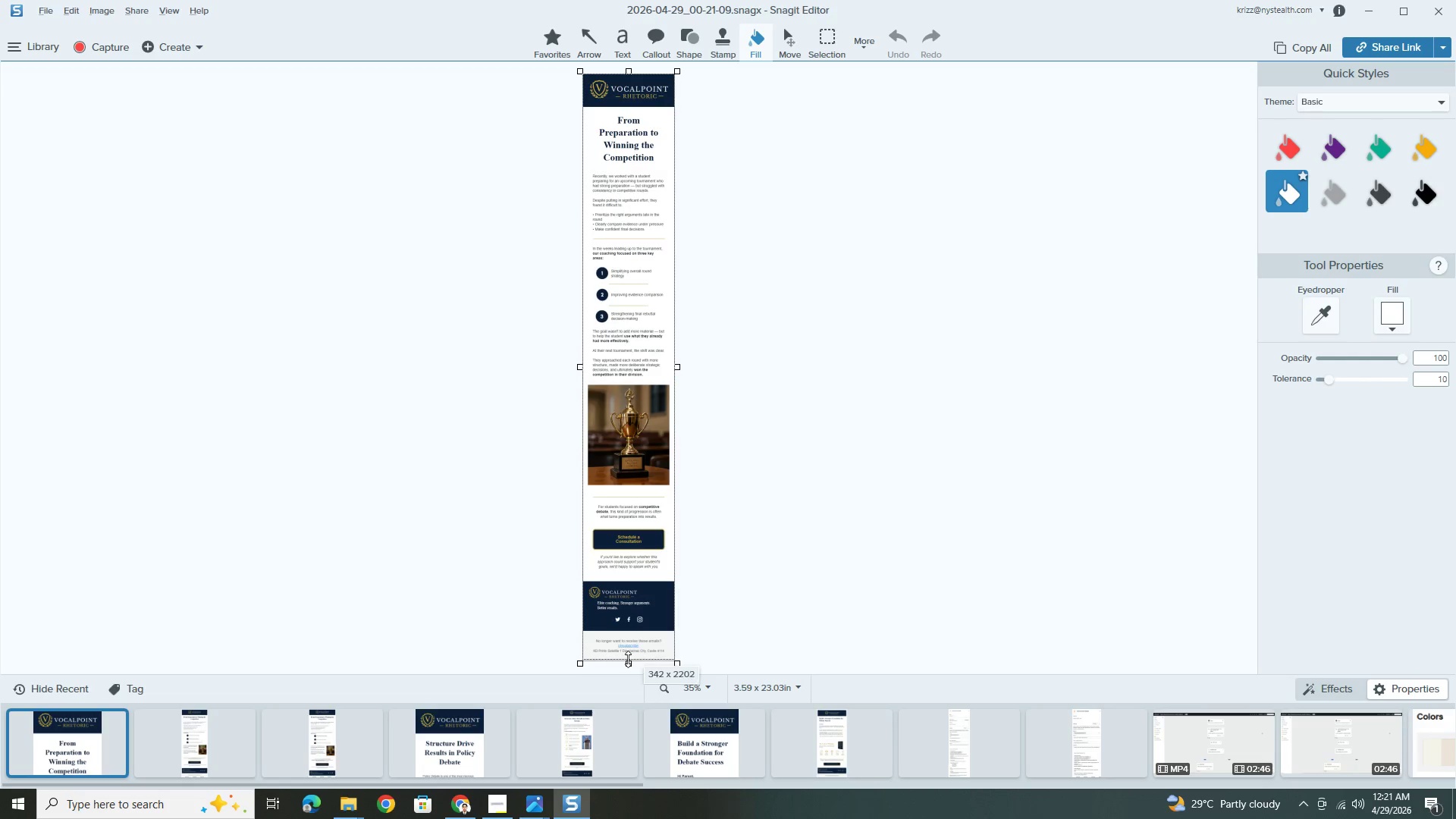 
wait(6.66)
 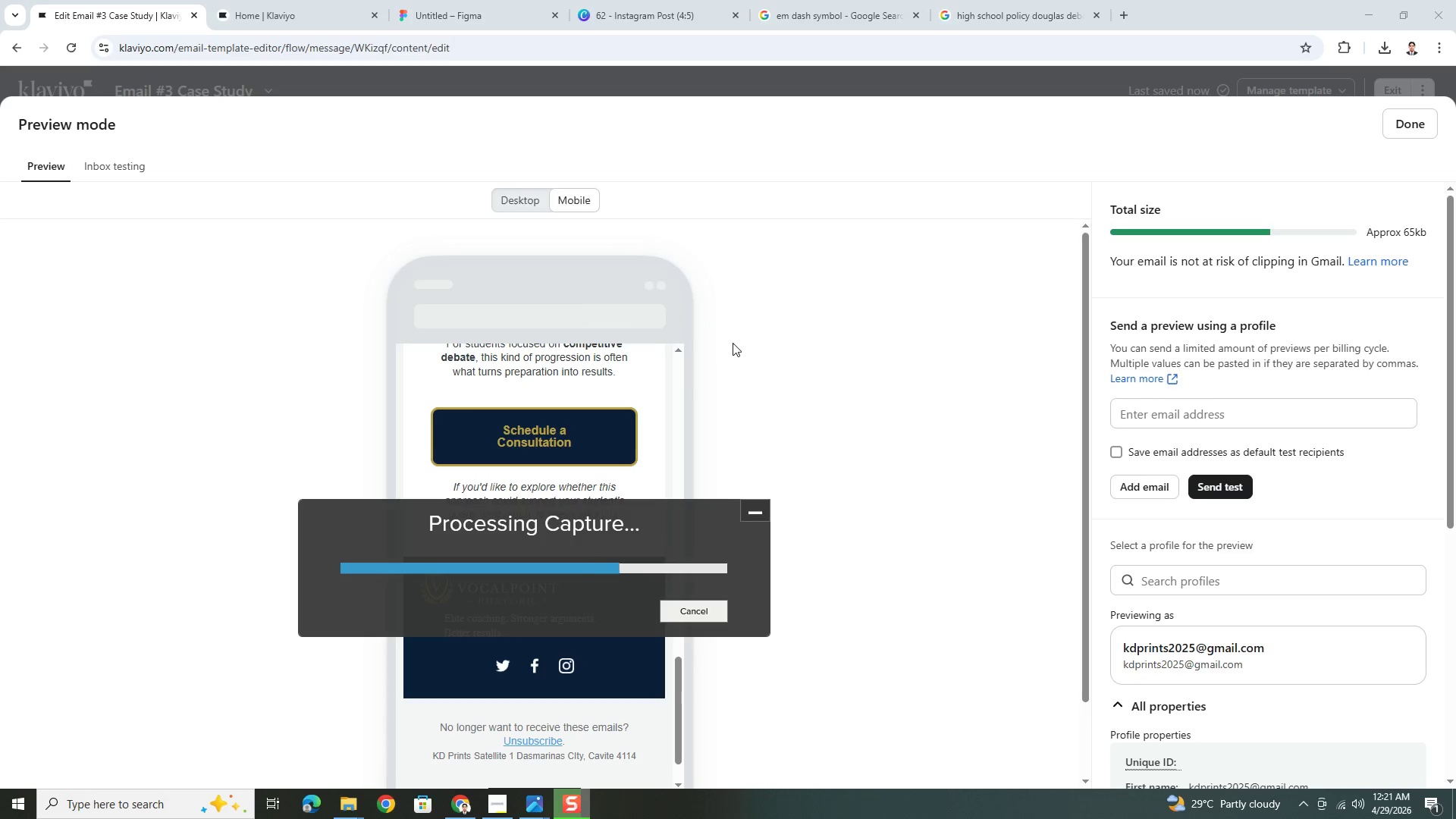 
key(Control+C)
 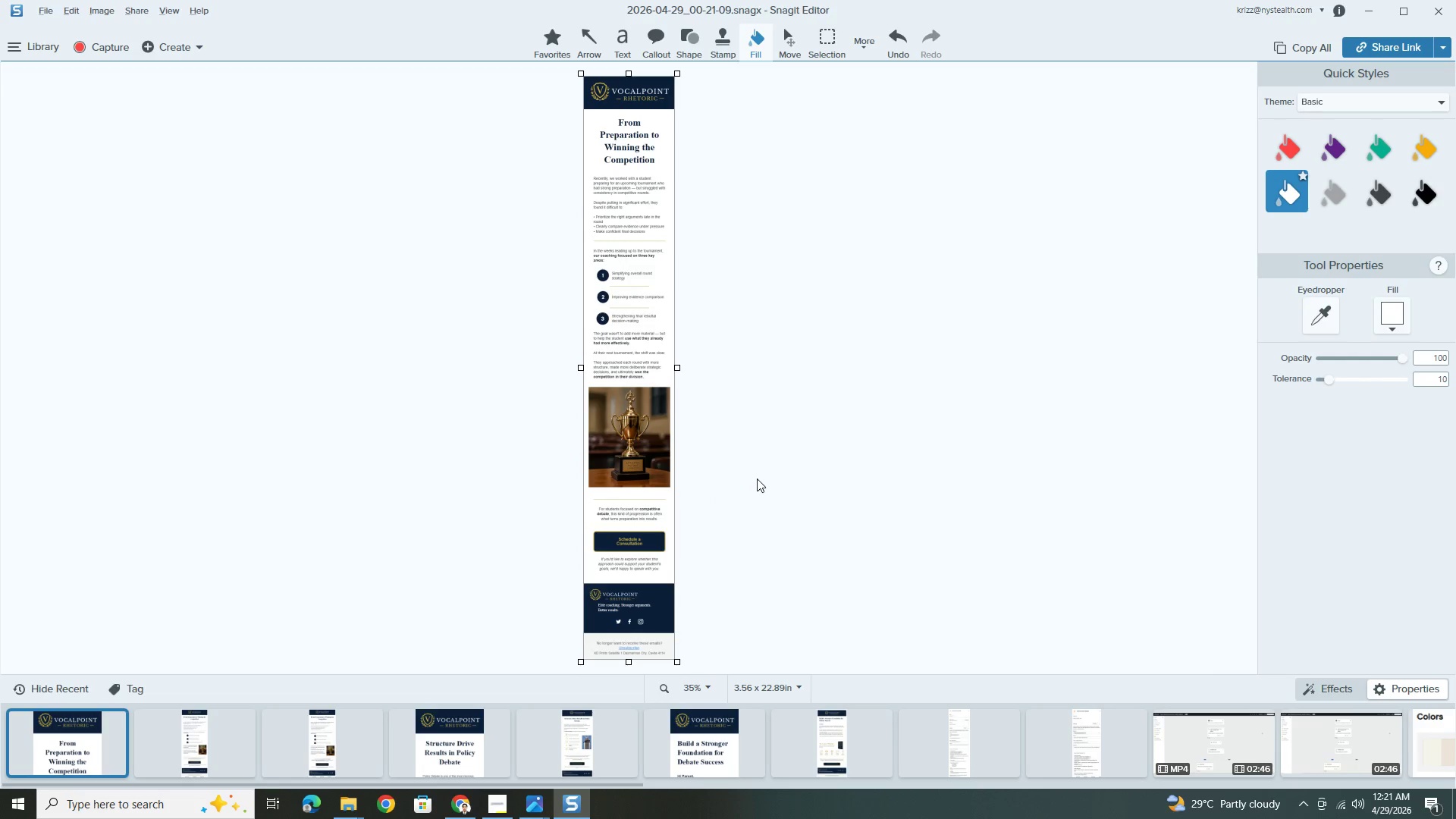 
key(Control+C)
 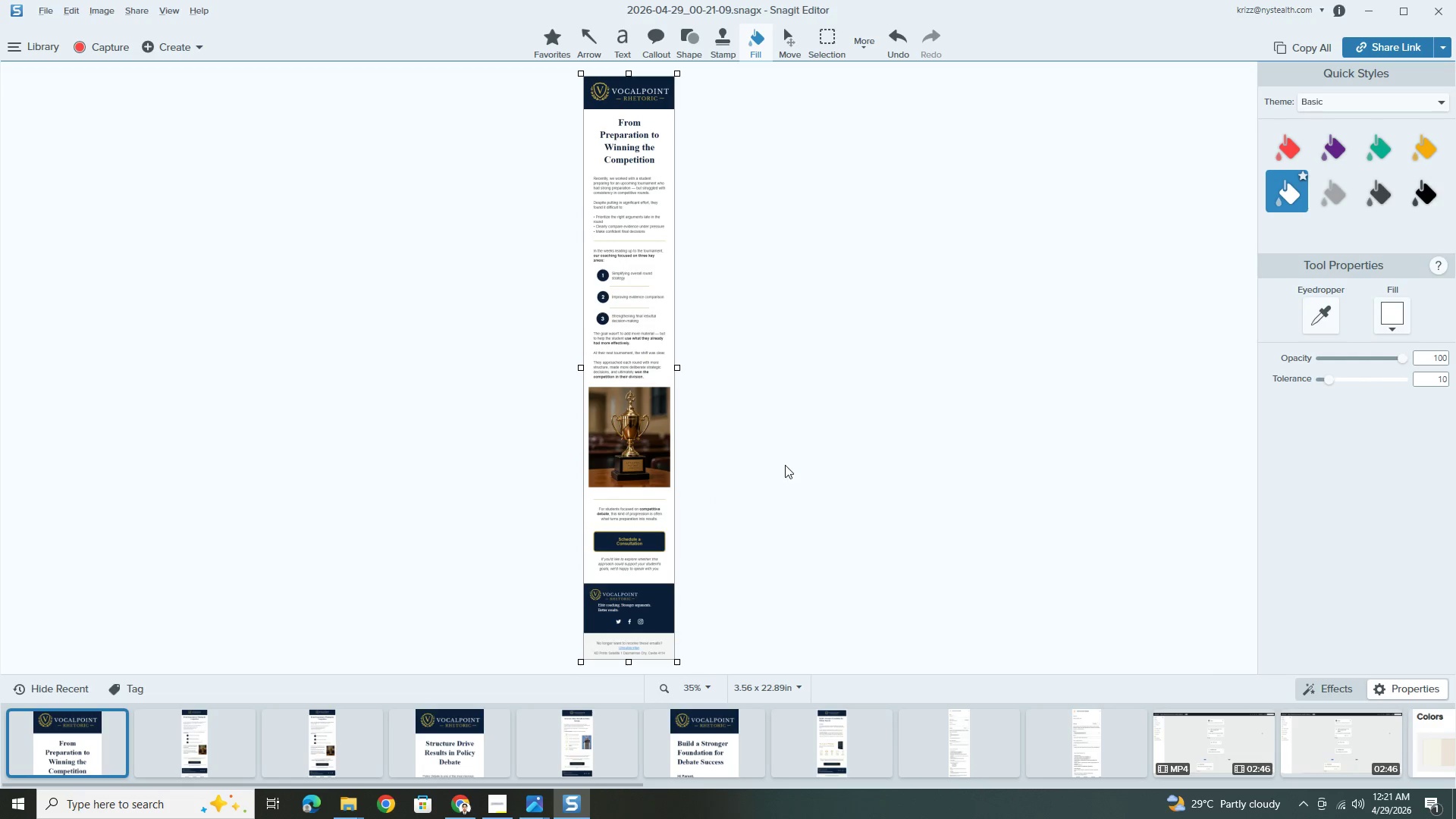 
key(Control+C)
 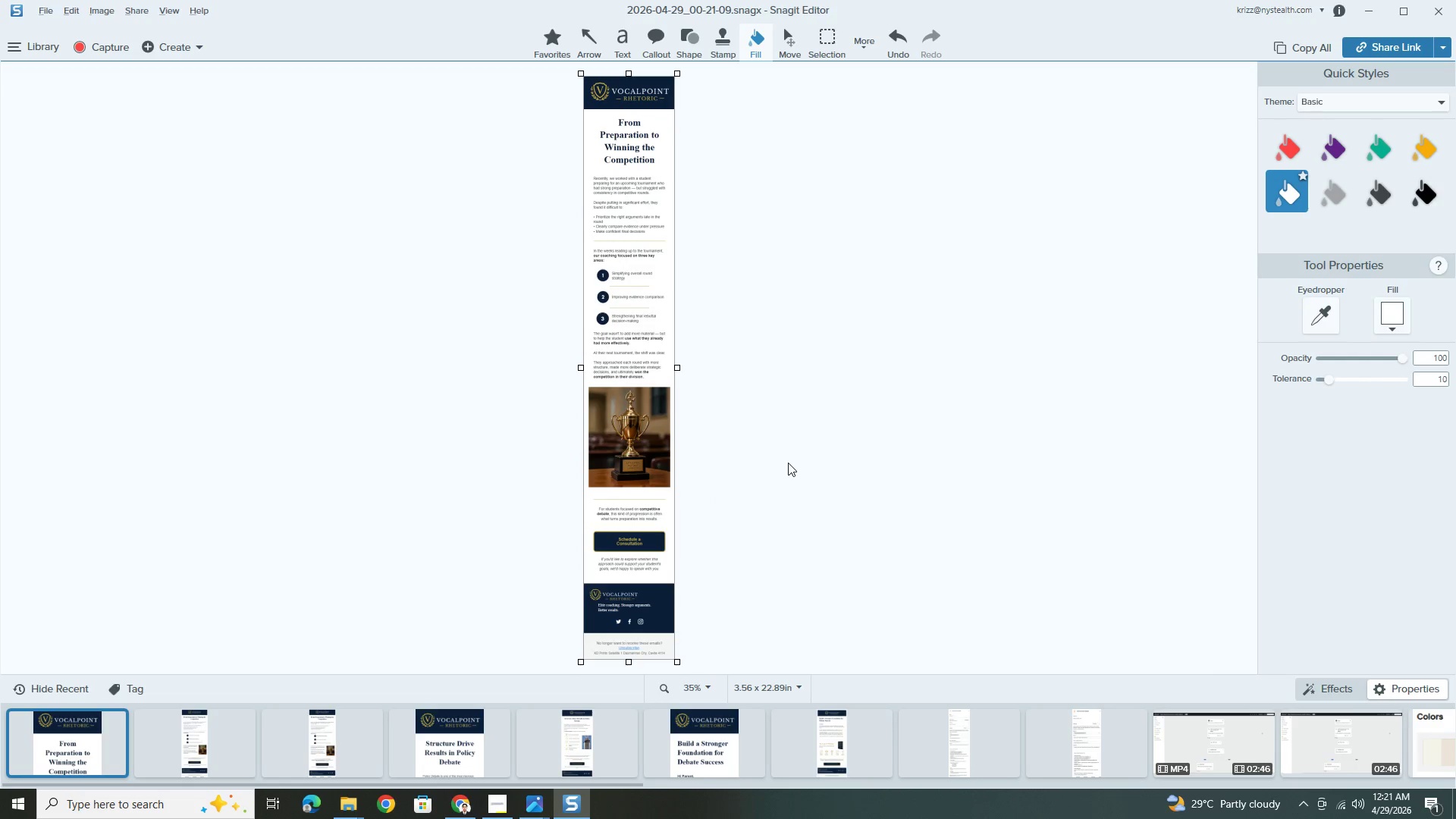 
key(Alt+AltLeft)
 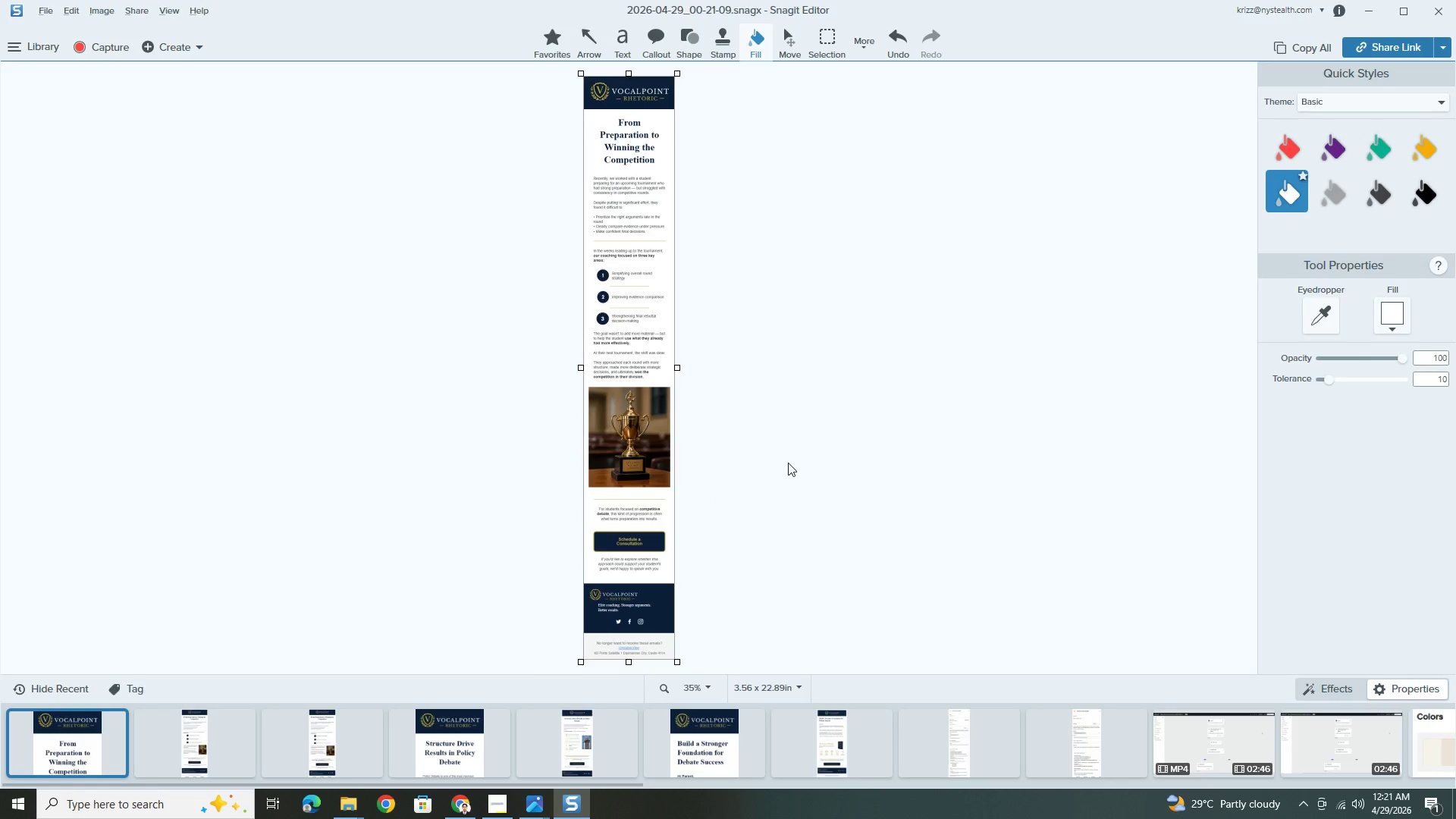 
key(Alt+Tab)
 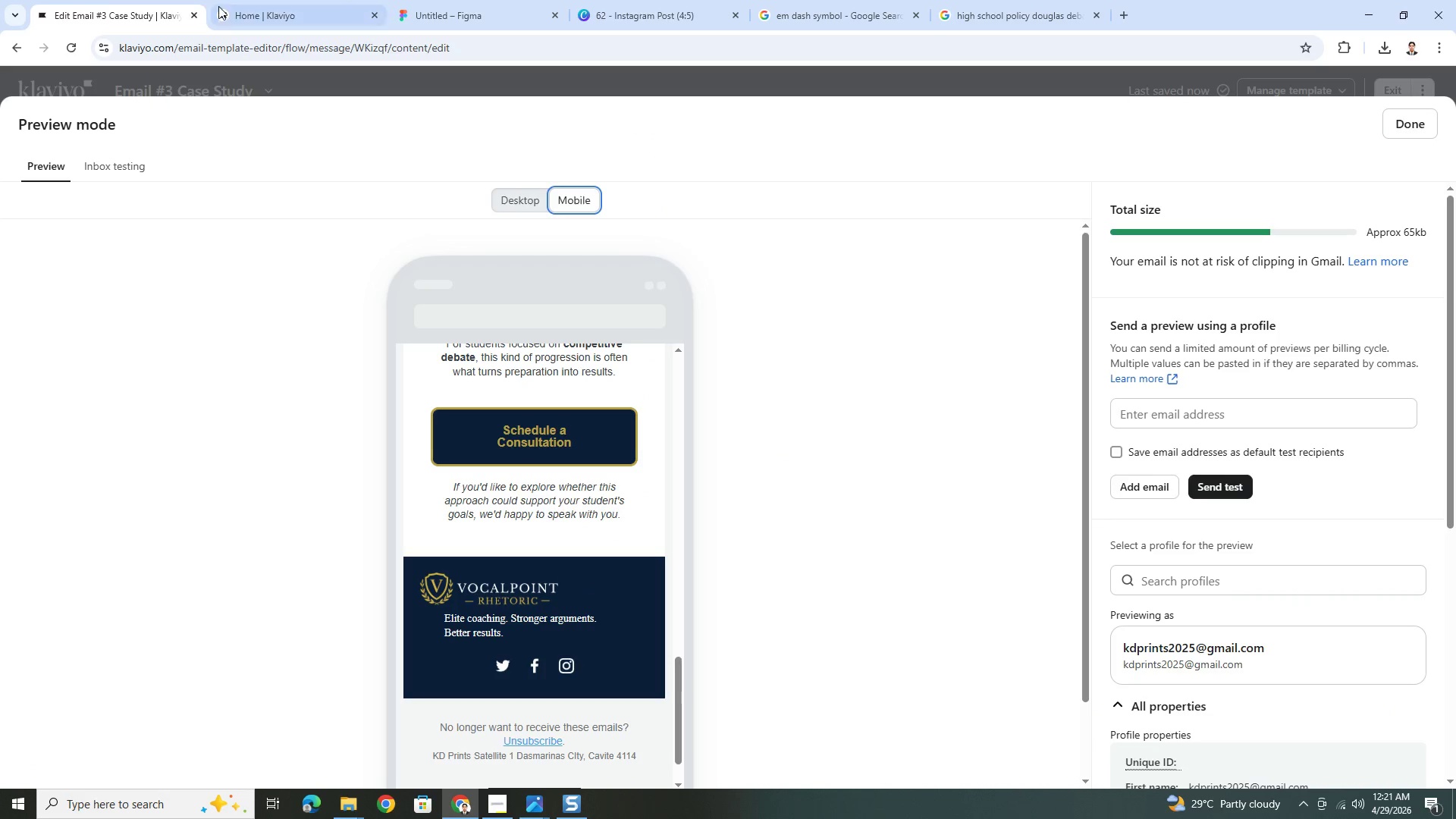 
left_click([234, 4])
 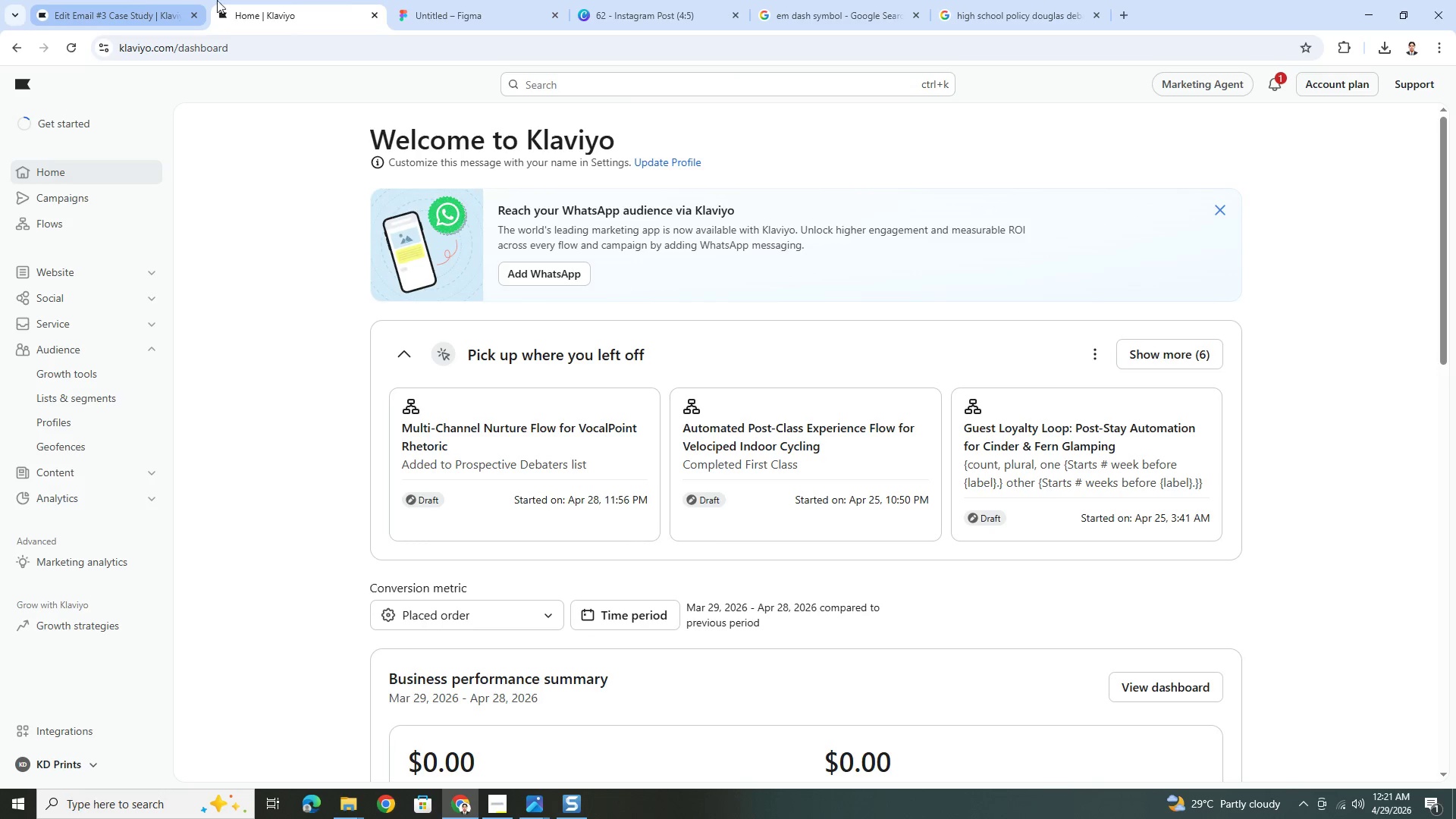 
left_click([467, 0])
 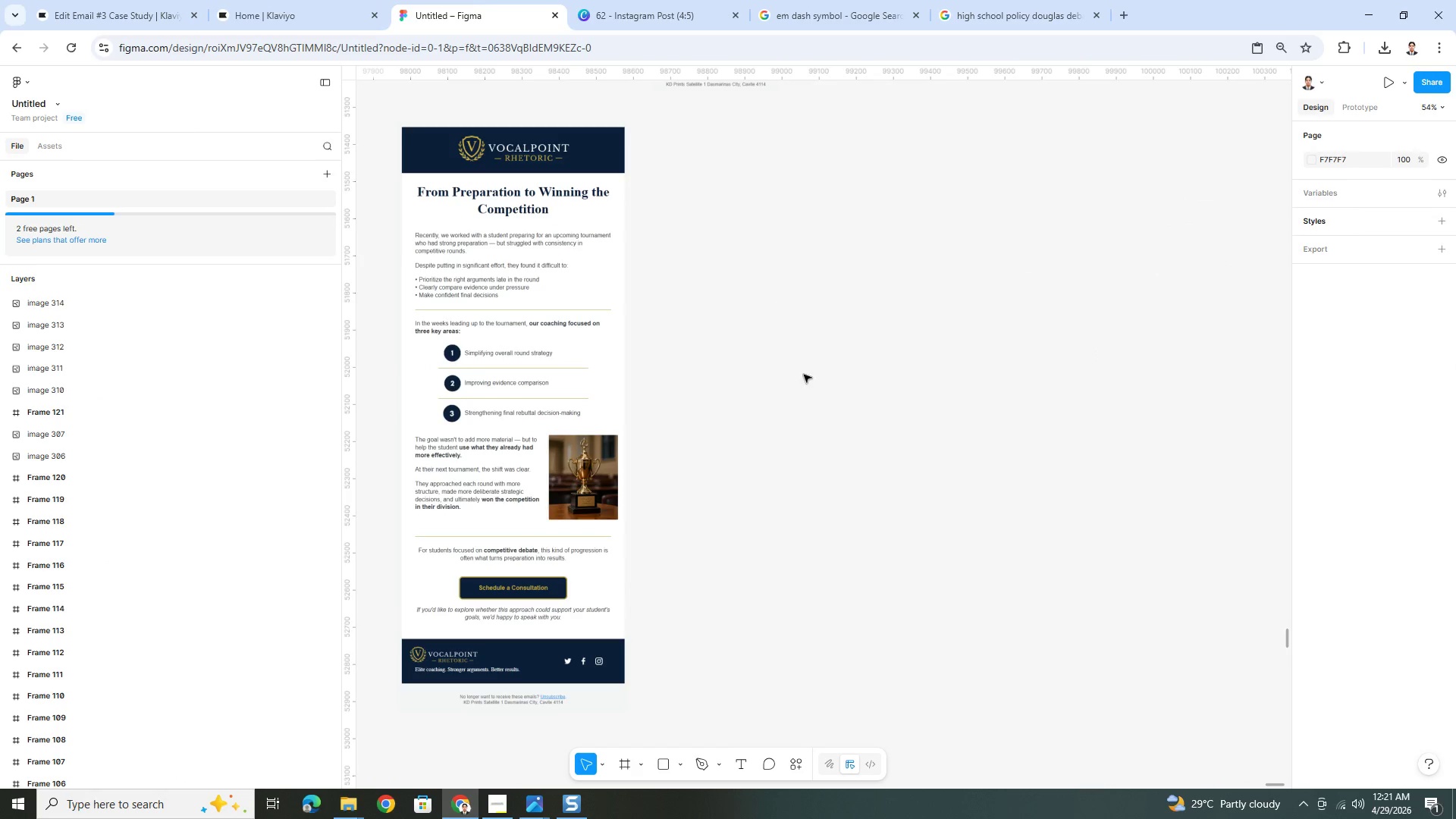 
left_click([812, 395])
 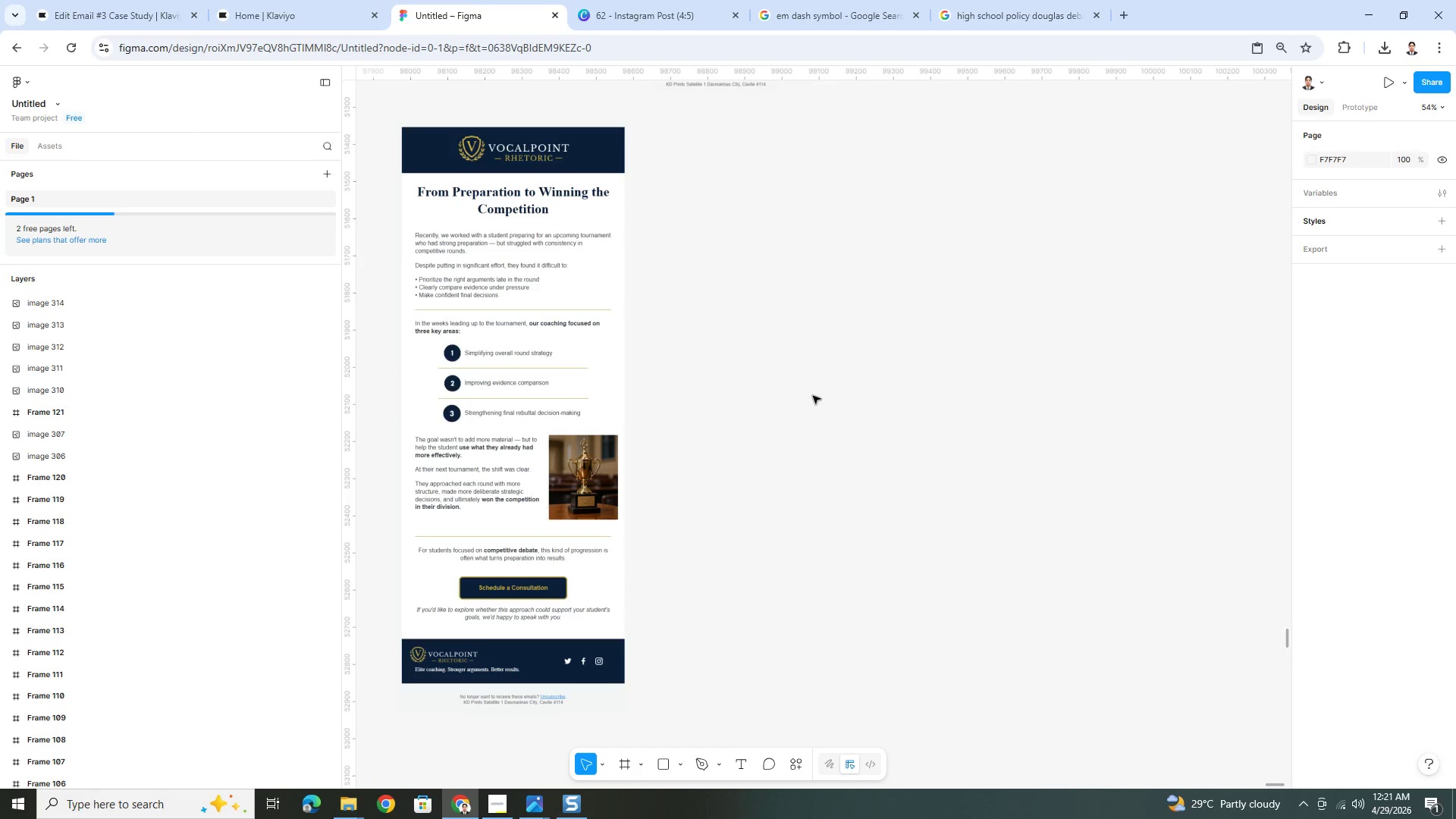 
key(Control+V)
 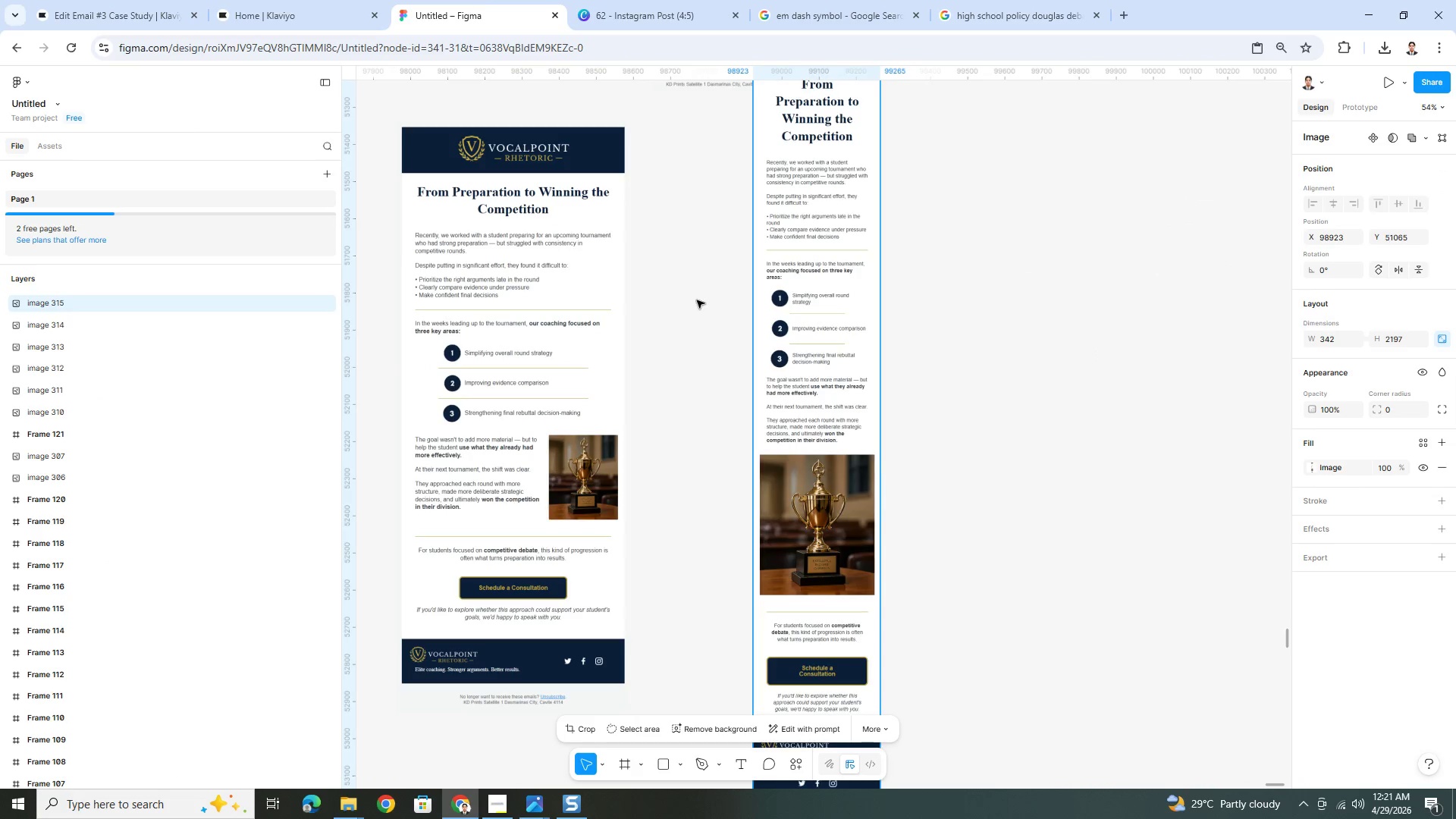 
left_click_drag(start_coordinate=[791, 182], to_coordinate=[673, 288])
 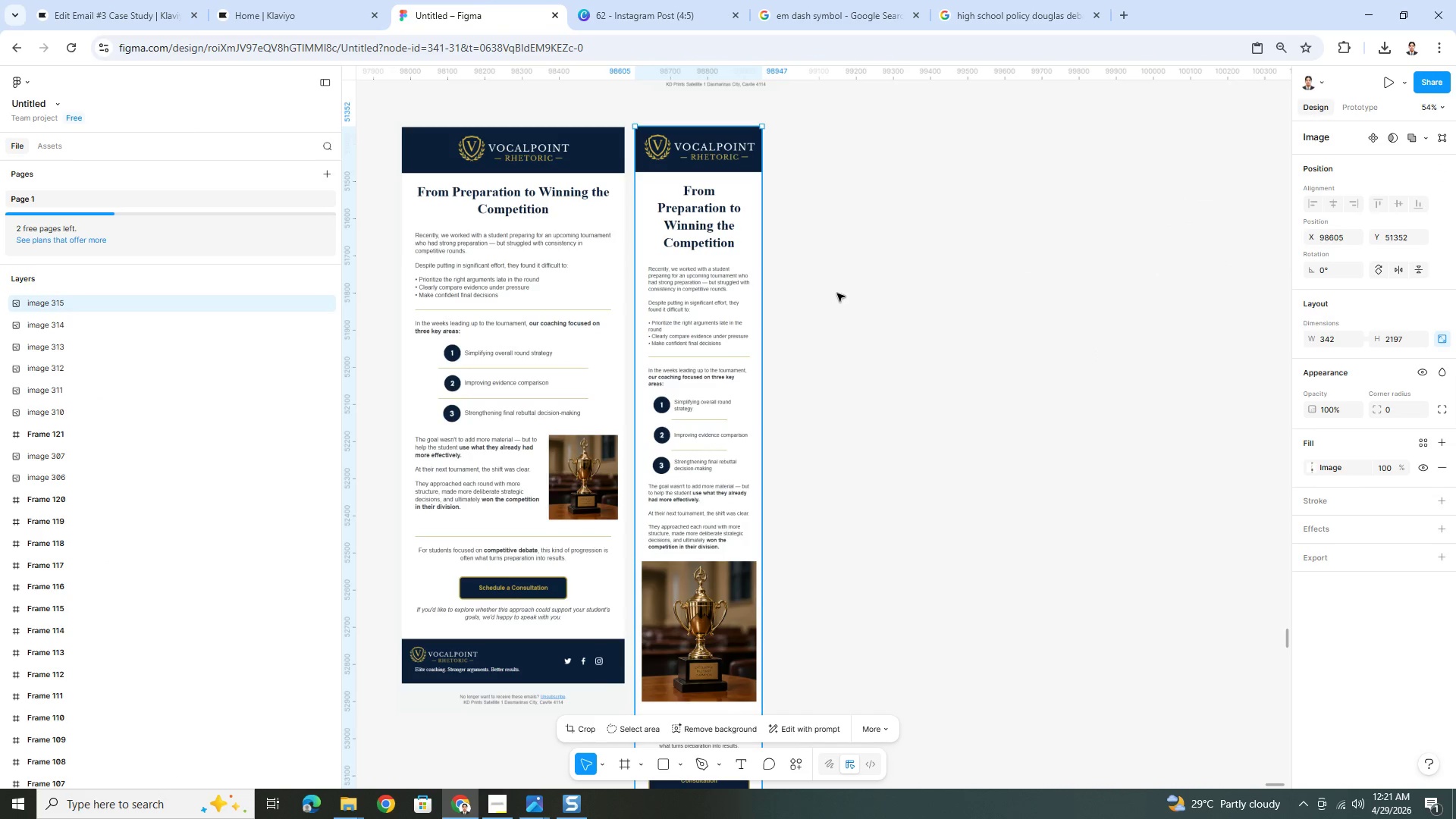 
left_click([836, 293])
 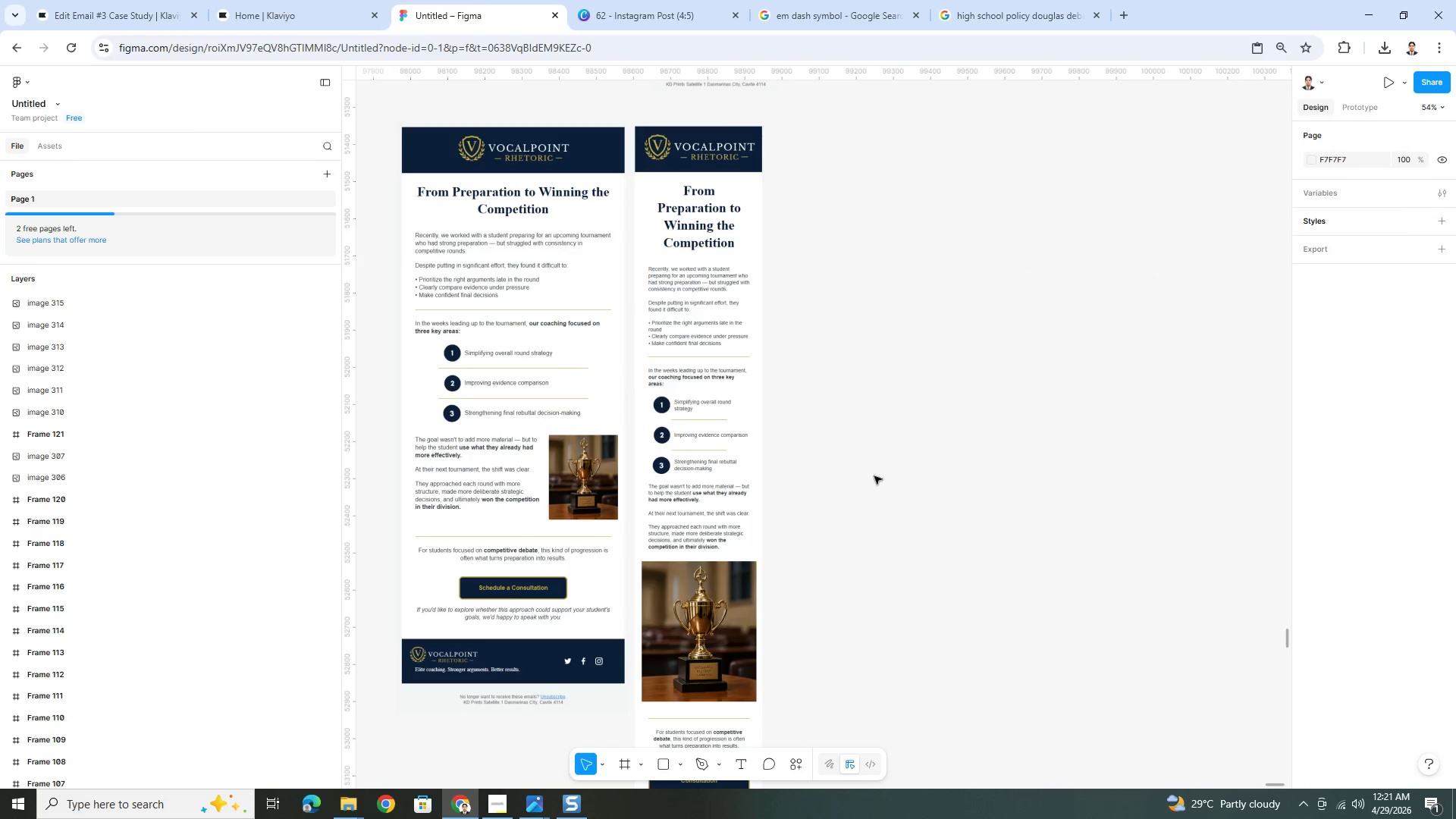 
scroll: coordinate [877, 488], scroll_direction: down, amount: 3.0
 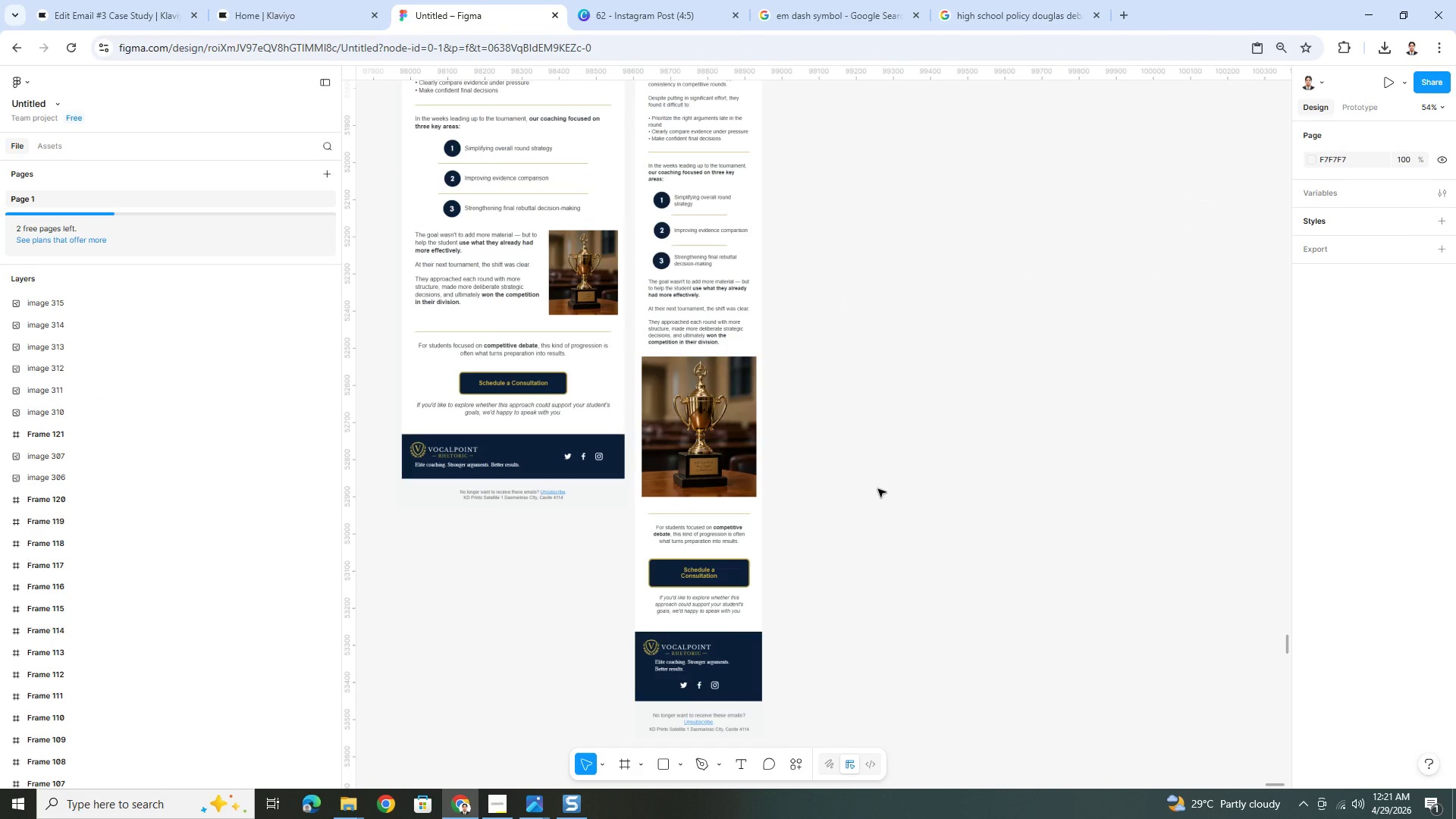 
hold_key(key=ControlLeft, duration=0.59)
scroll: coordinate [877, 488], scroll_direction: up, amount: 1.0
 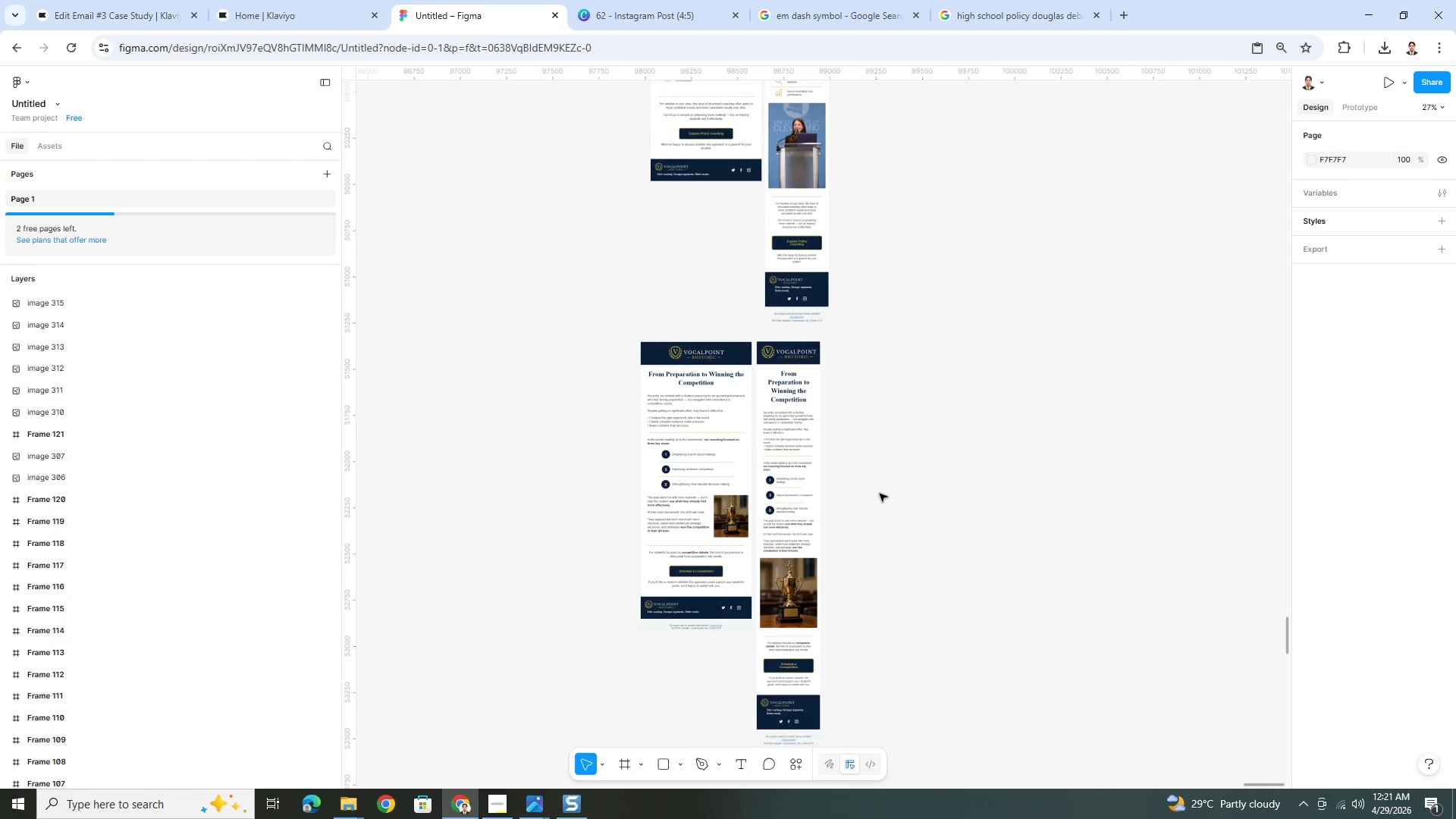 
left_click_drag(start_coordinate=[773, 424], to_coordinate=[781, 422])
 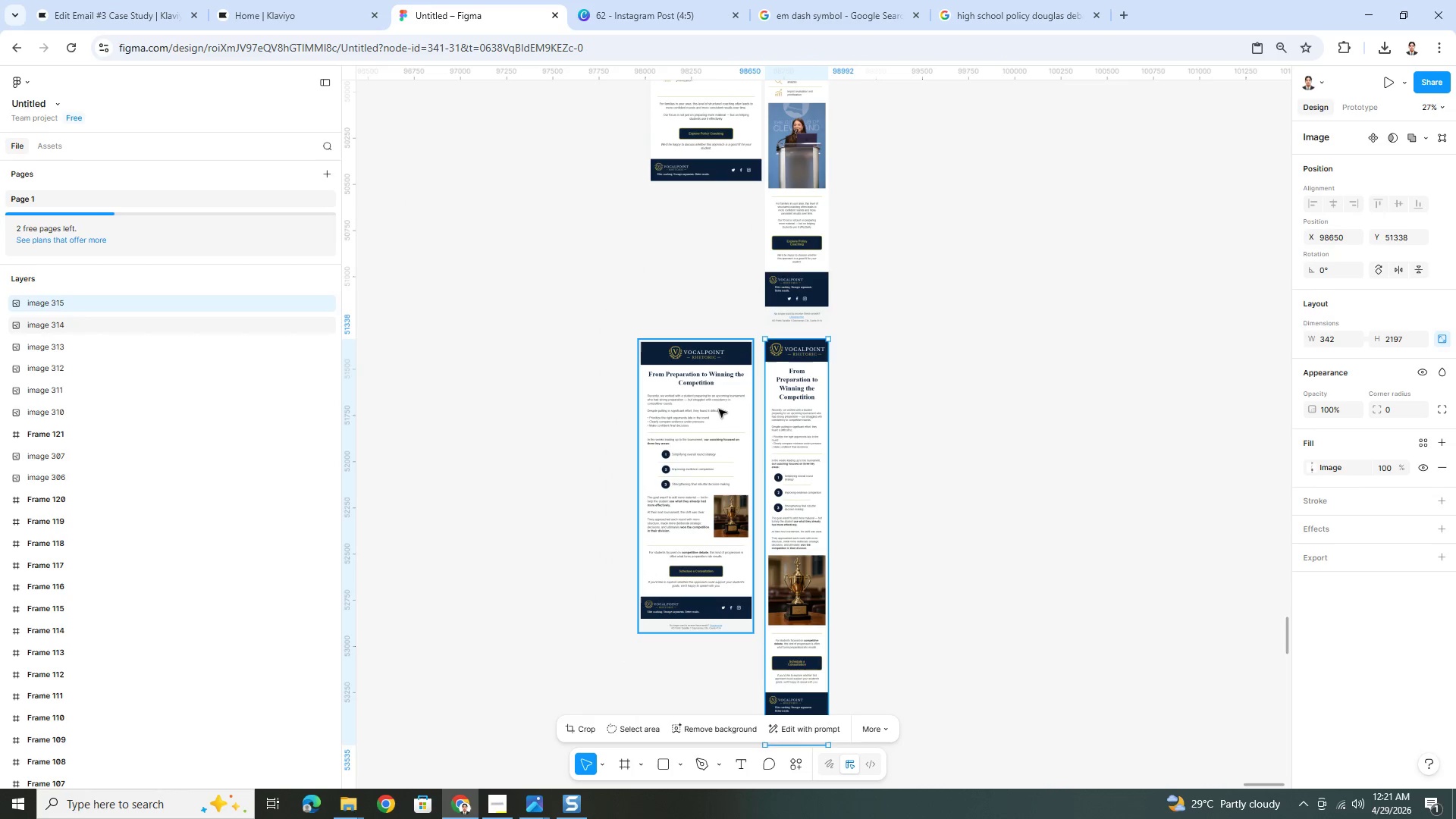 
left_click_drag(start_coordinate=[700, 413], to_coordinate=[707, 412])
 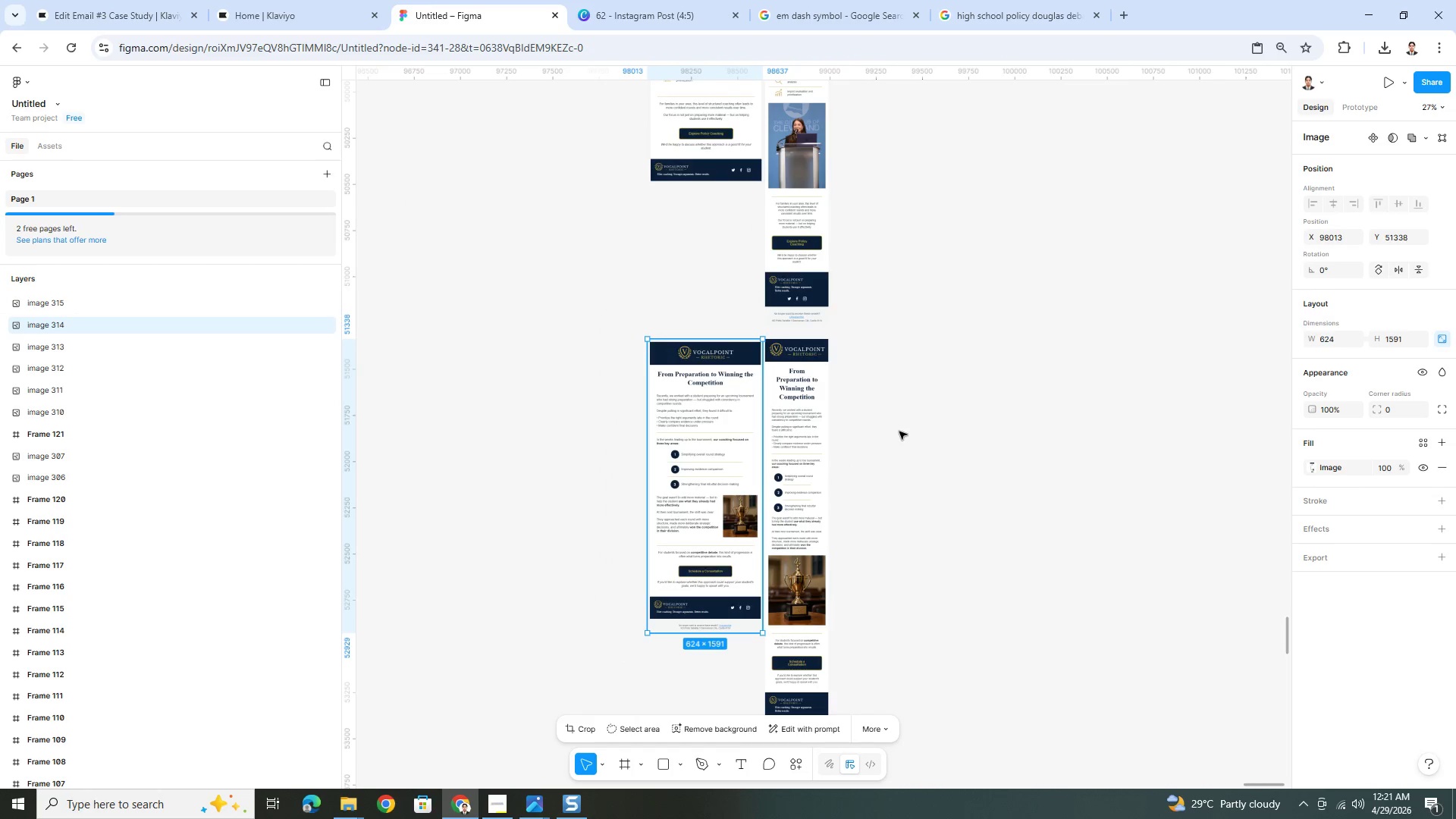 
left_click([899, 431])
 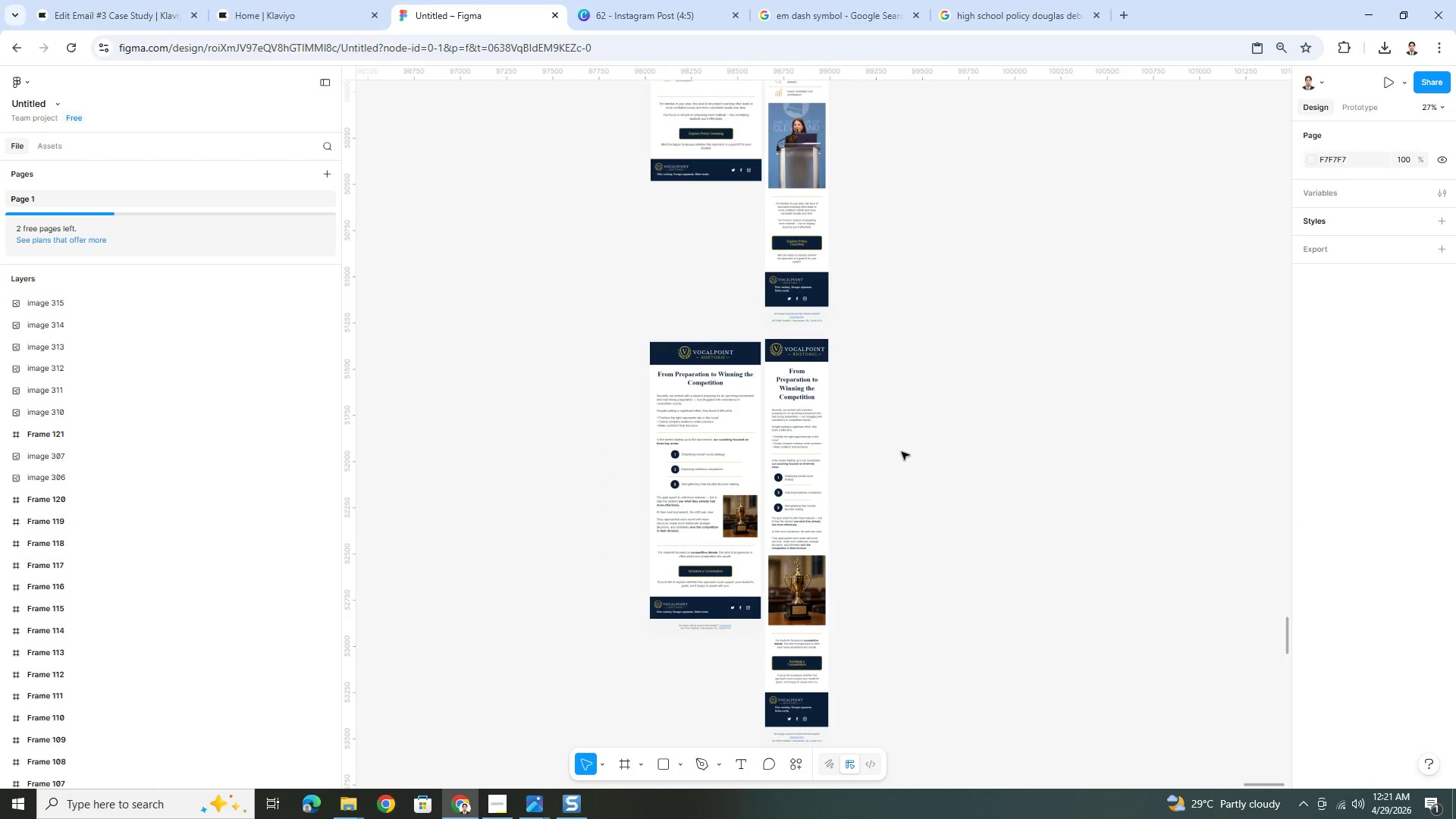 
hold_key(key=ControlLeft, duration=1.38)
scroll: coordinate [934, 563], scroll_direction: none, amount: 0.0
 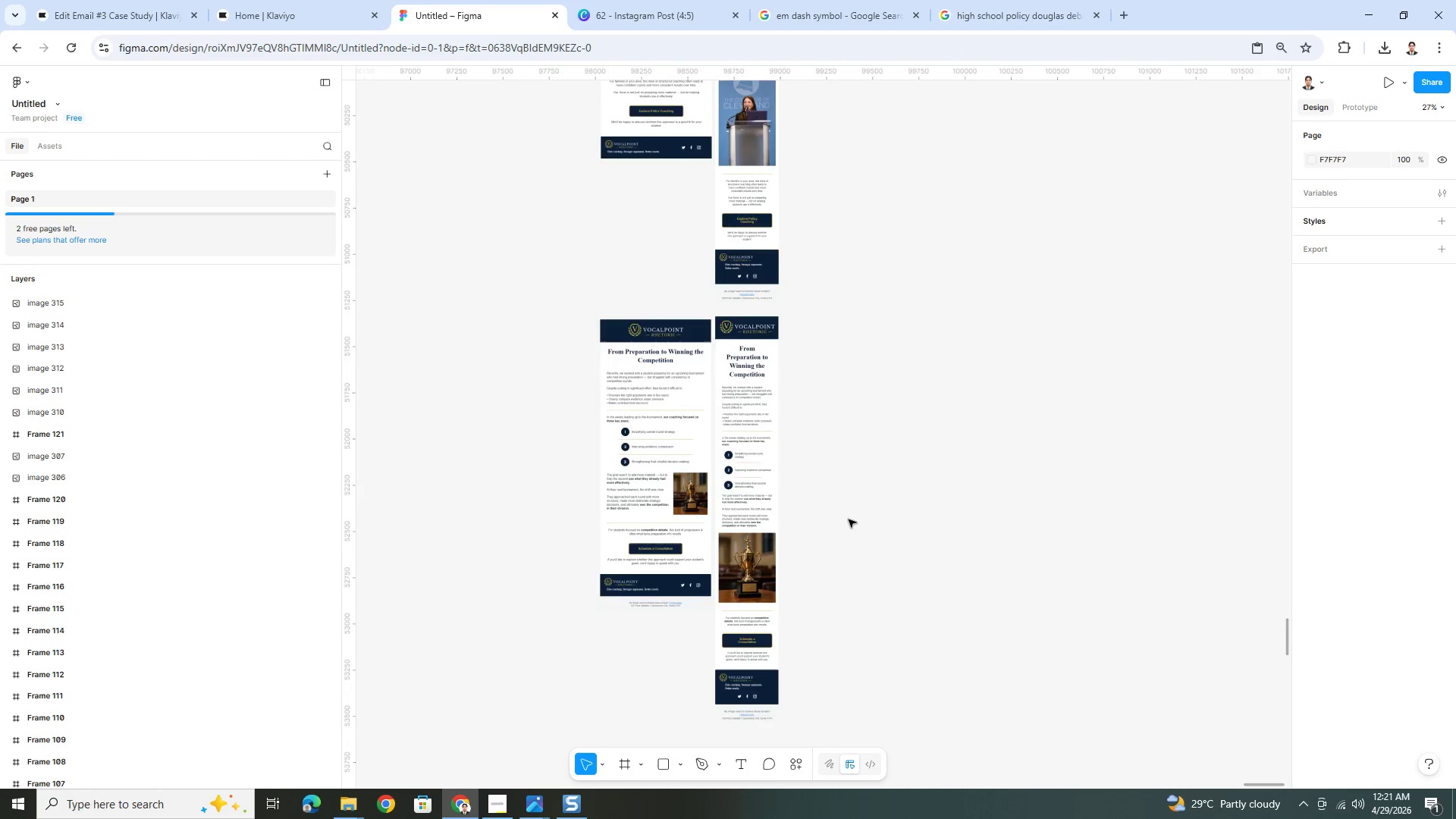 
left_click([739, 447])
 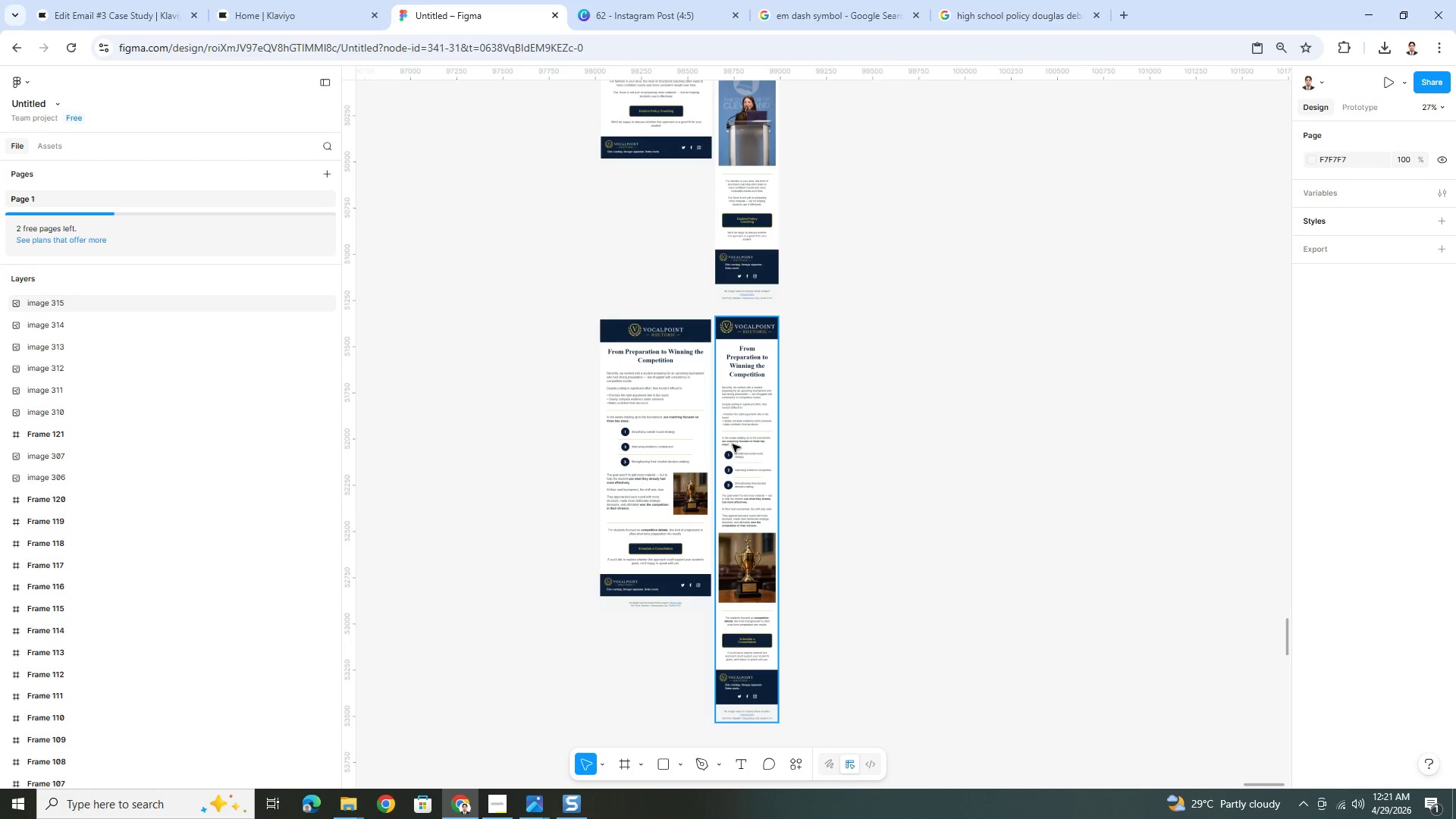 
scroll: coordinate [846, 537], scroll_direction: none, amount: 0.0
 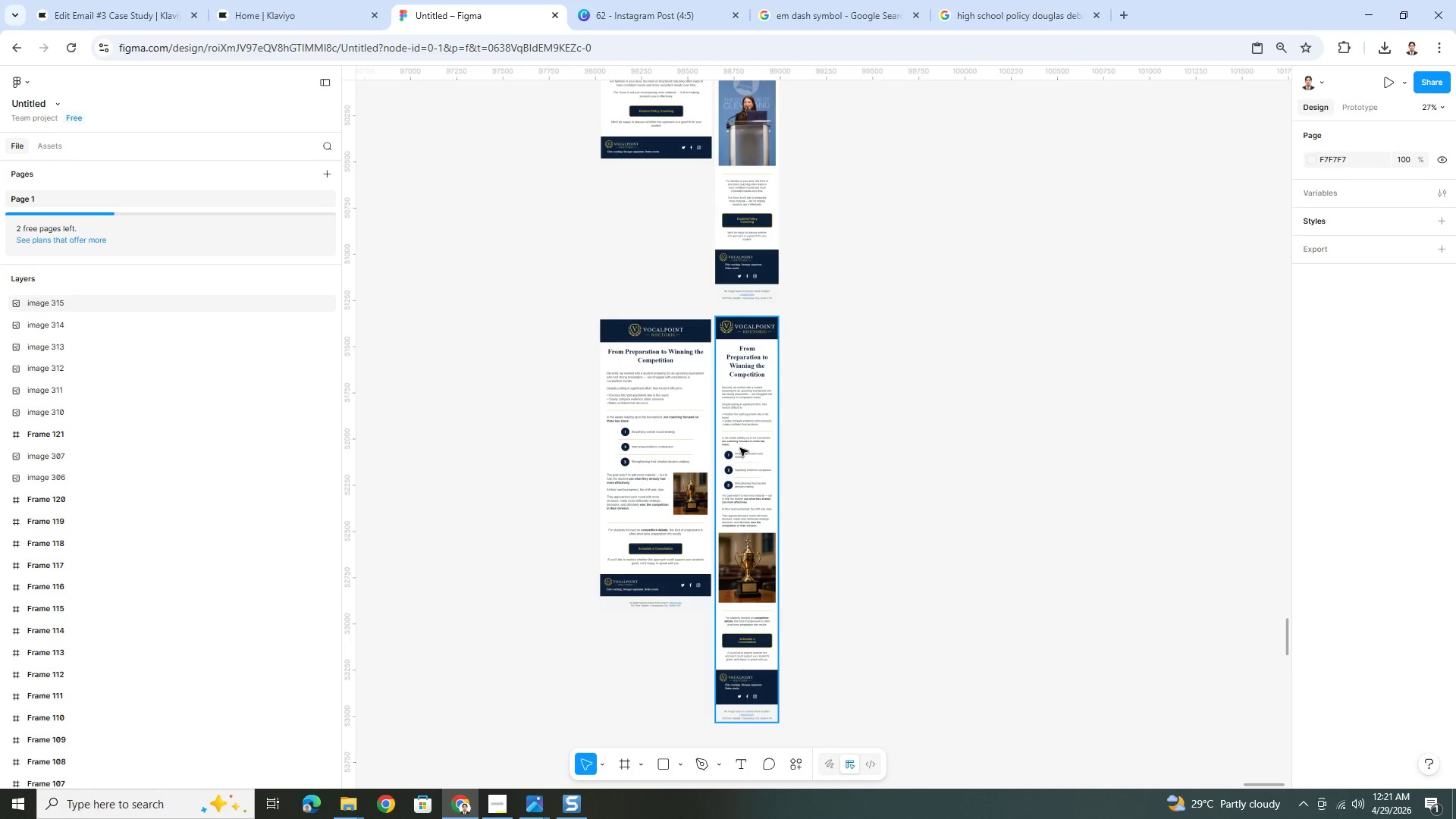 
hold_key(key=ShiftLeft, duration=0.38)
double_click([671, 427])
 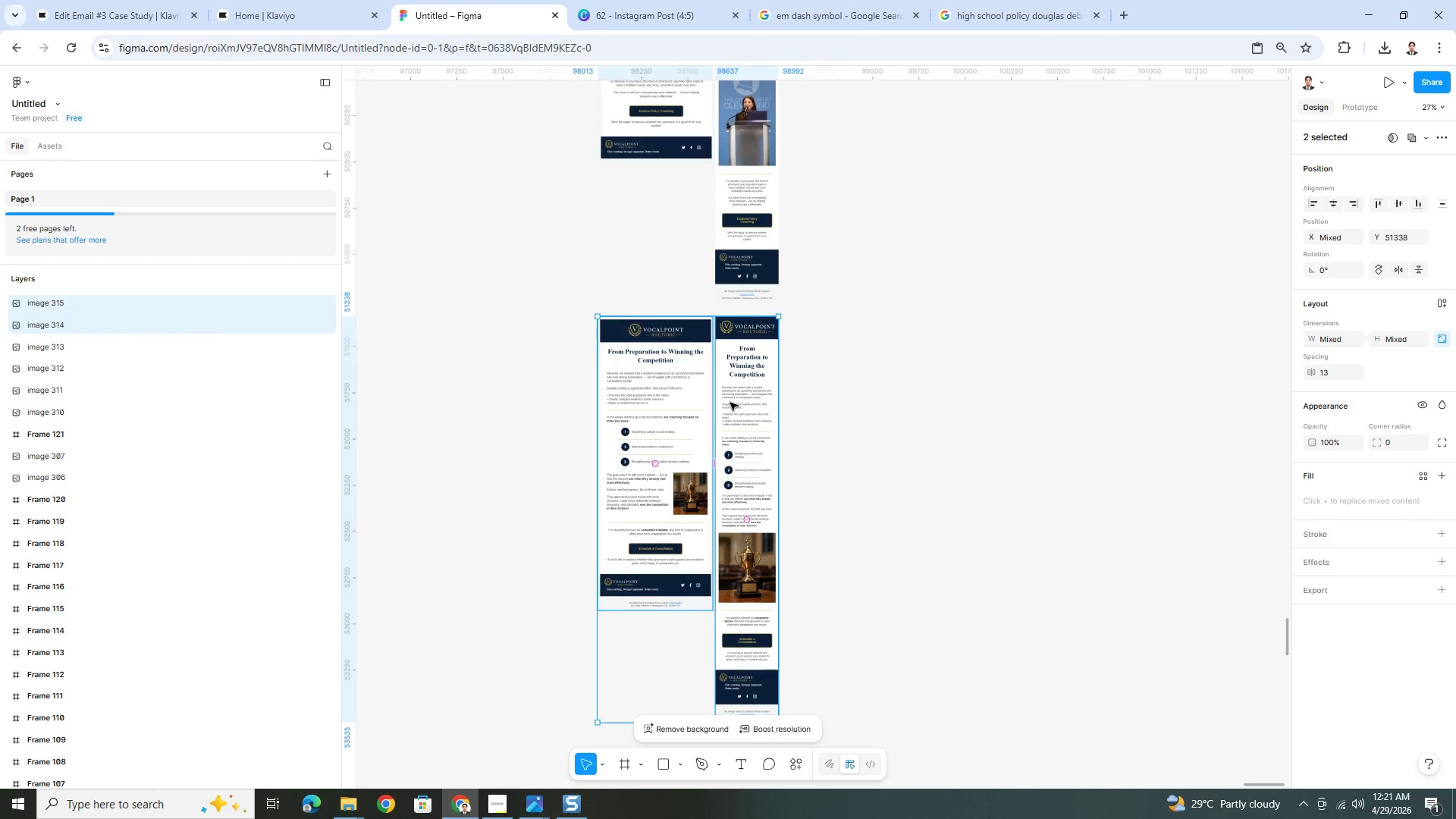 
left_click_drag(start_coordinate=[731, 402], to_coordinate=[733, 409])
 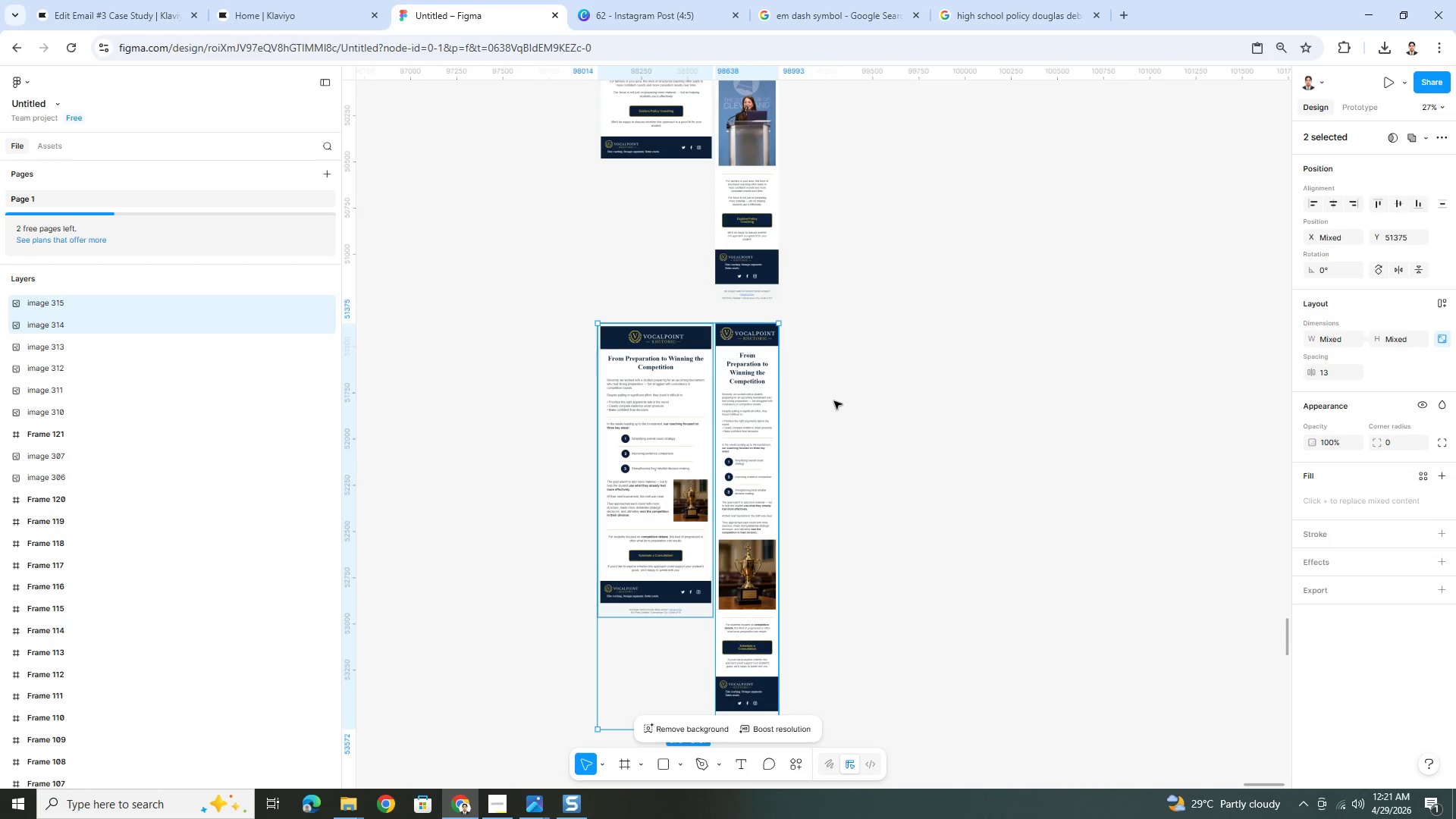 
left_click([833, 400])
 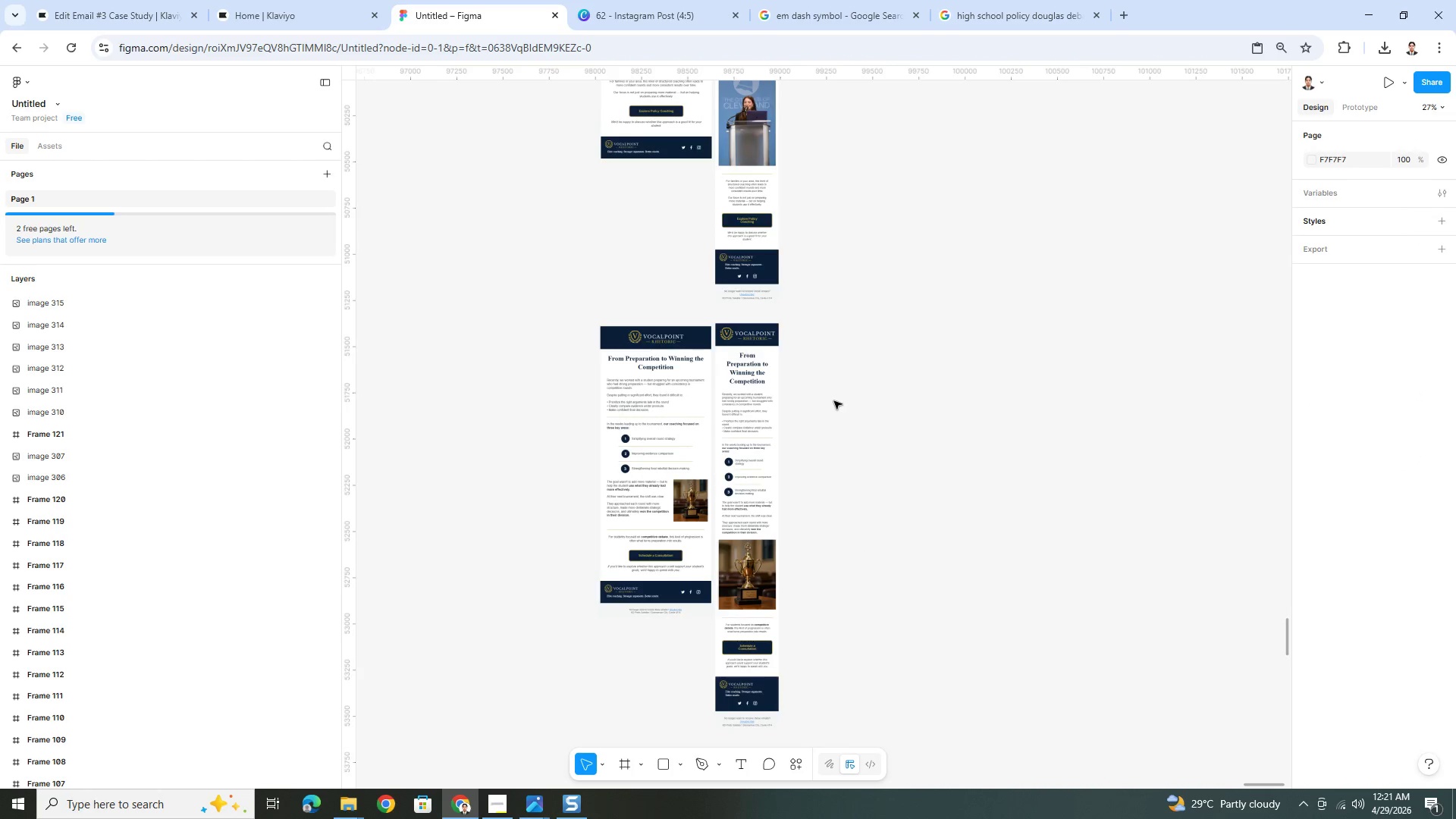 
scroll: coordinate [833, 400], scroll_direction: up, amount: 12.0
 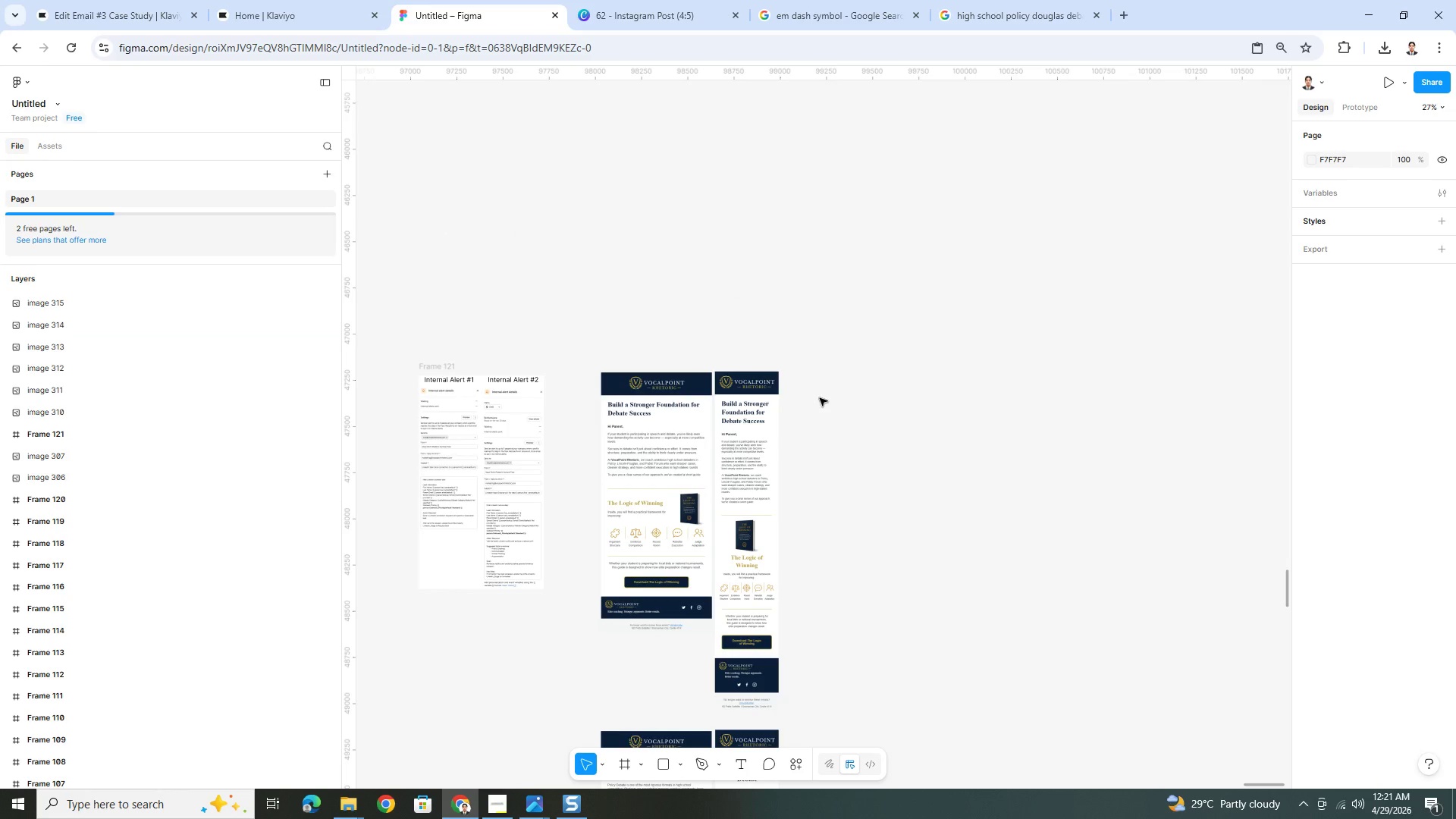 
key(Control+ControlLeft)
 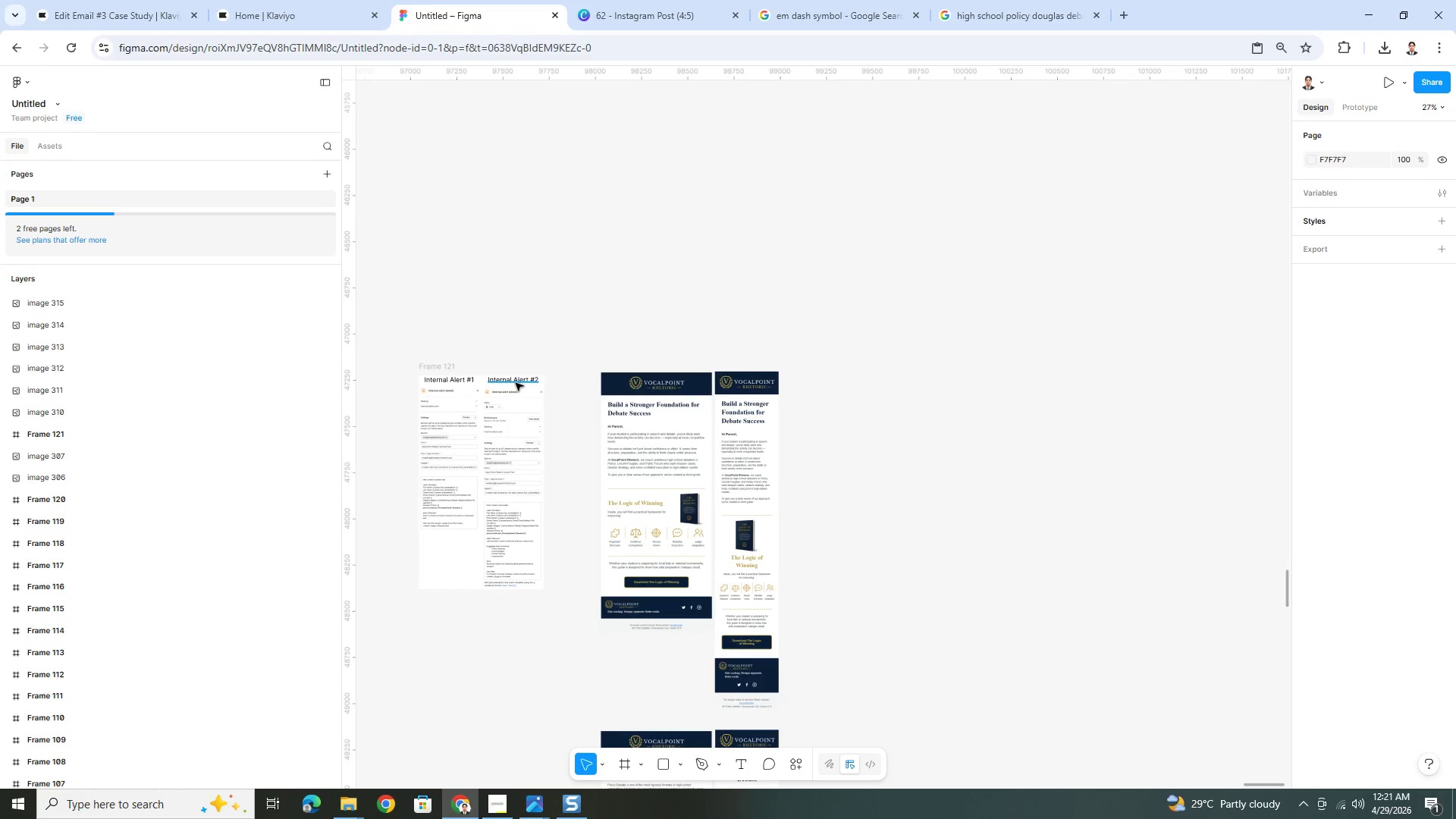 
left_click([515, 382])
 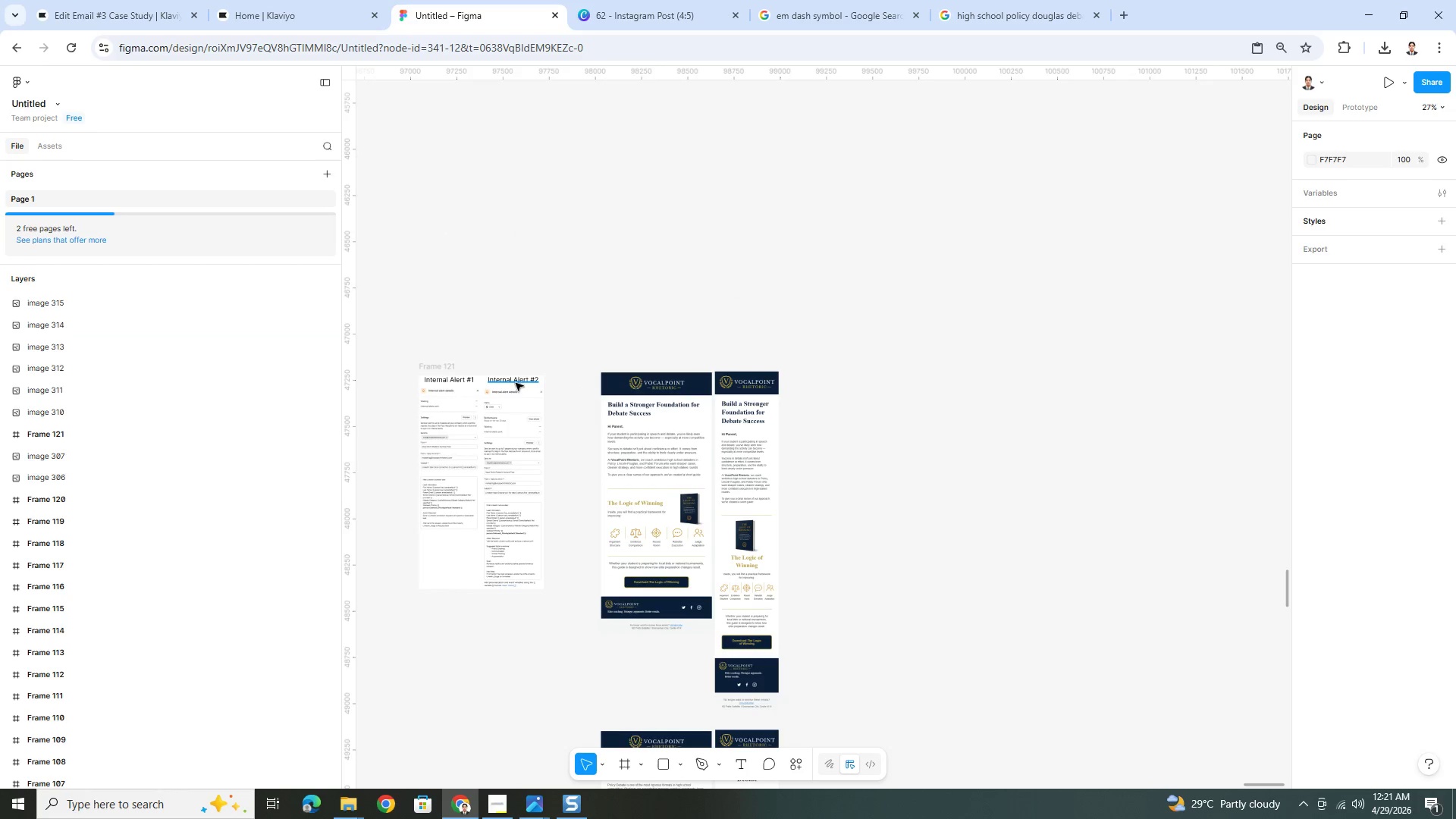 
key(Control+C)
 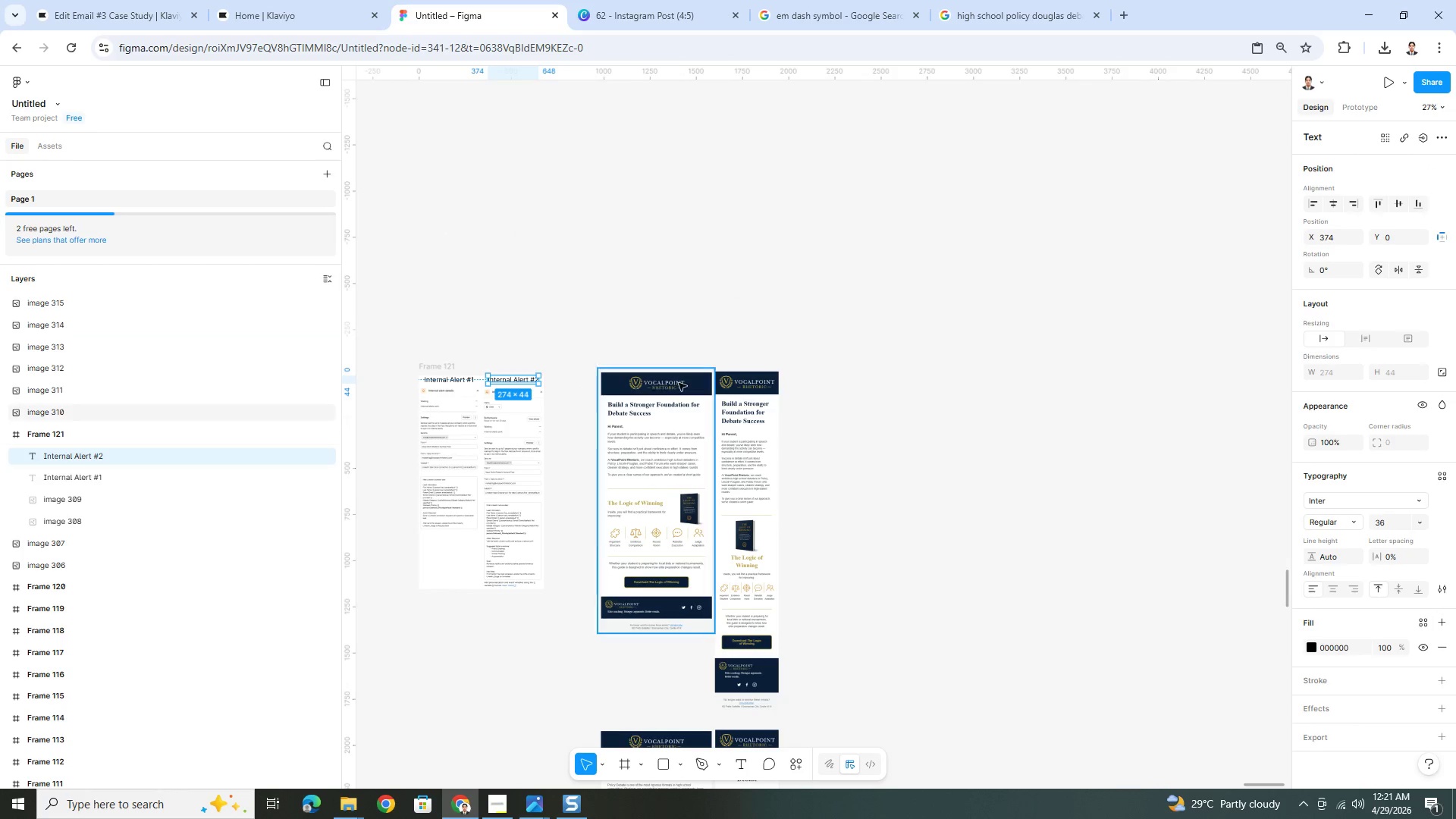 
key(Control+V)
 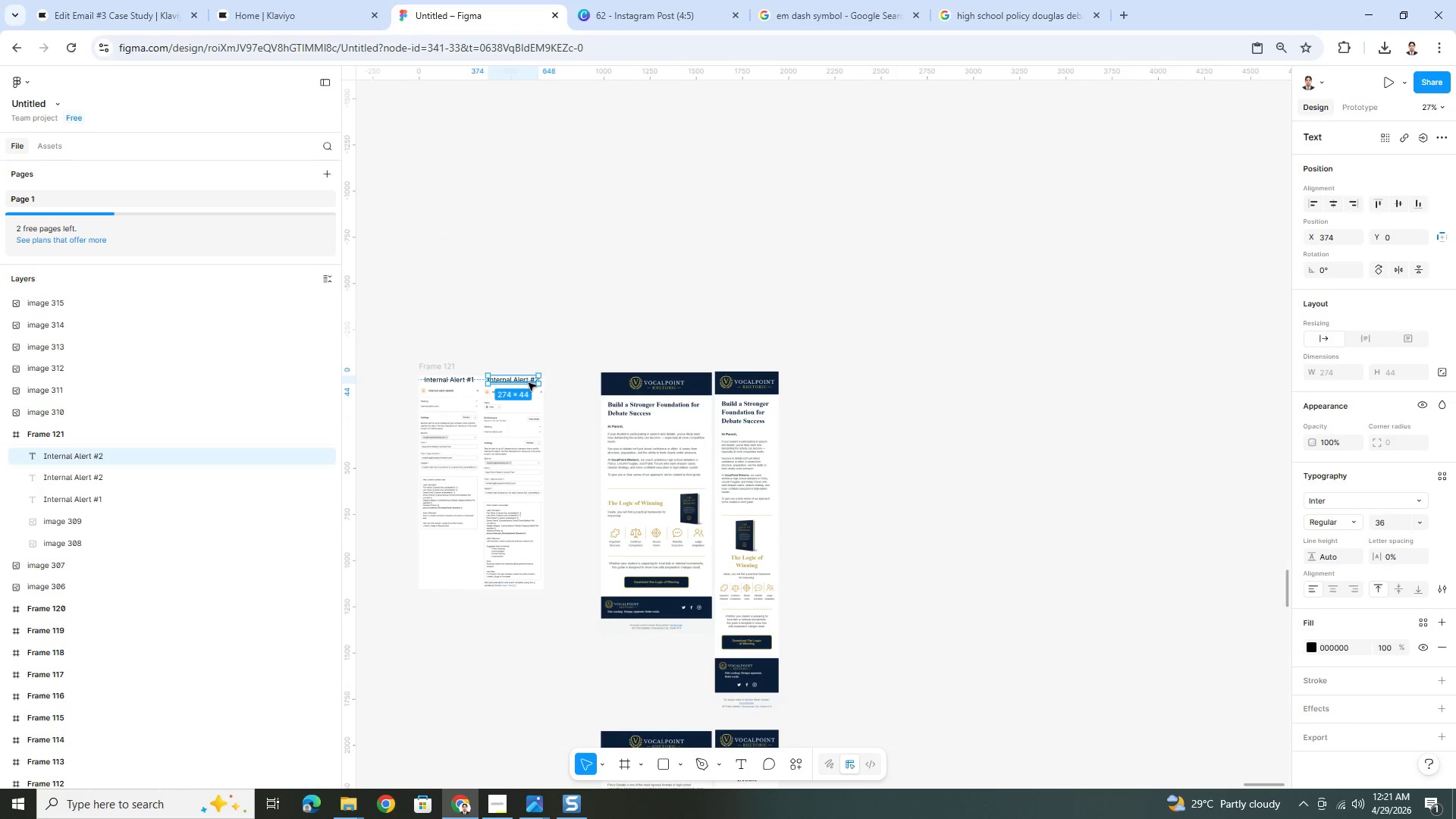 
left_click_drag(start_coordinate=[526, 381], to_coordinate=[708, 361])
 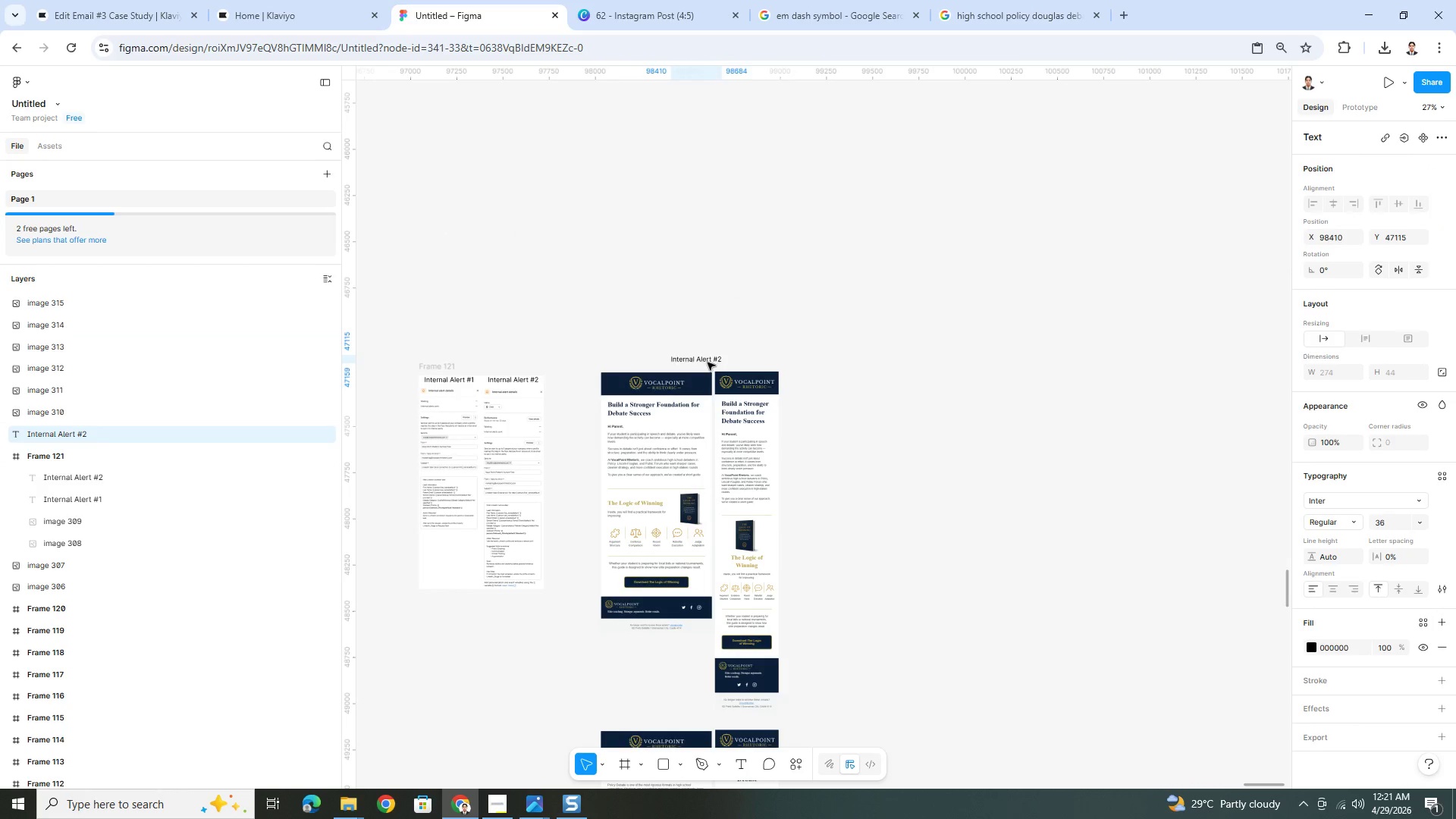 
hold_key(key=ControlLeft, duration=0.67)
scroll: coordinate [704, 362], scroll_direction: up, amount: 3.0
 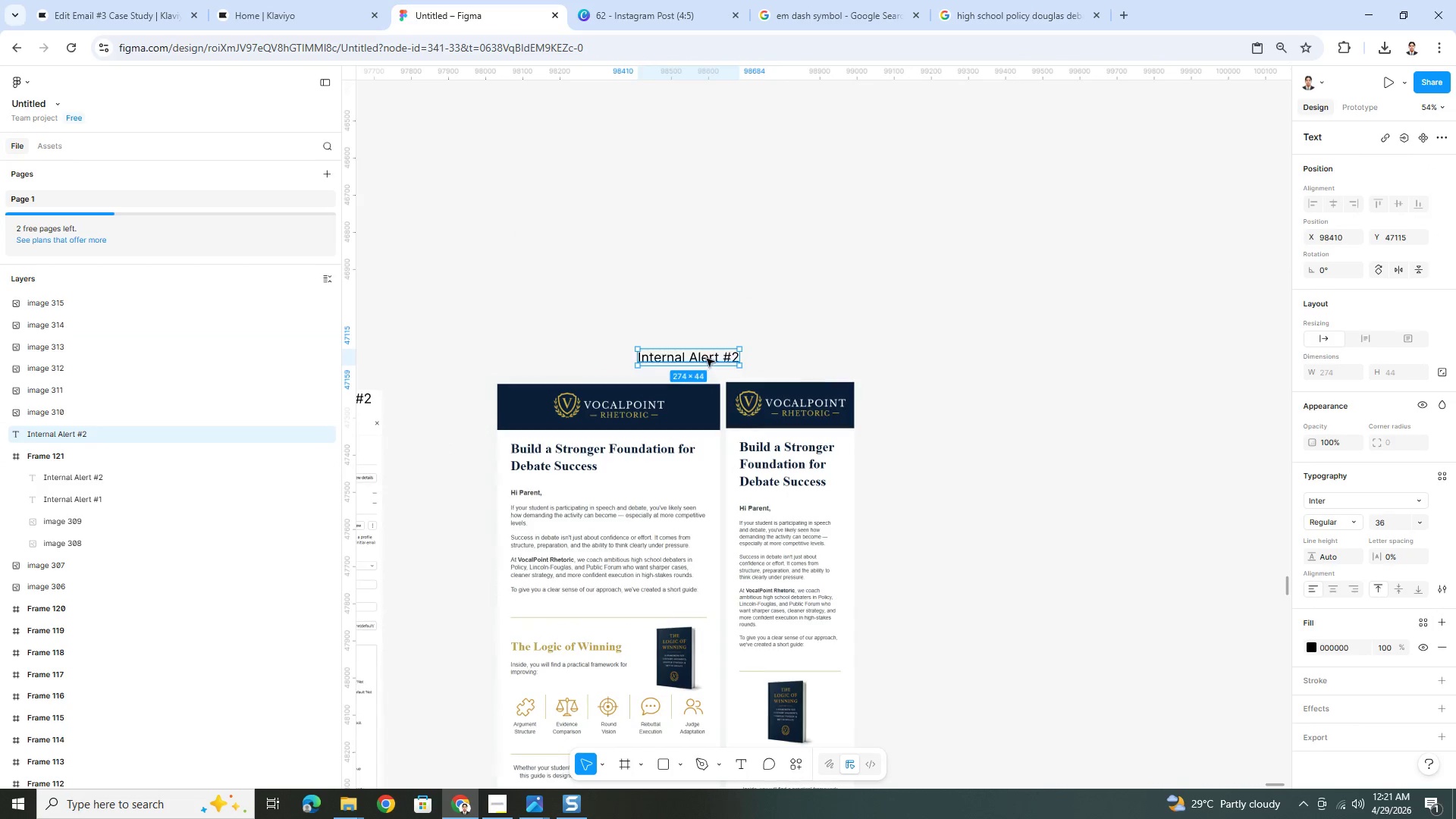 
left_click_drag(start_coordinate=[707, 356], to_coordinate=[706, 365])
 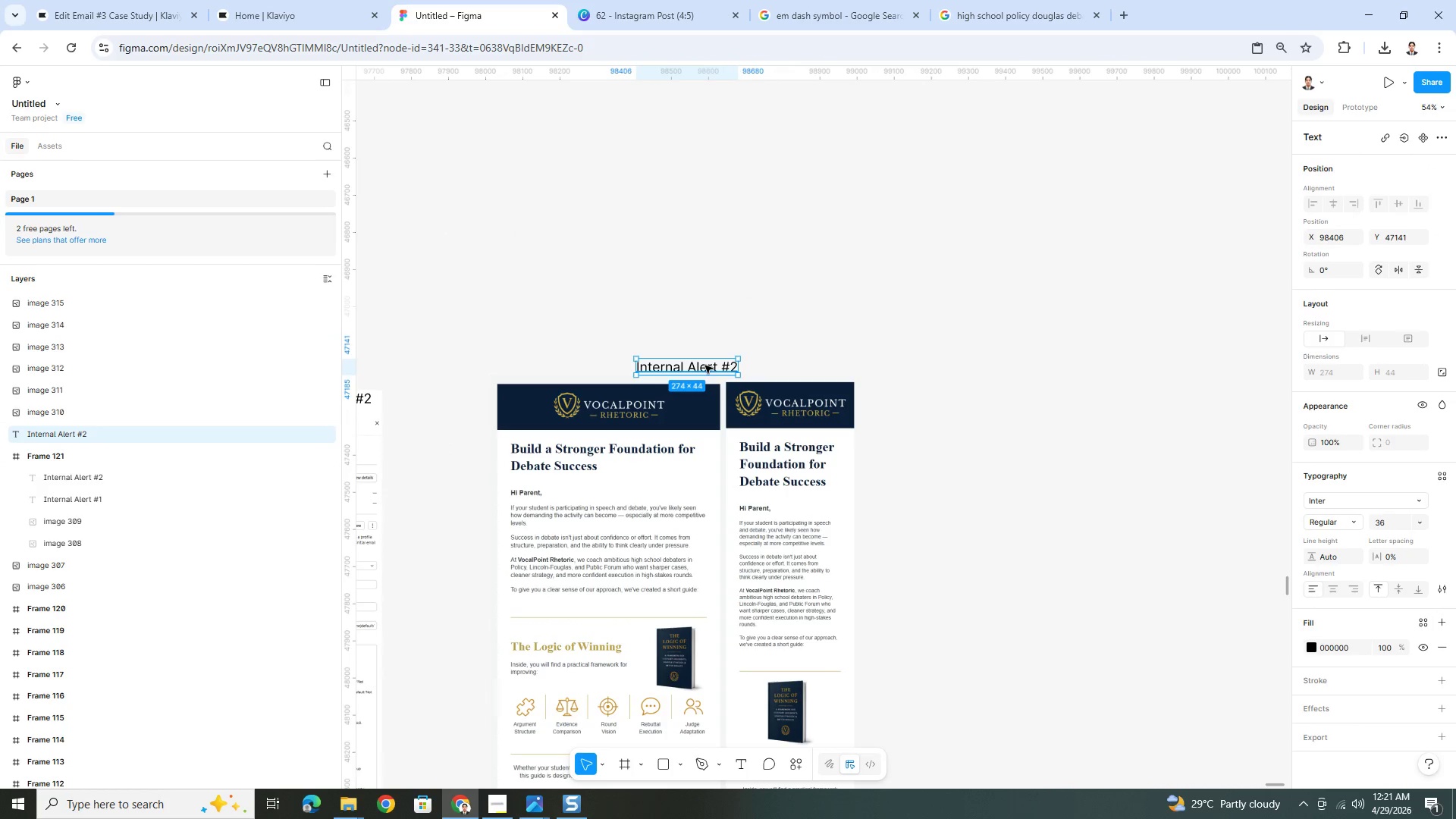 
double_click([704, 365])
 